 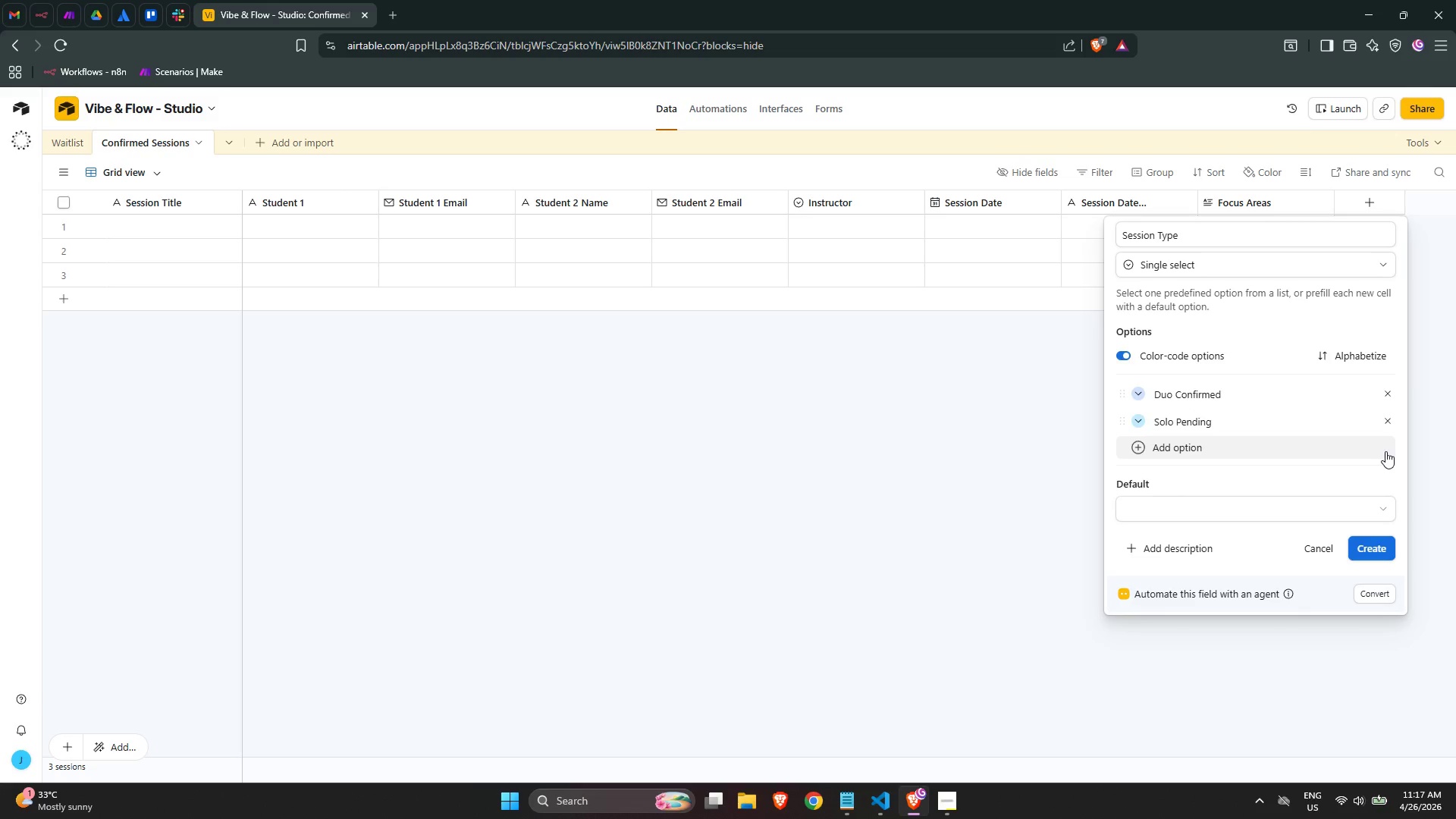 
scroll: coordinate [1219, 452], scroll_direction: down, amount: 1.0
 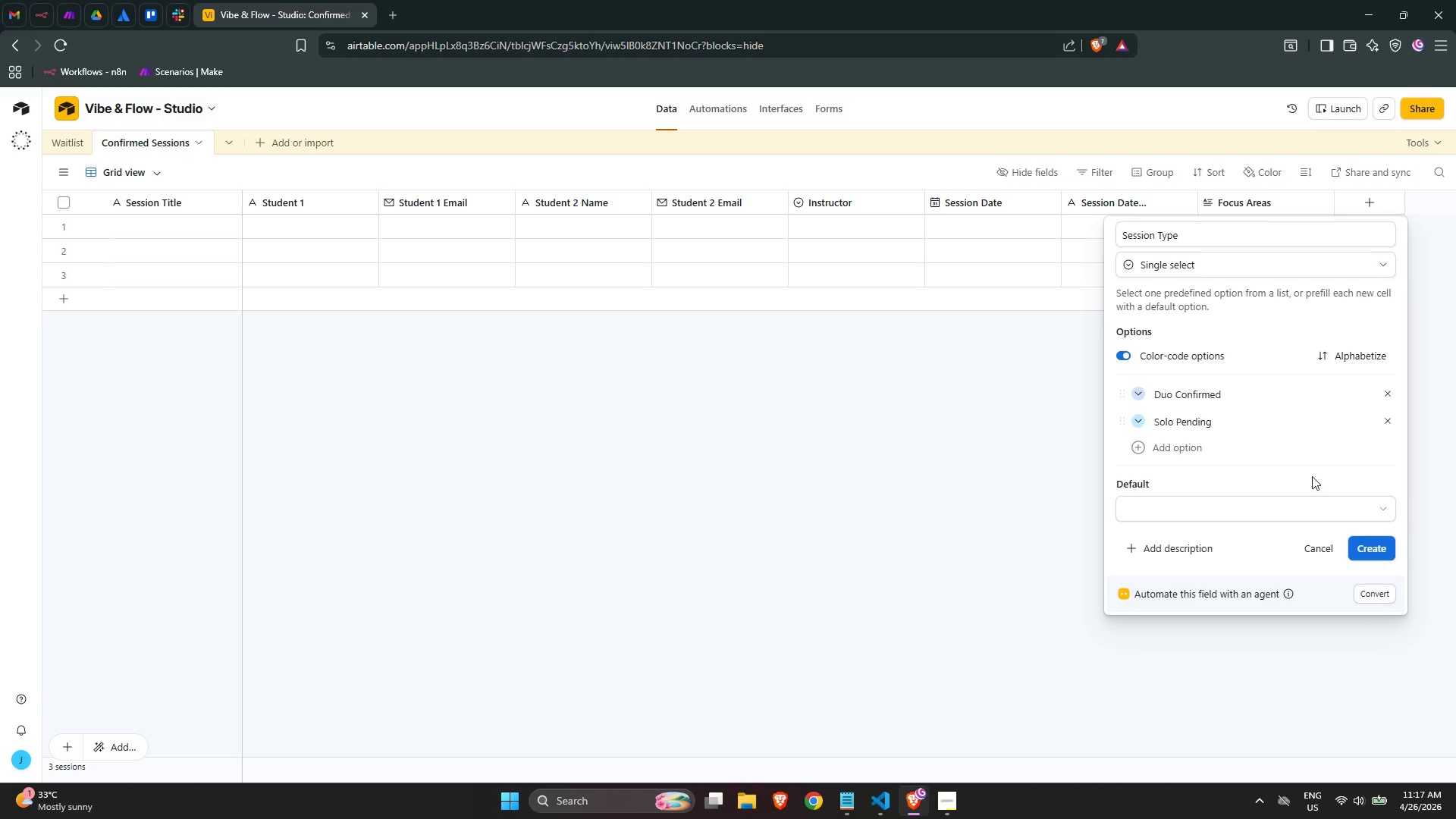 
wait(13.49)
 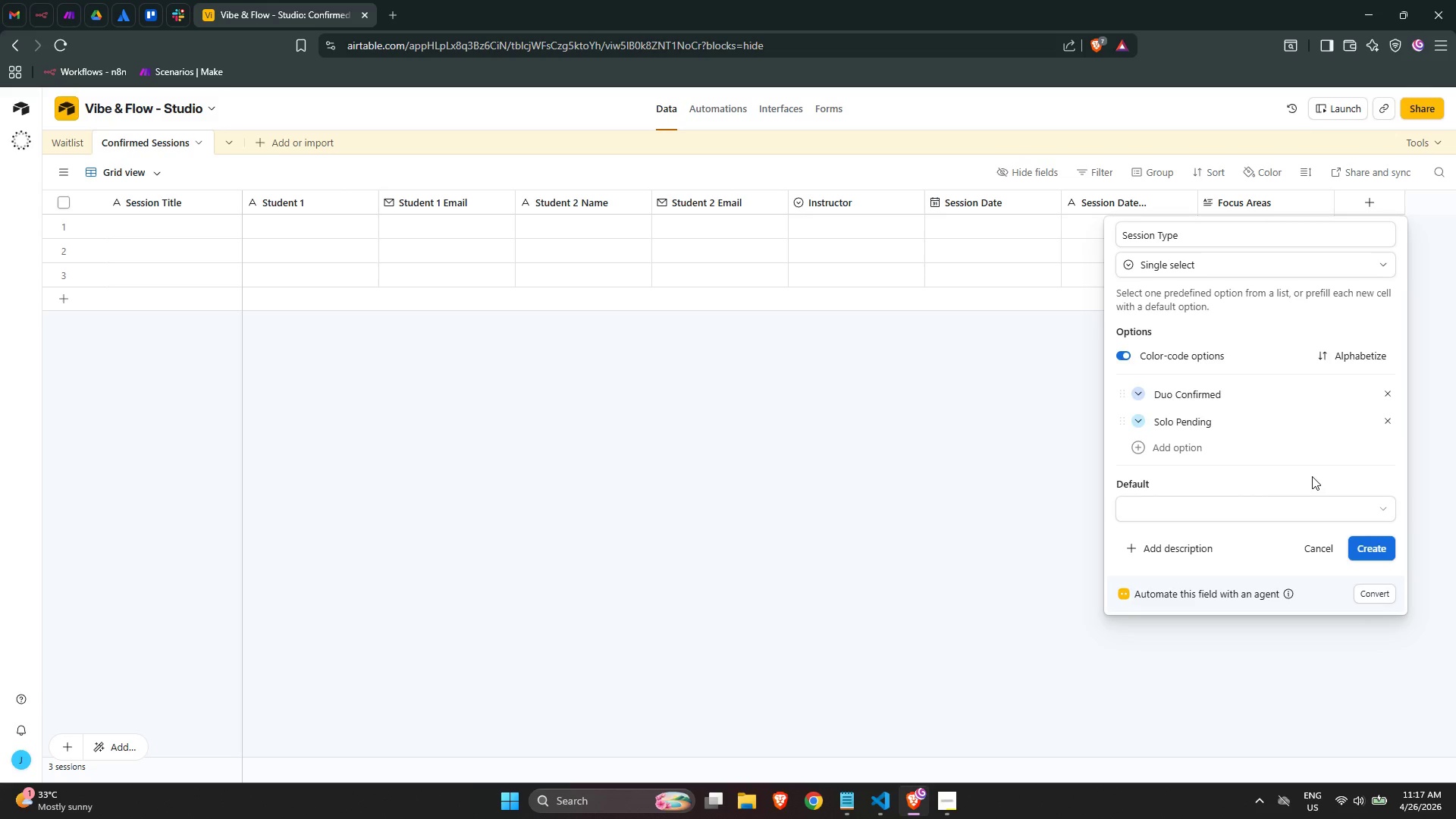 
left_click([1379, 547])
 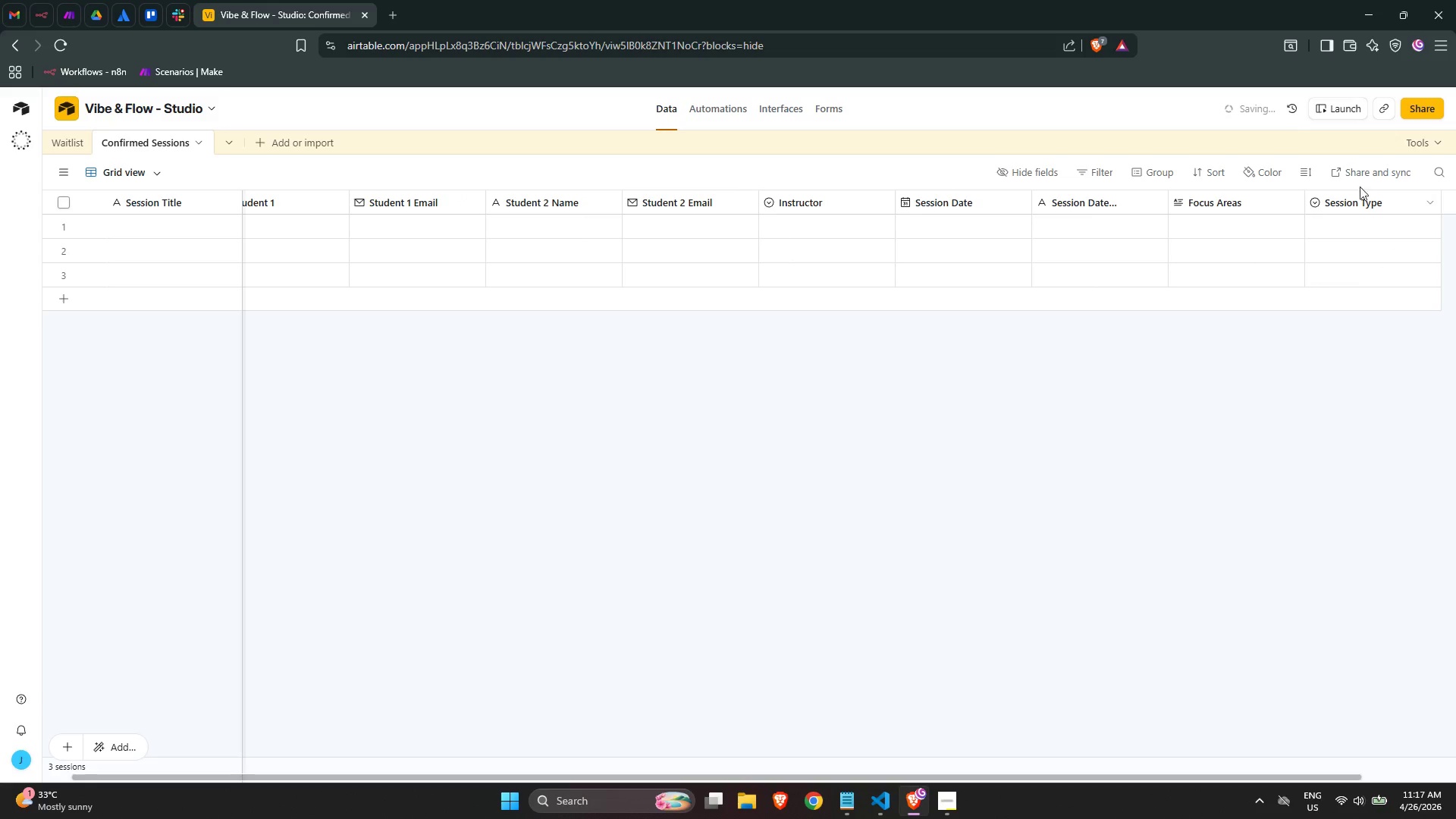 
scroll: coordinate [1396, 201], scroll_direction: down, amount: 3.0
 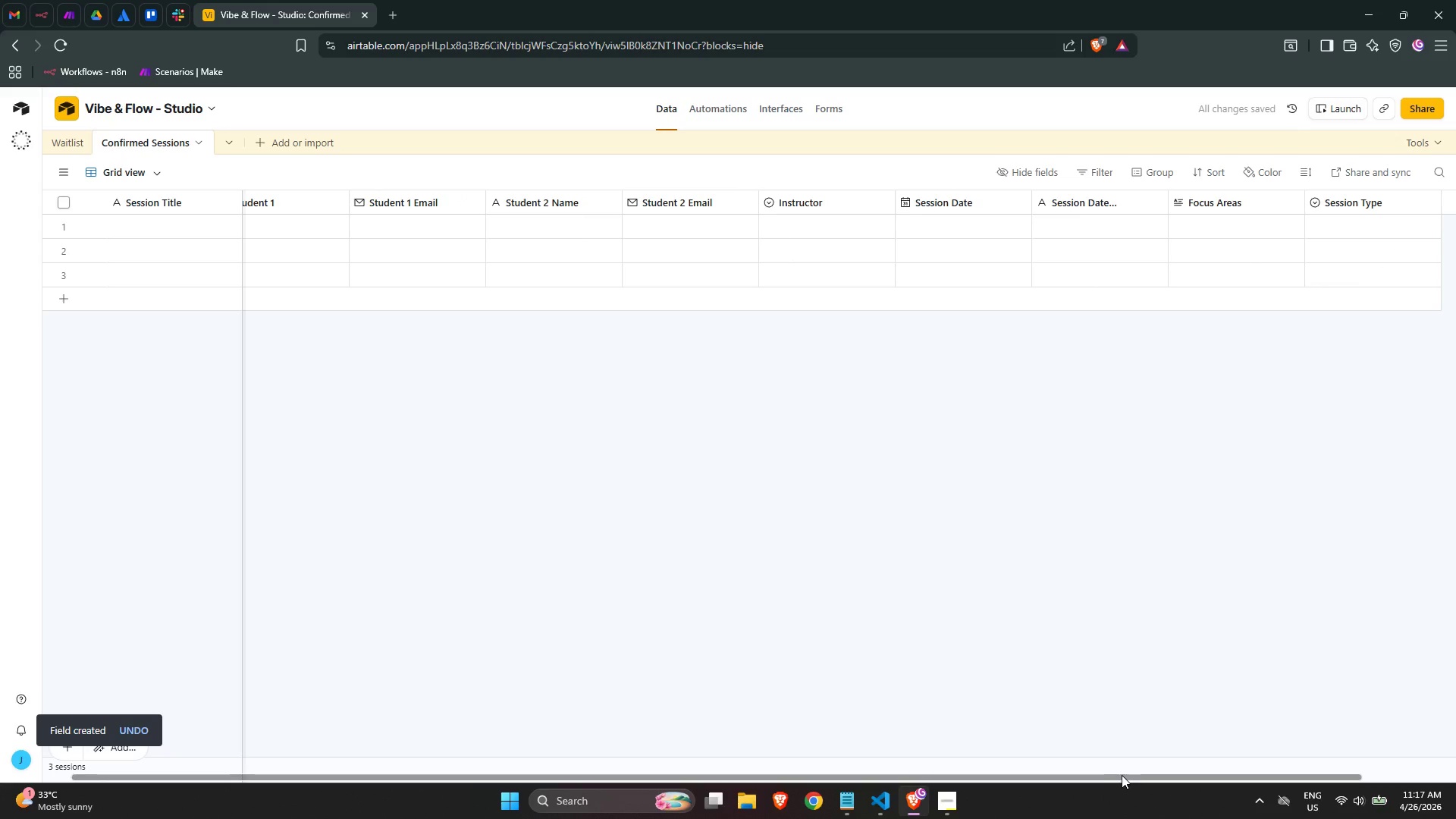 
left_click_drag(start_coordinate=[1122, 778], to_coordinate=[1326, 779])
 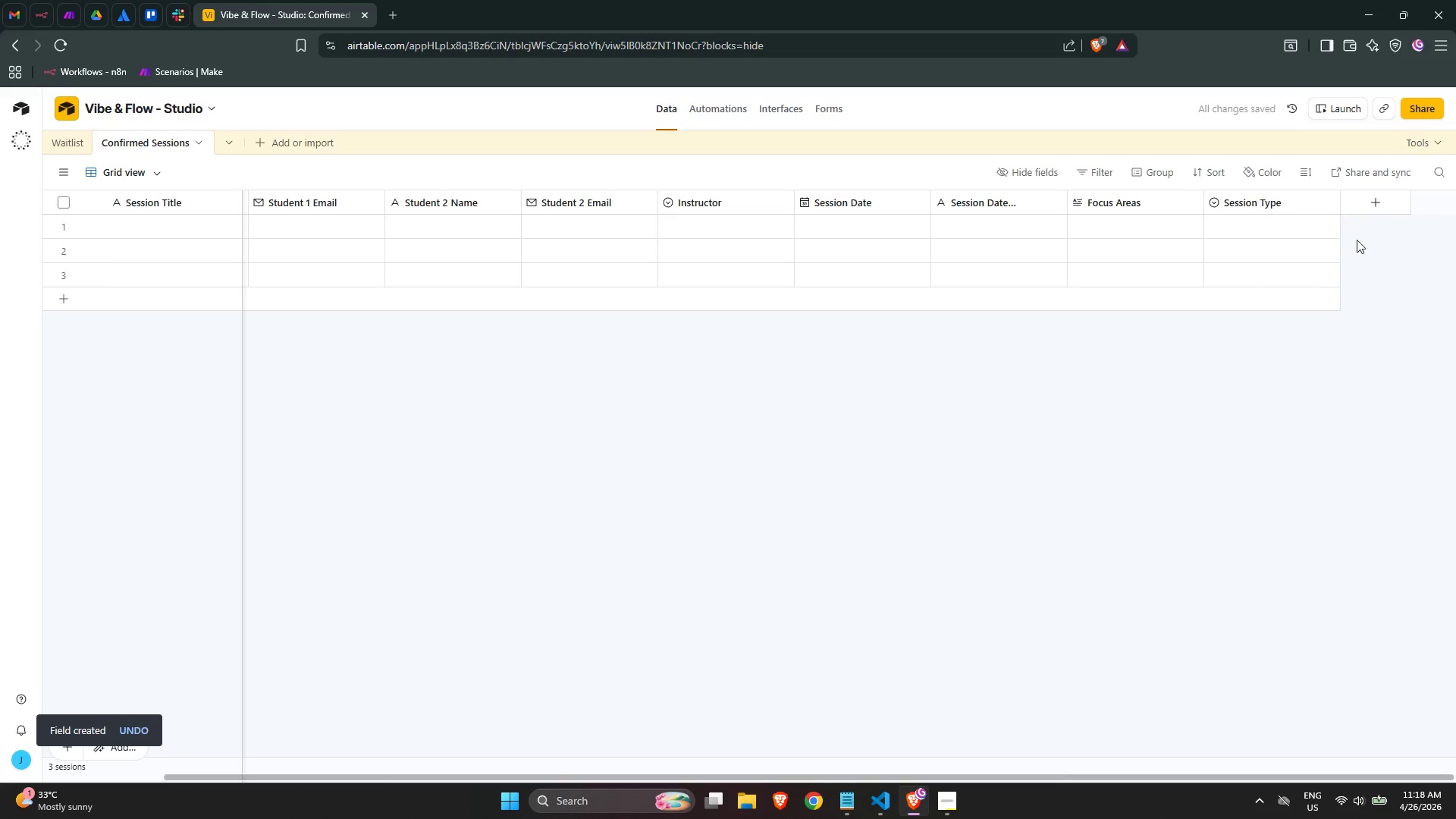 
left_click([1369, 204])
 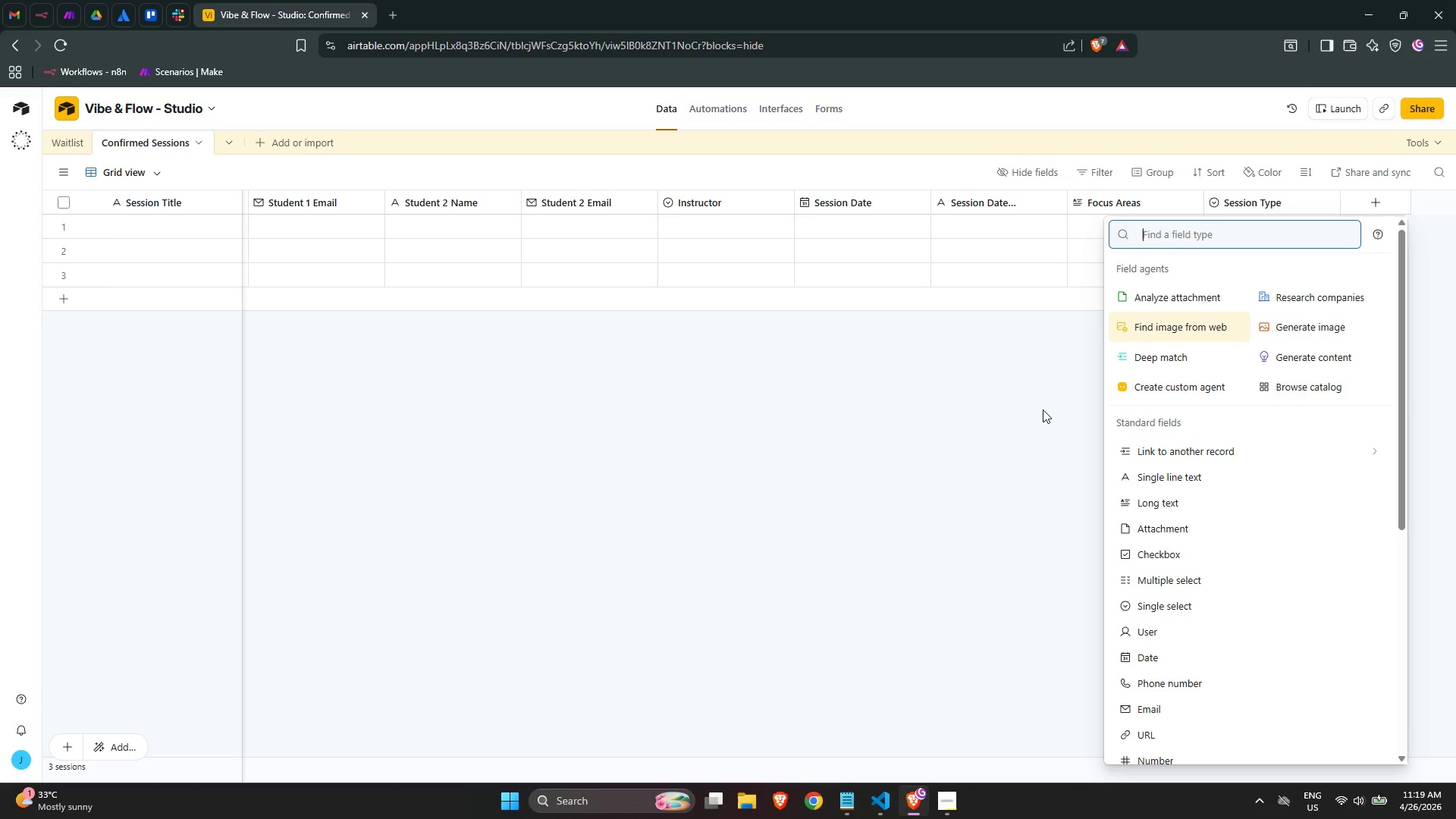 
wait(87.95)
 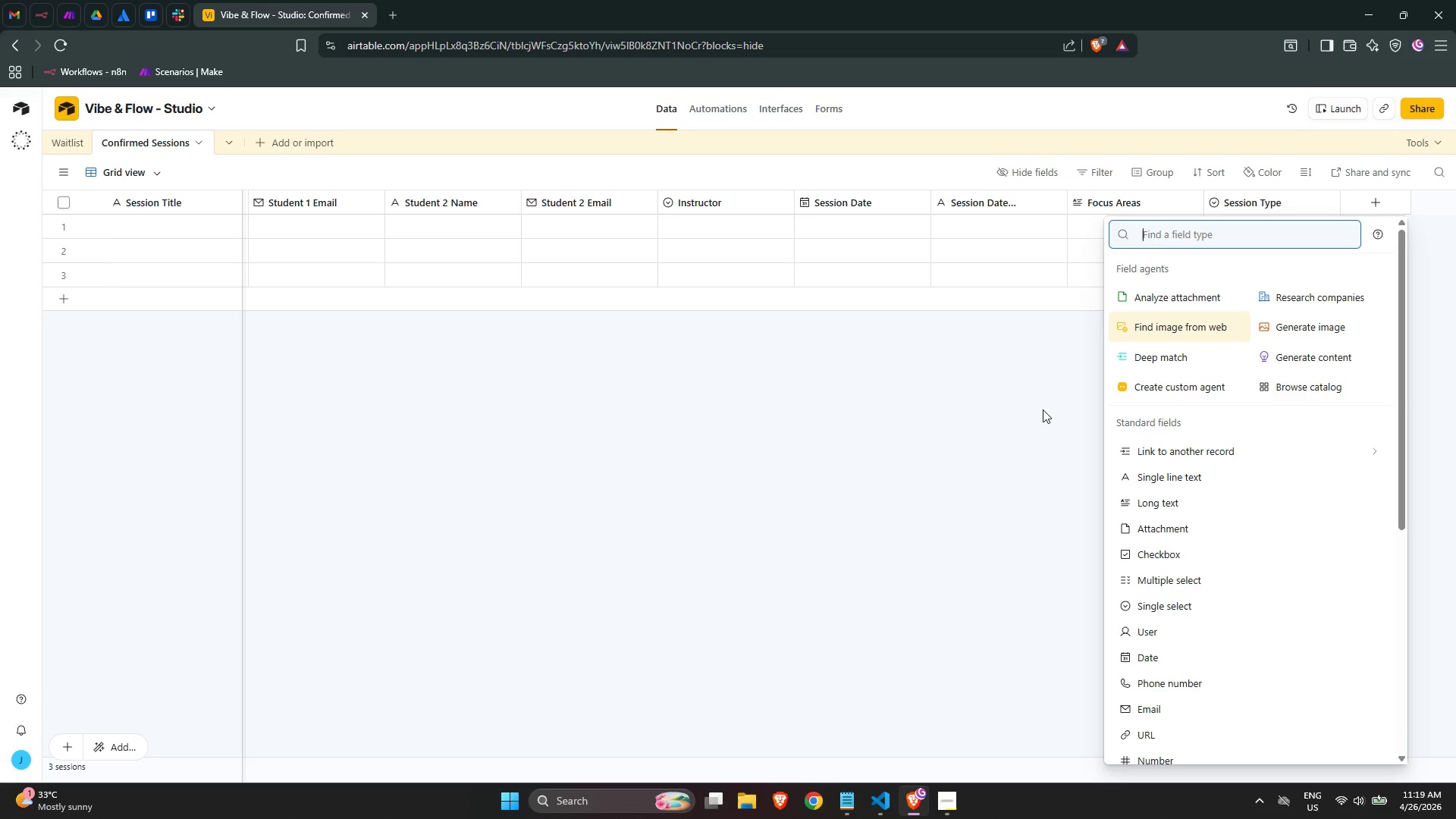 
type(Google Calendar Ecea)
key(Backspace)
key(Backspace)
key(Backspace)
type(vent Id)
key(Backspace)
type(D)
 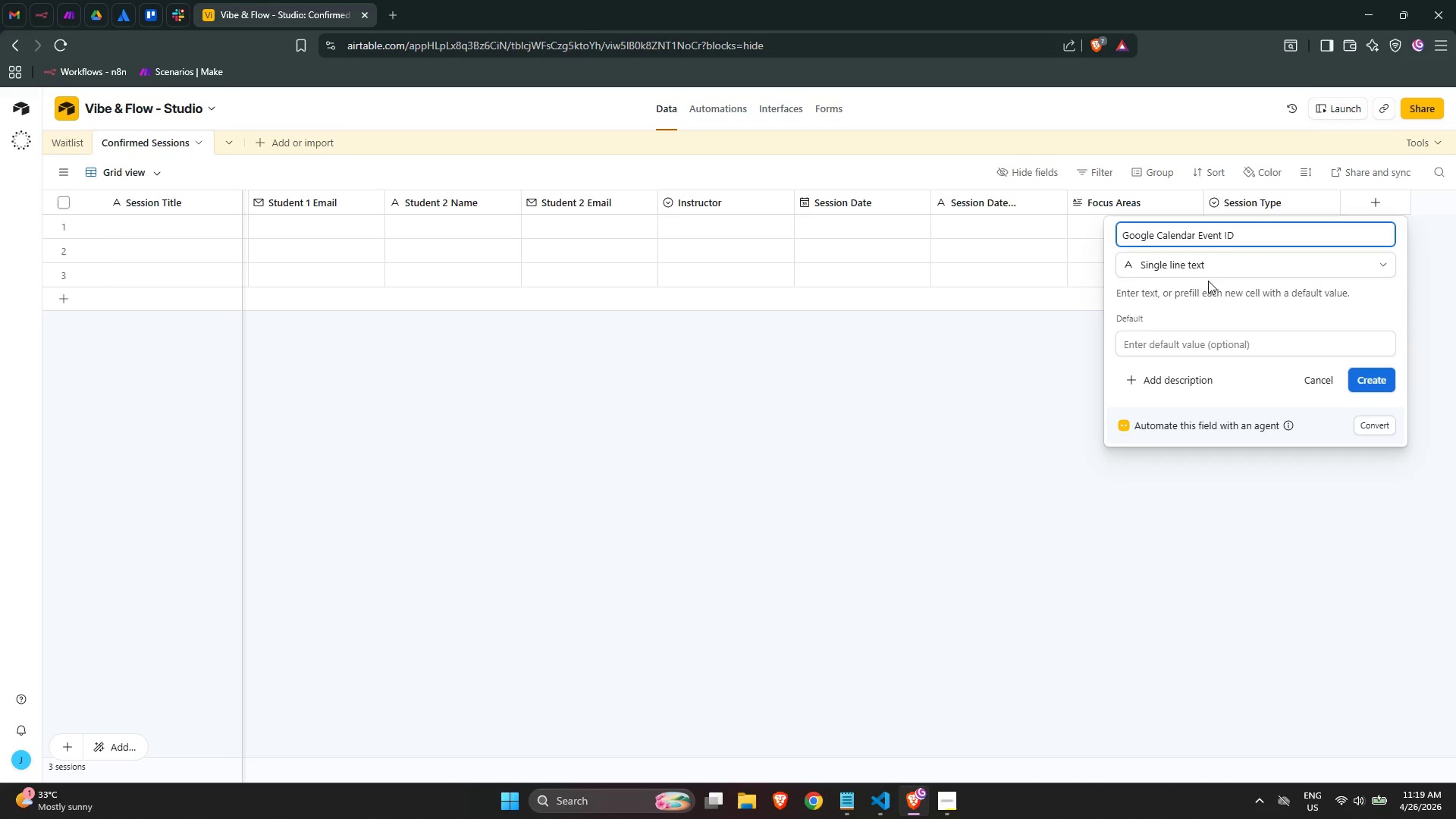 
wait(9.44)
 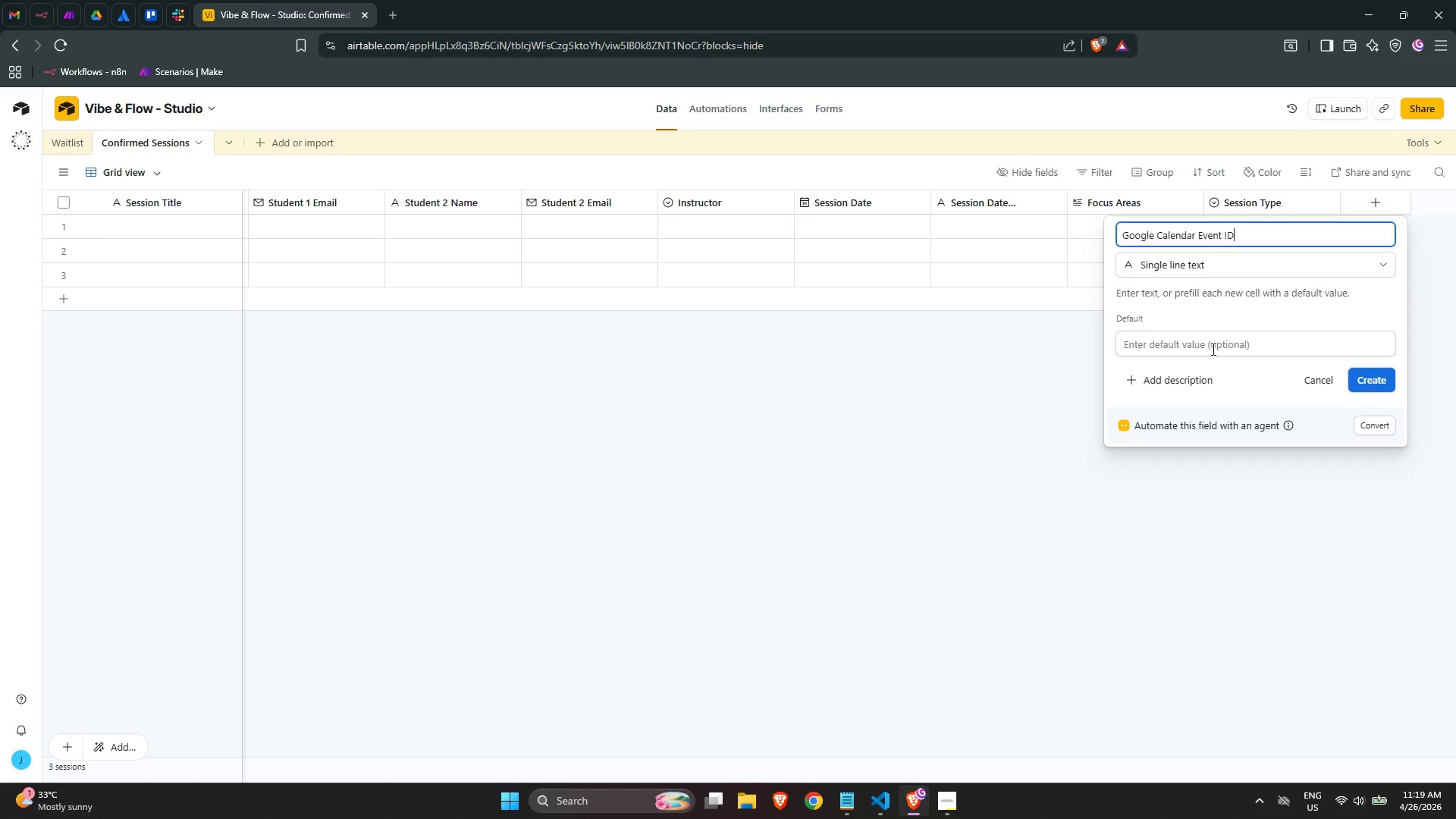 
left_click_drag(start_coordinate=[1140, 776], to_coordinate=[1342, 767])
 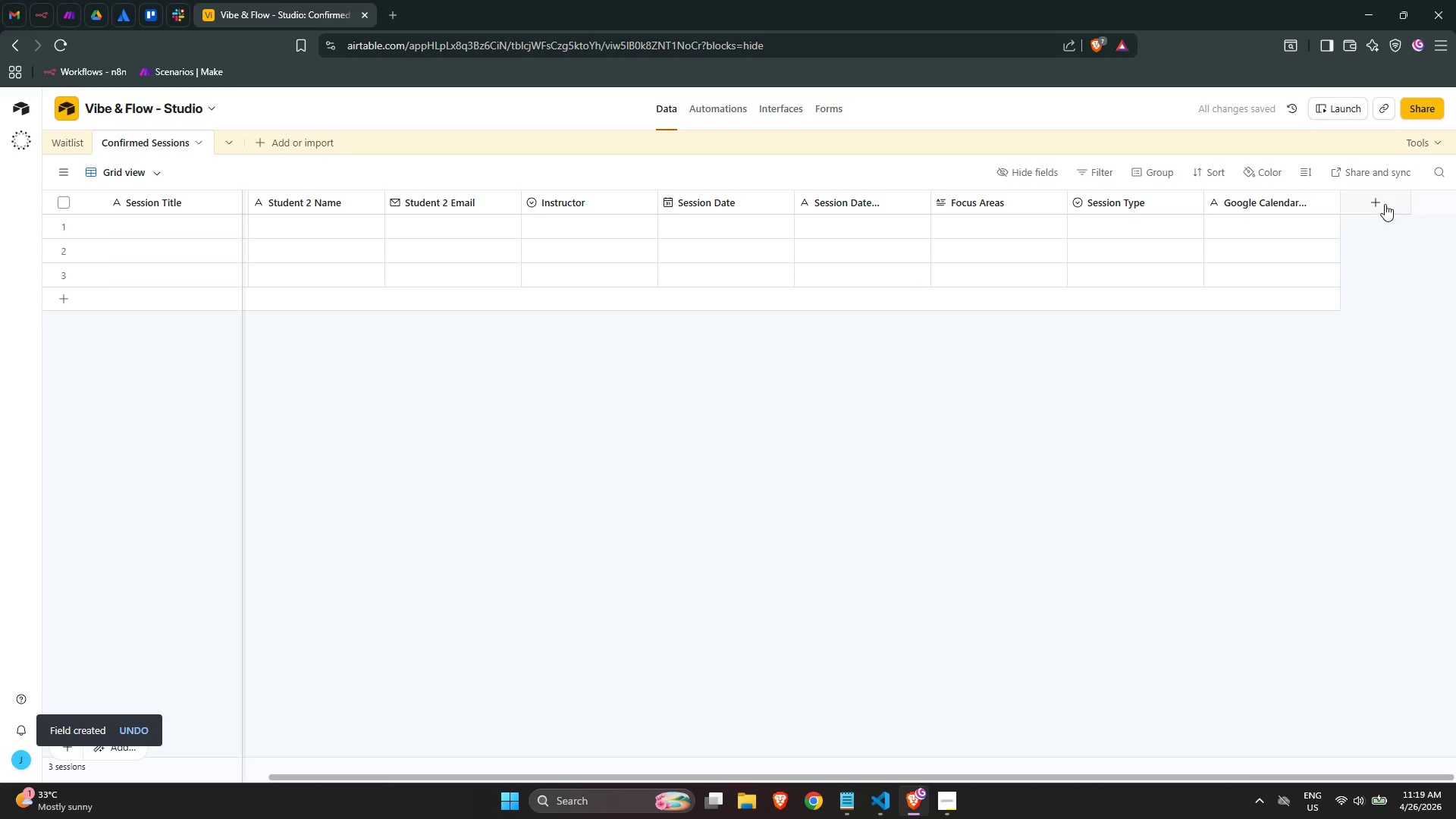 
left_click([1381, 202])
 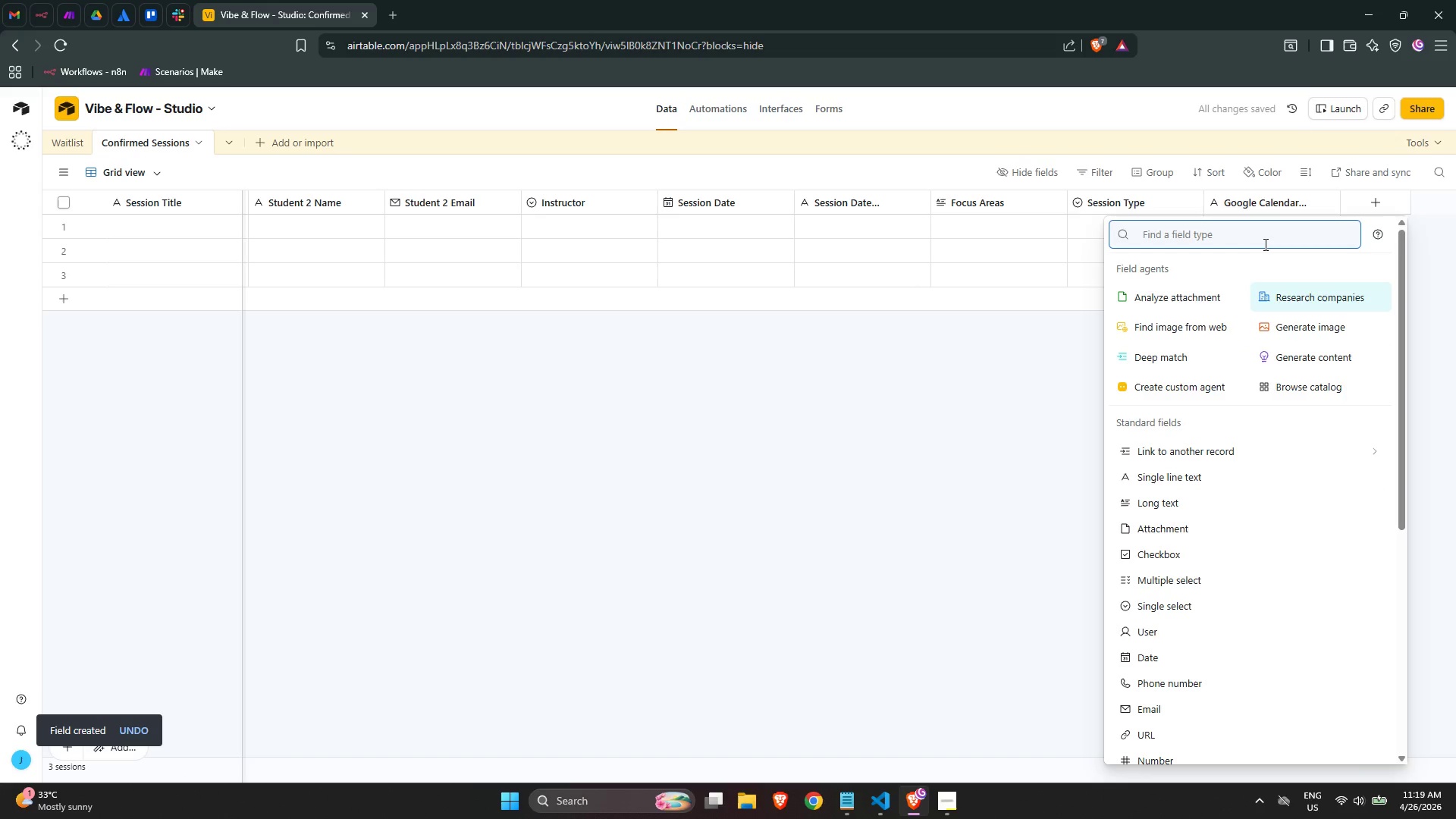 
type(single)
 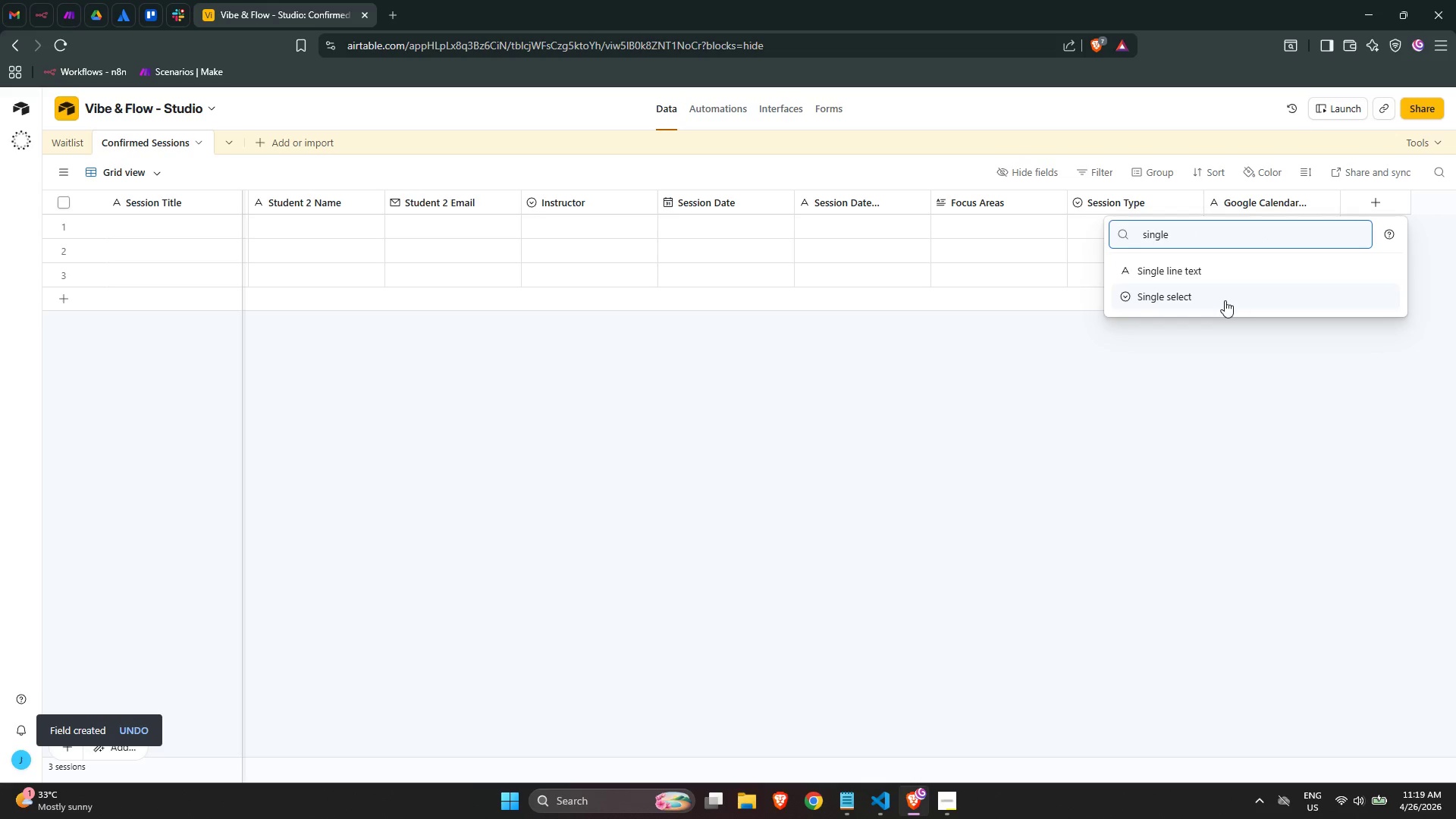 
left_click([1221, 297])
 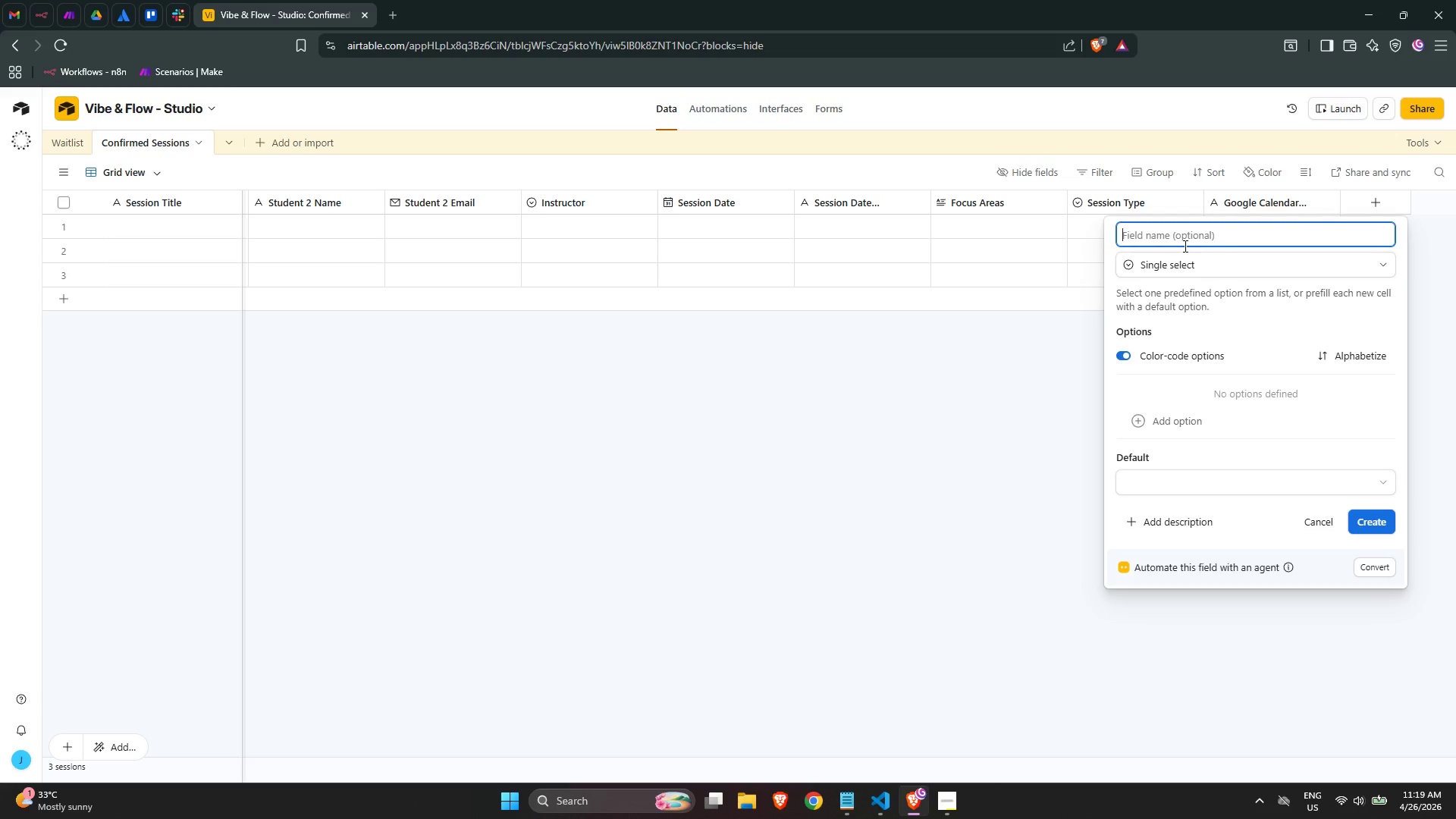 
type(Status)
 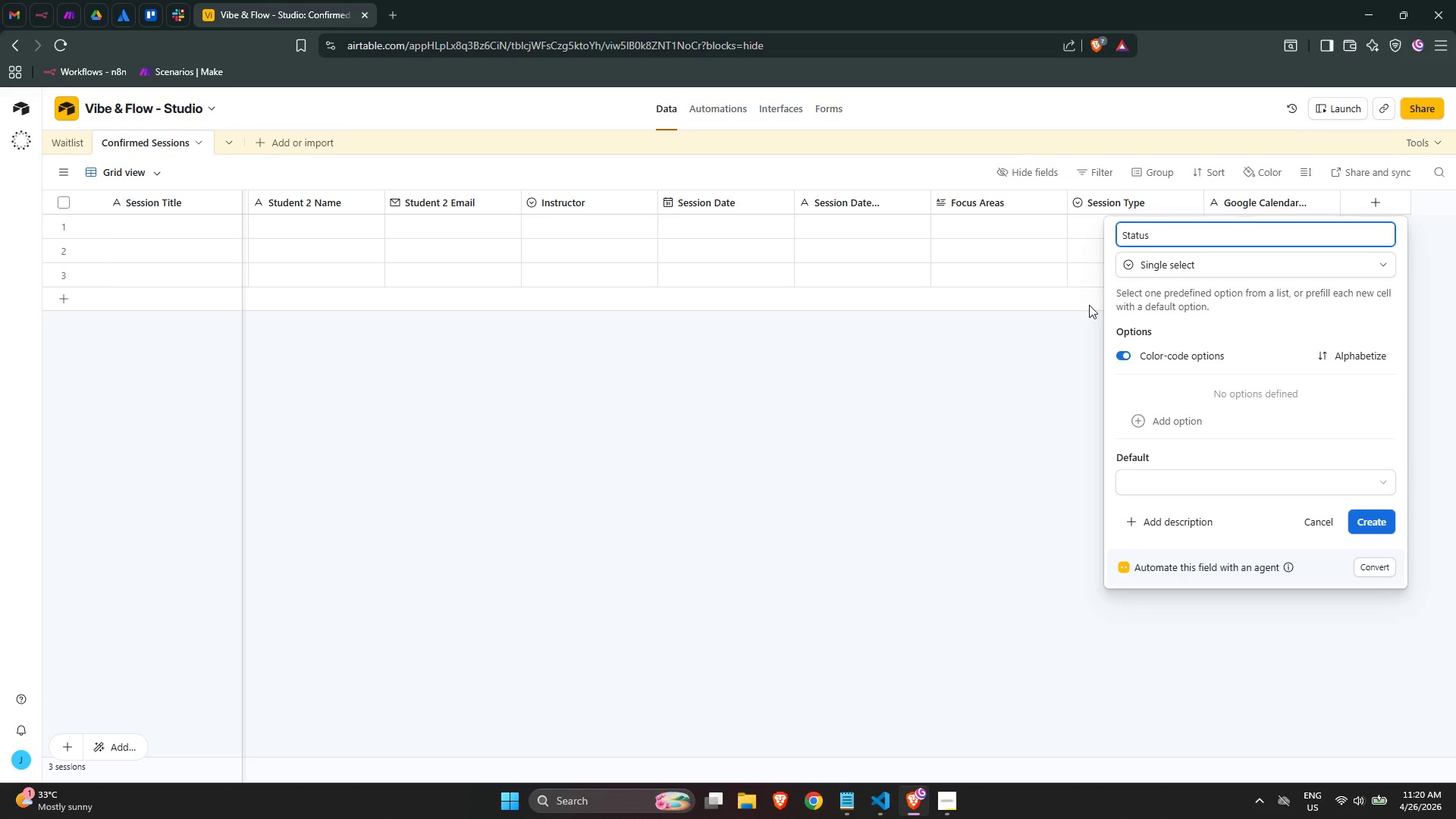 
wait(44.89)
 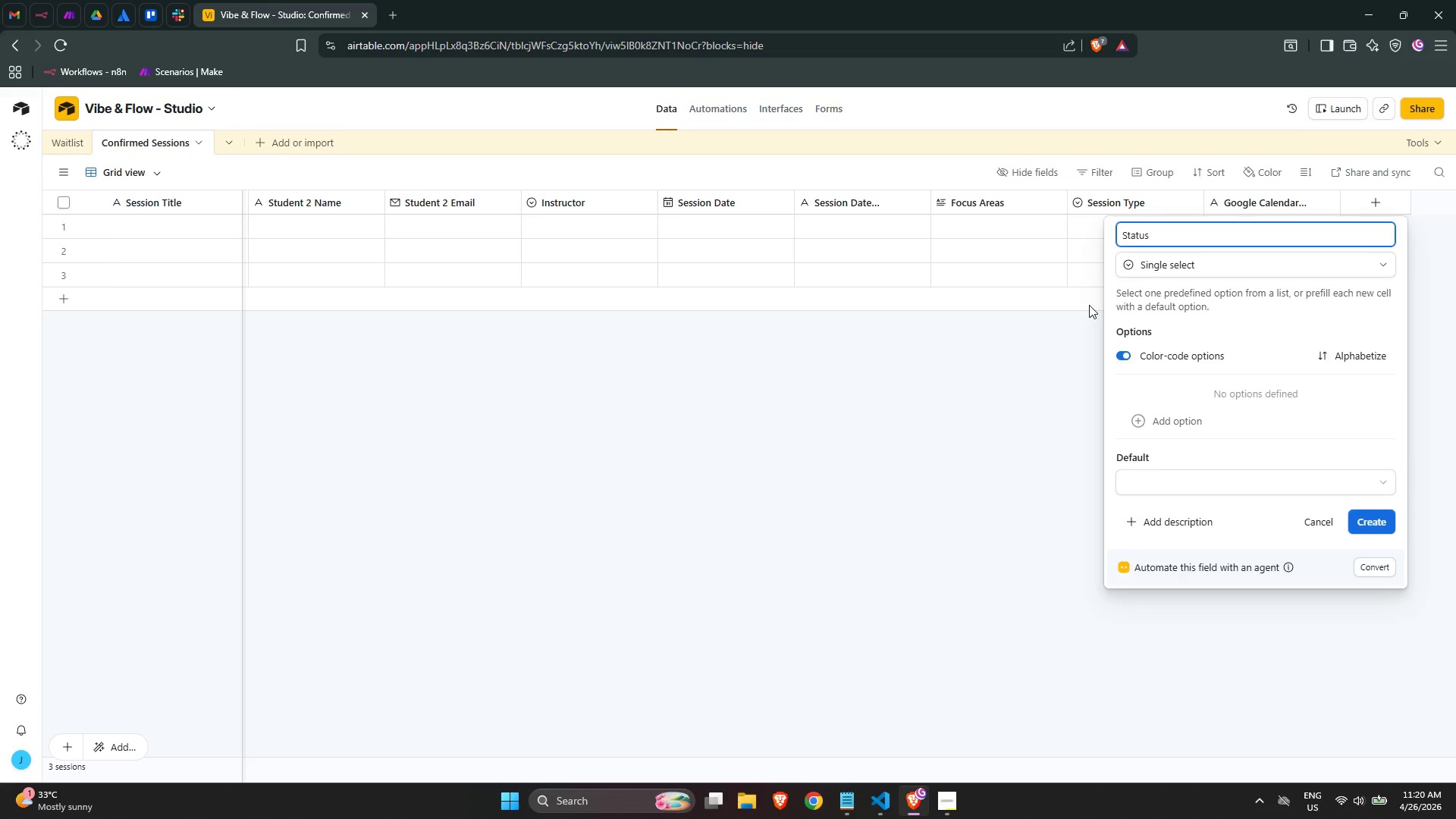 
left_click([1193, 424])
 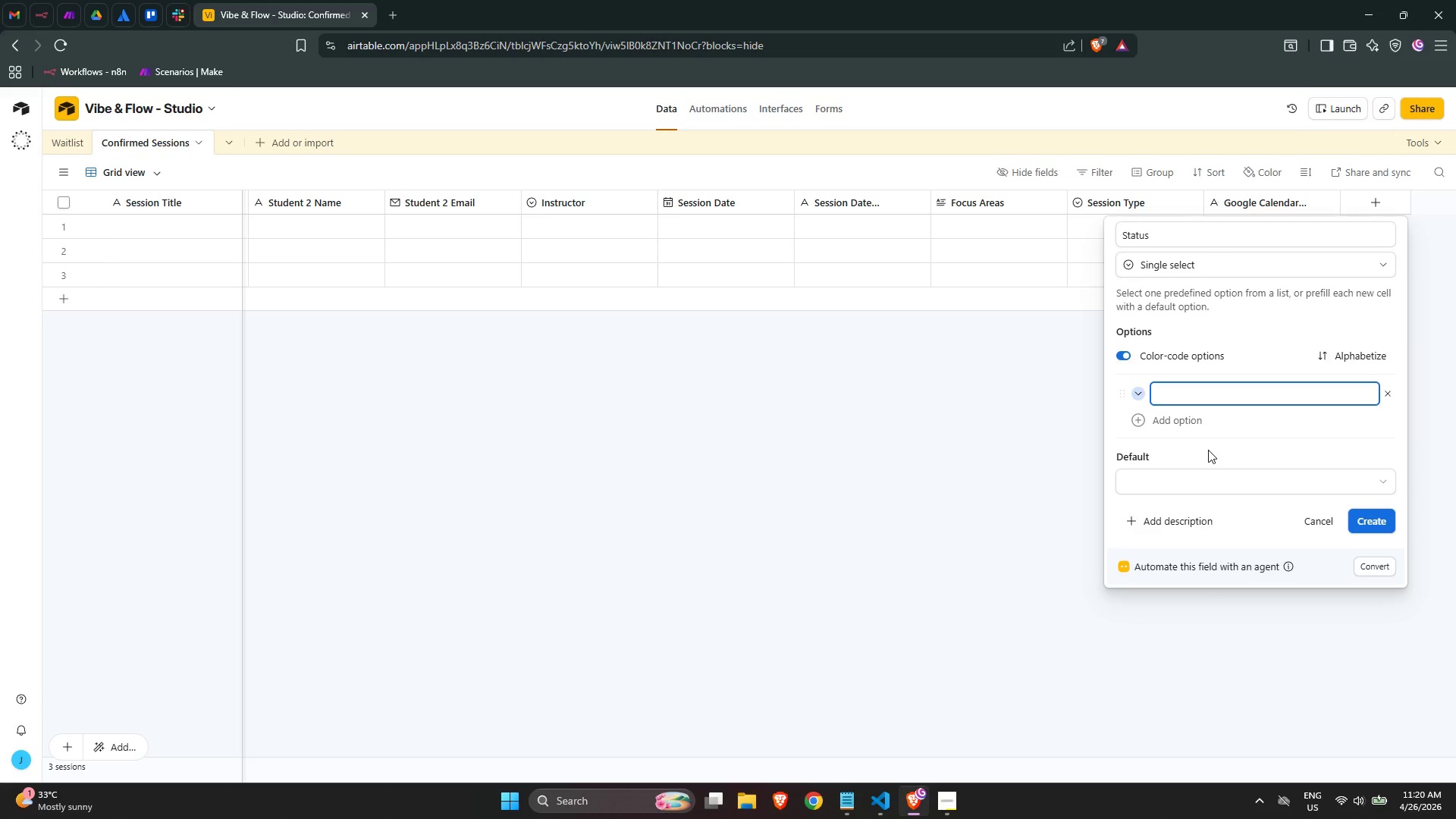 
type(Scheduled)
 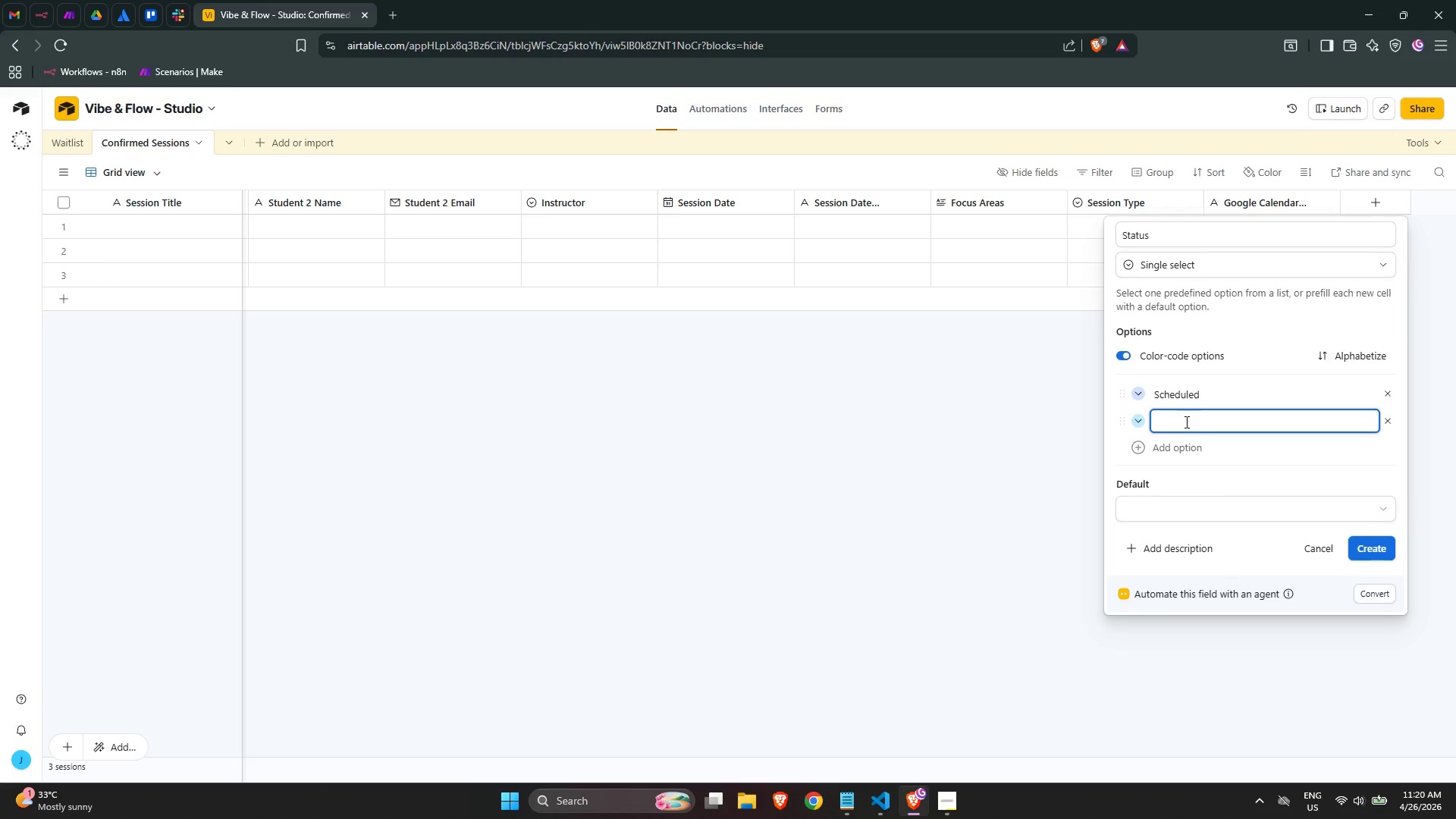 
type(Confirem)
key(Backspace)
key(Backspace)
type(med)
 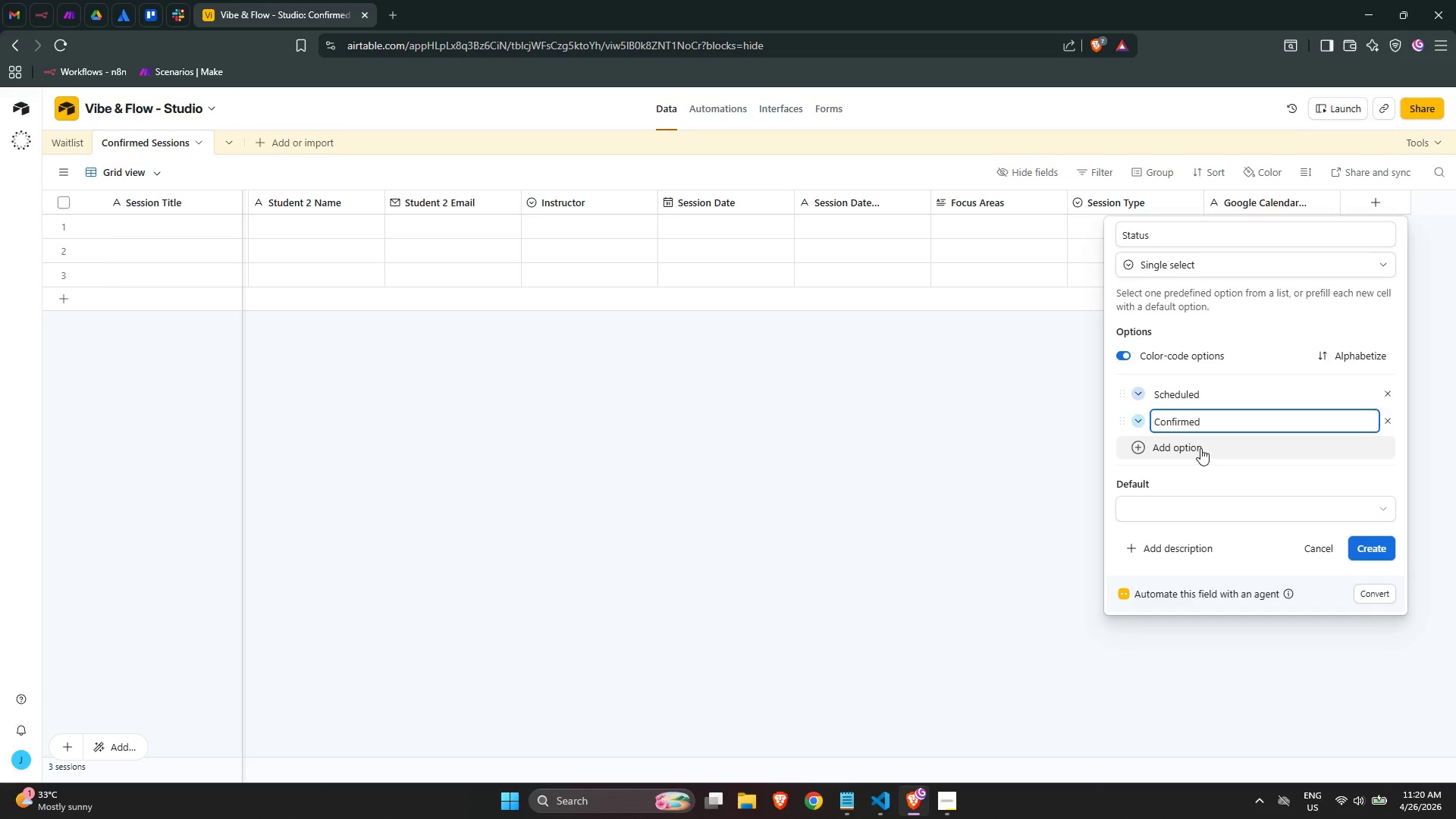 
type(Cancelled)
 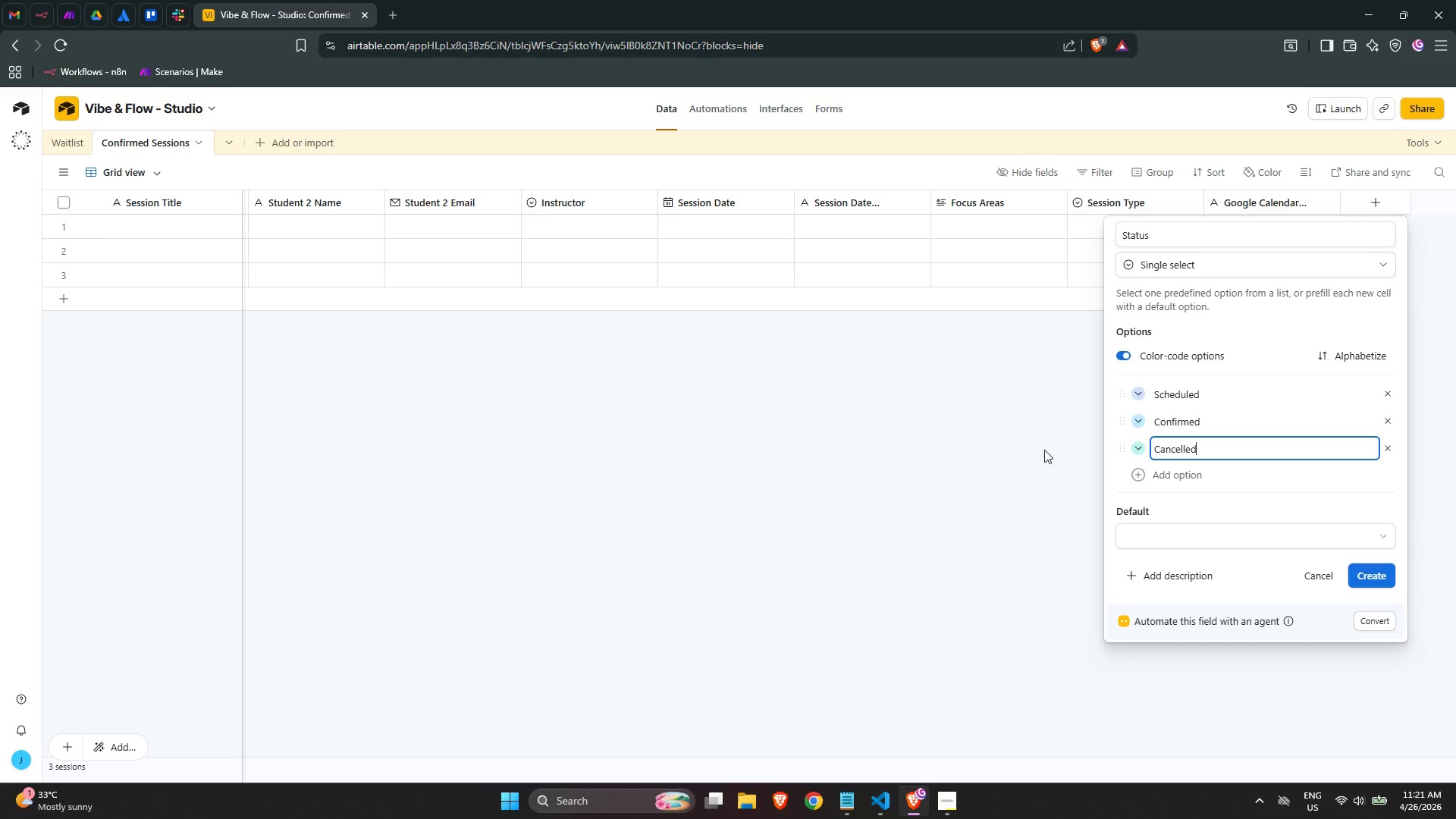 
left_click([1176, 479])
 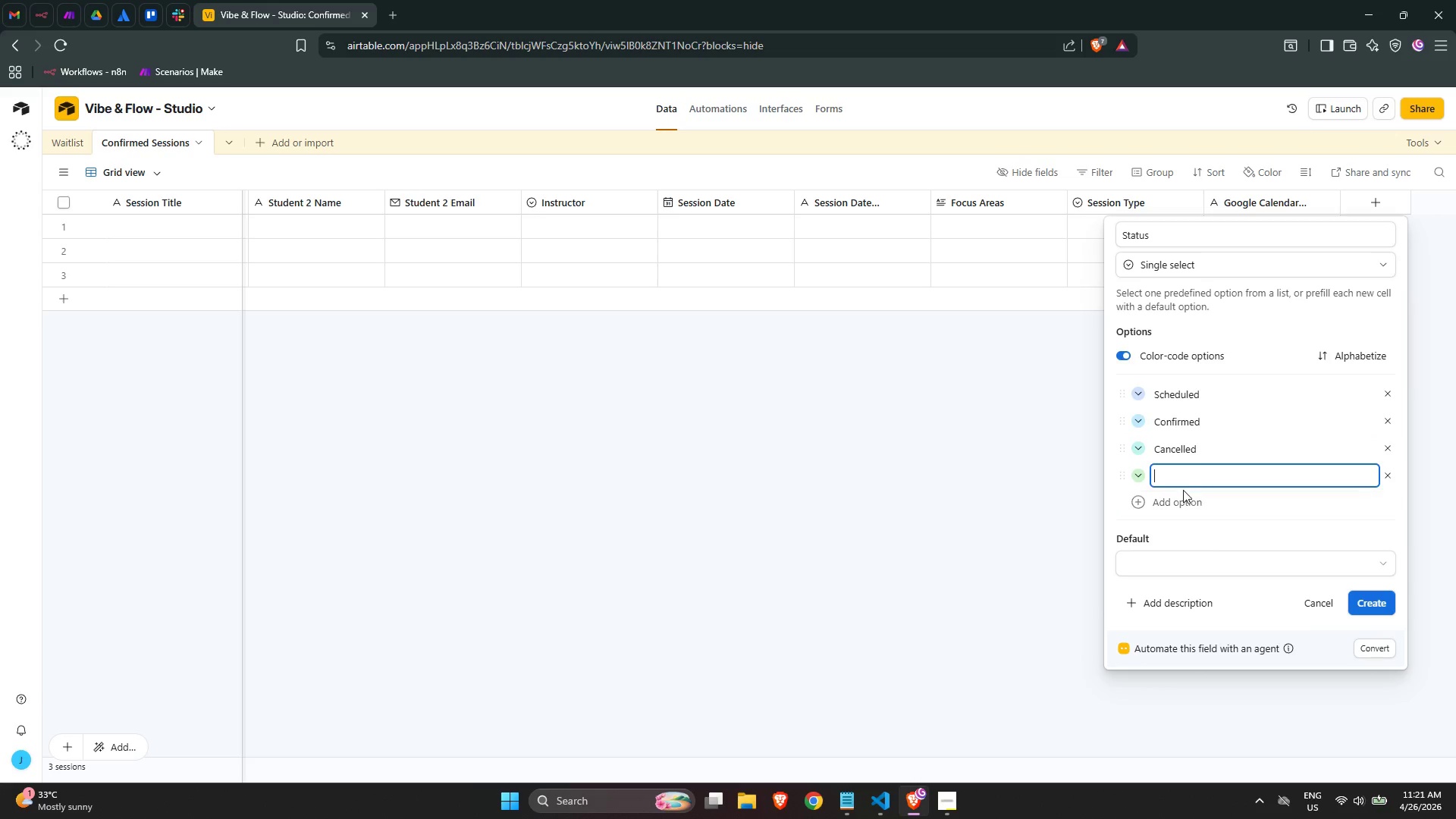 
type(Completed)
 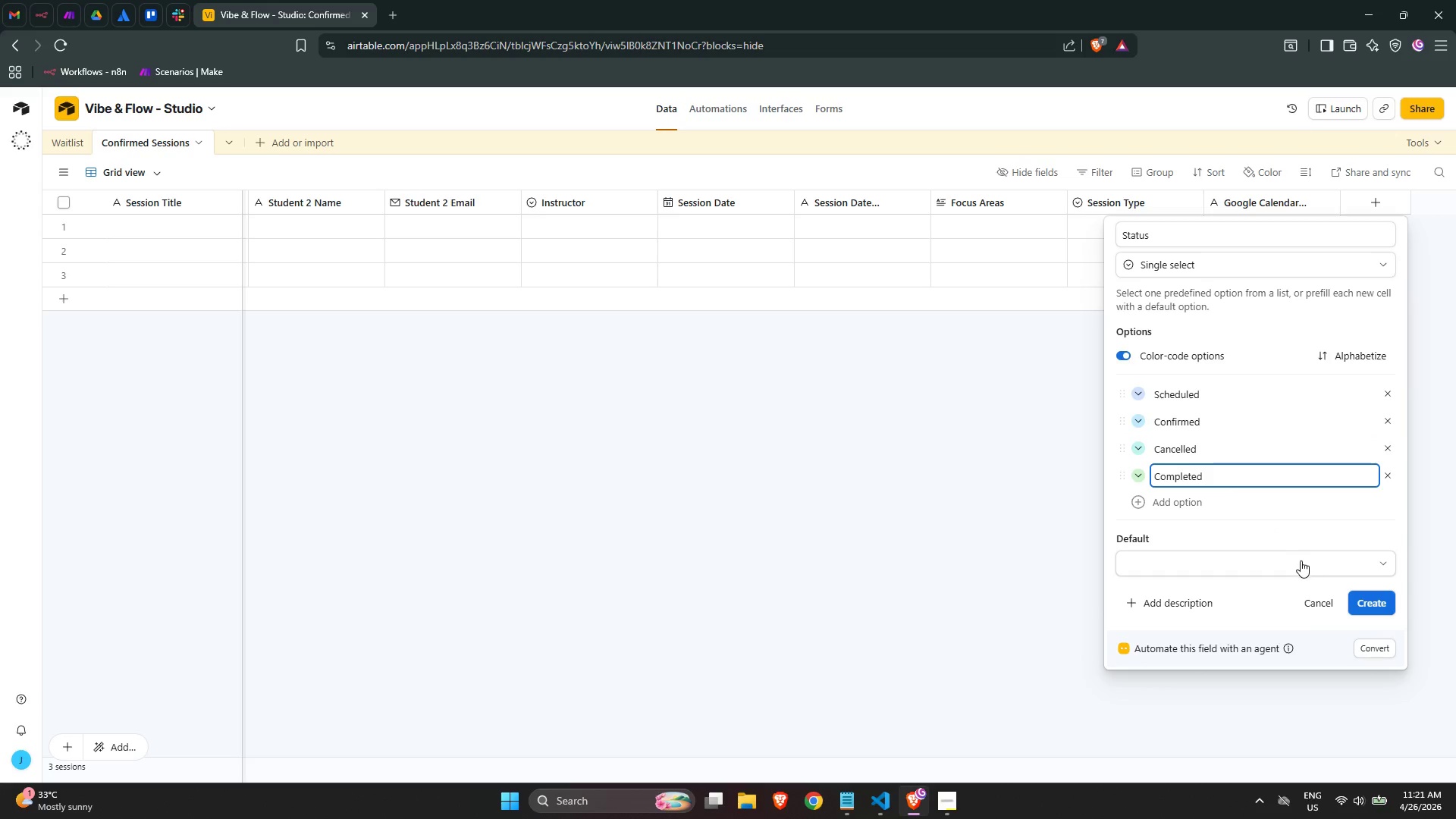 
left_click([1269, 529])
 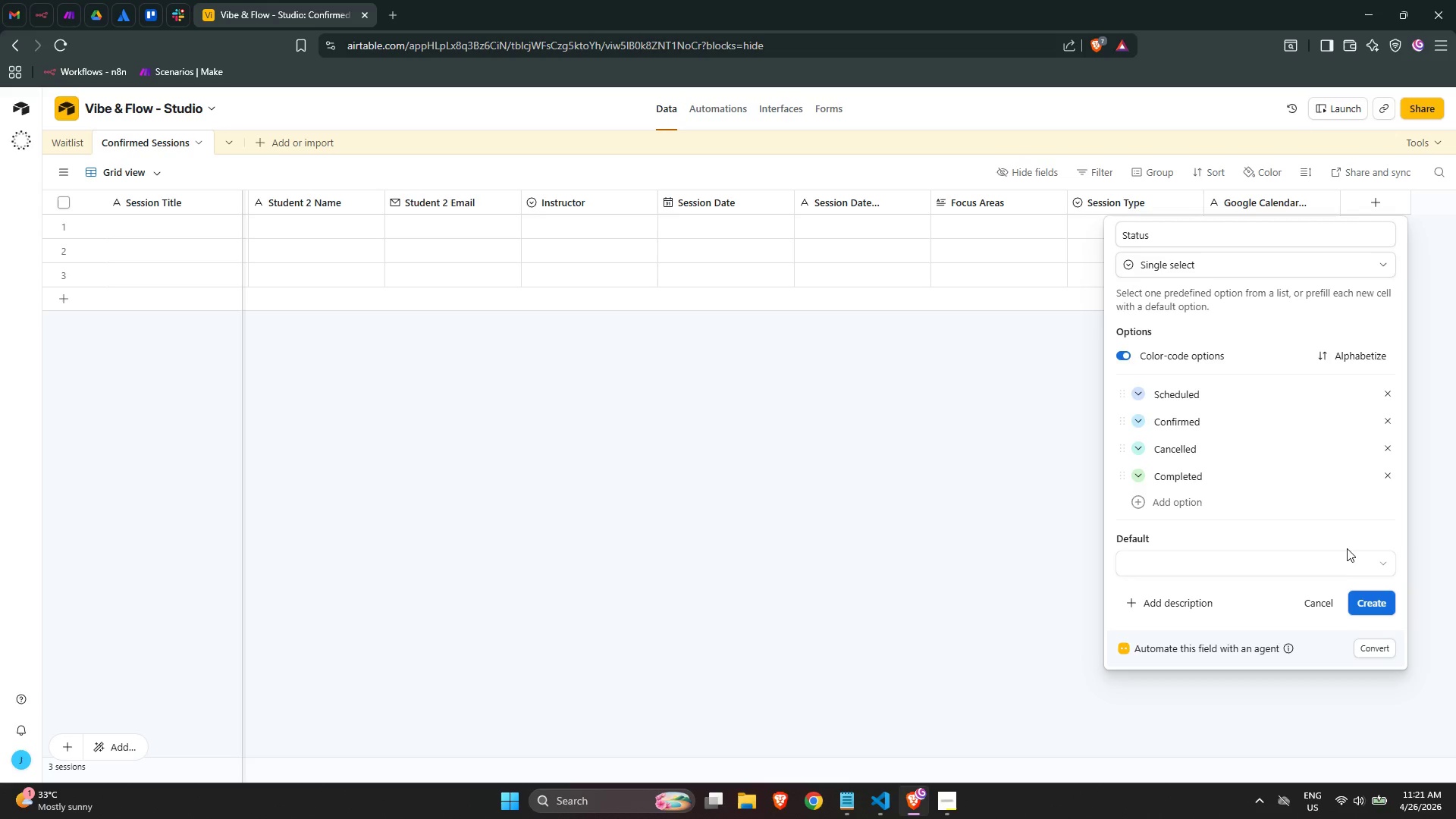 
left_click([1378, 596])
 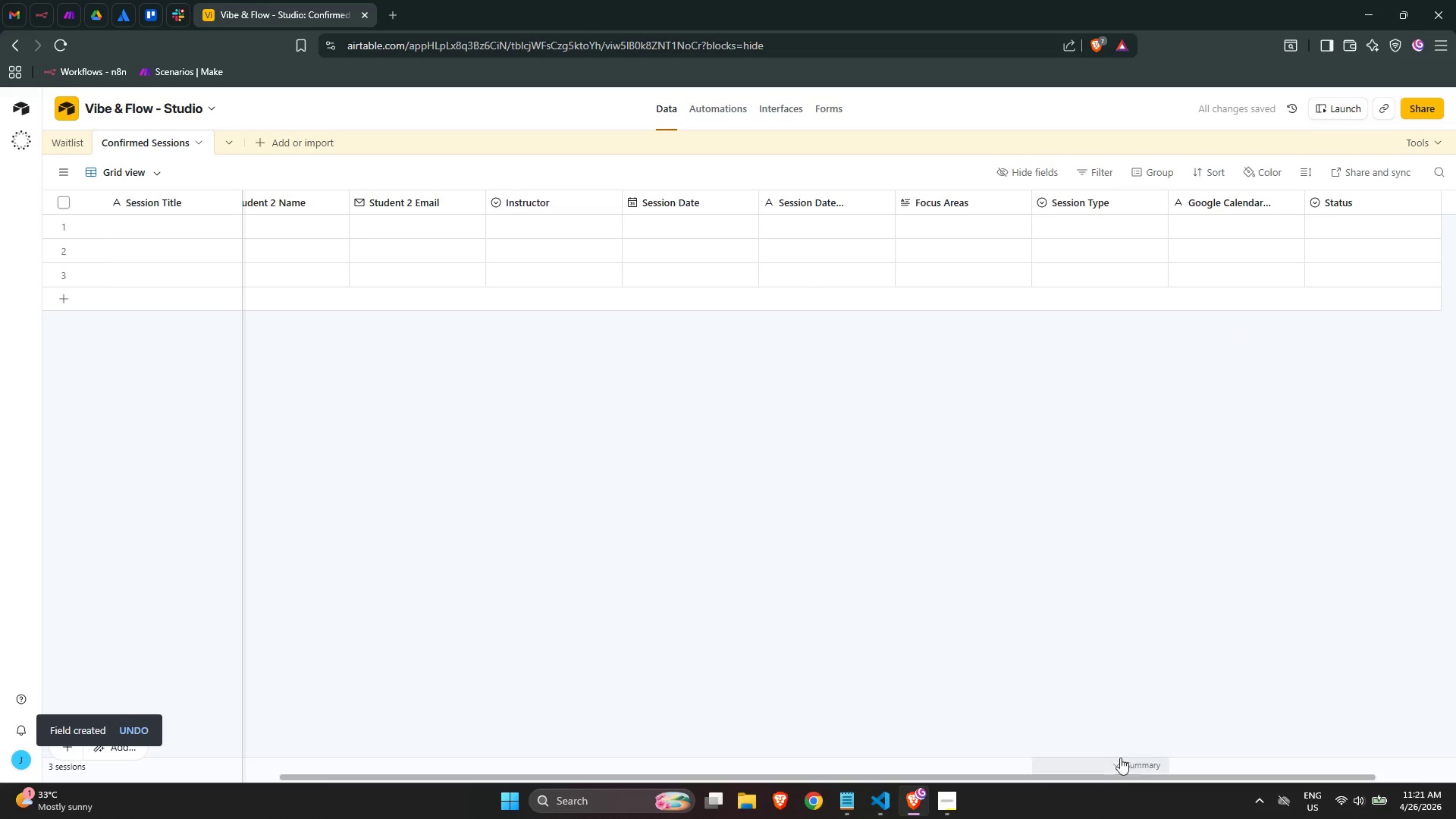 
left_click_drag(start_coordinate=[1116, 778], to_coordinate=[1326, 808])
 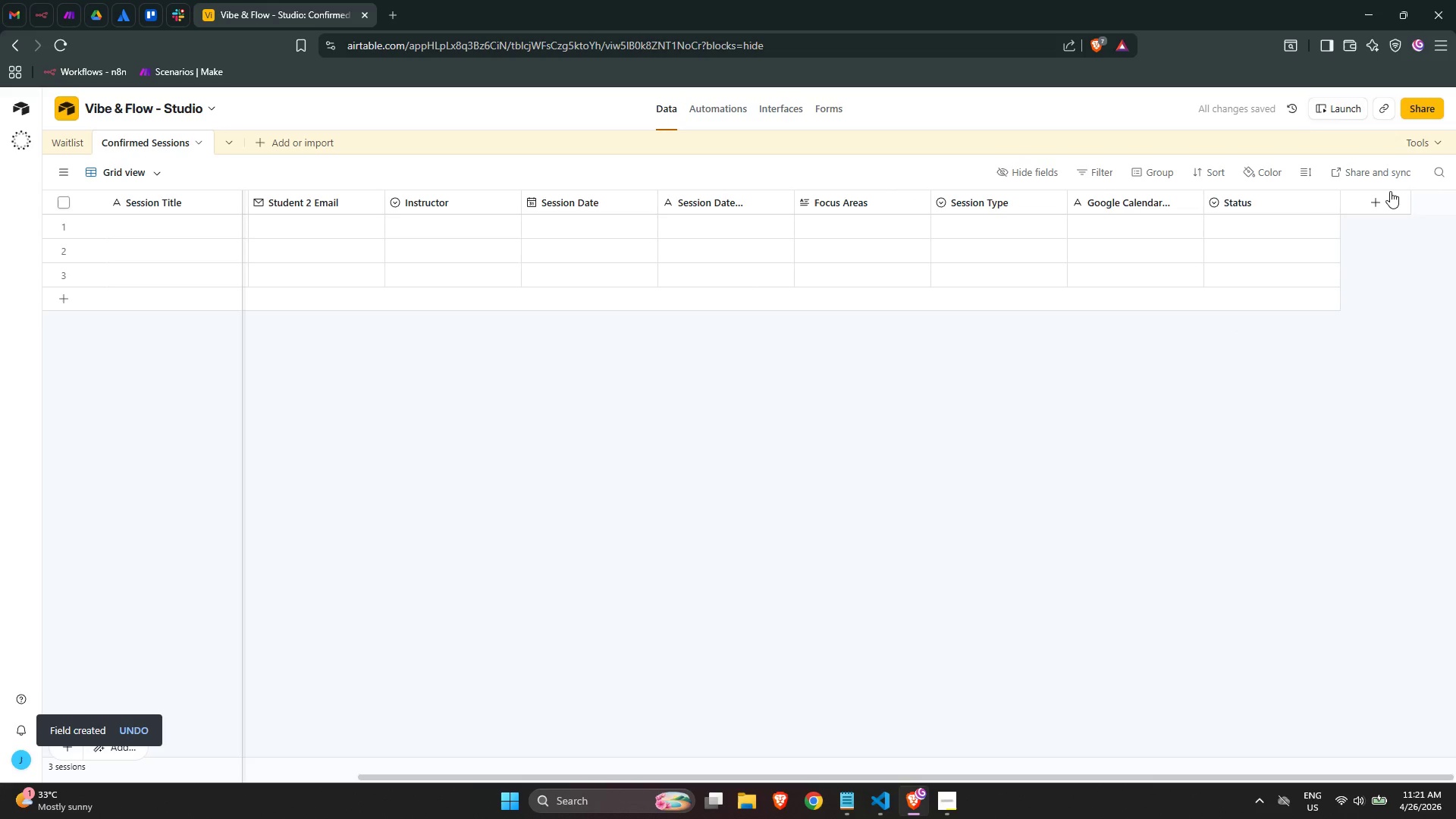 
left_click([1388, 196])
 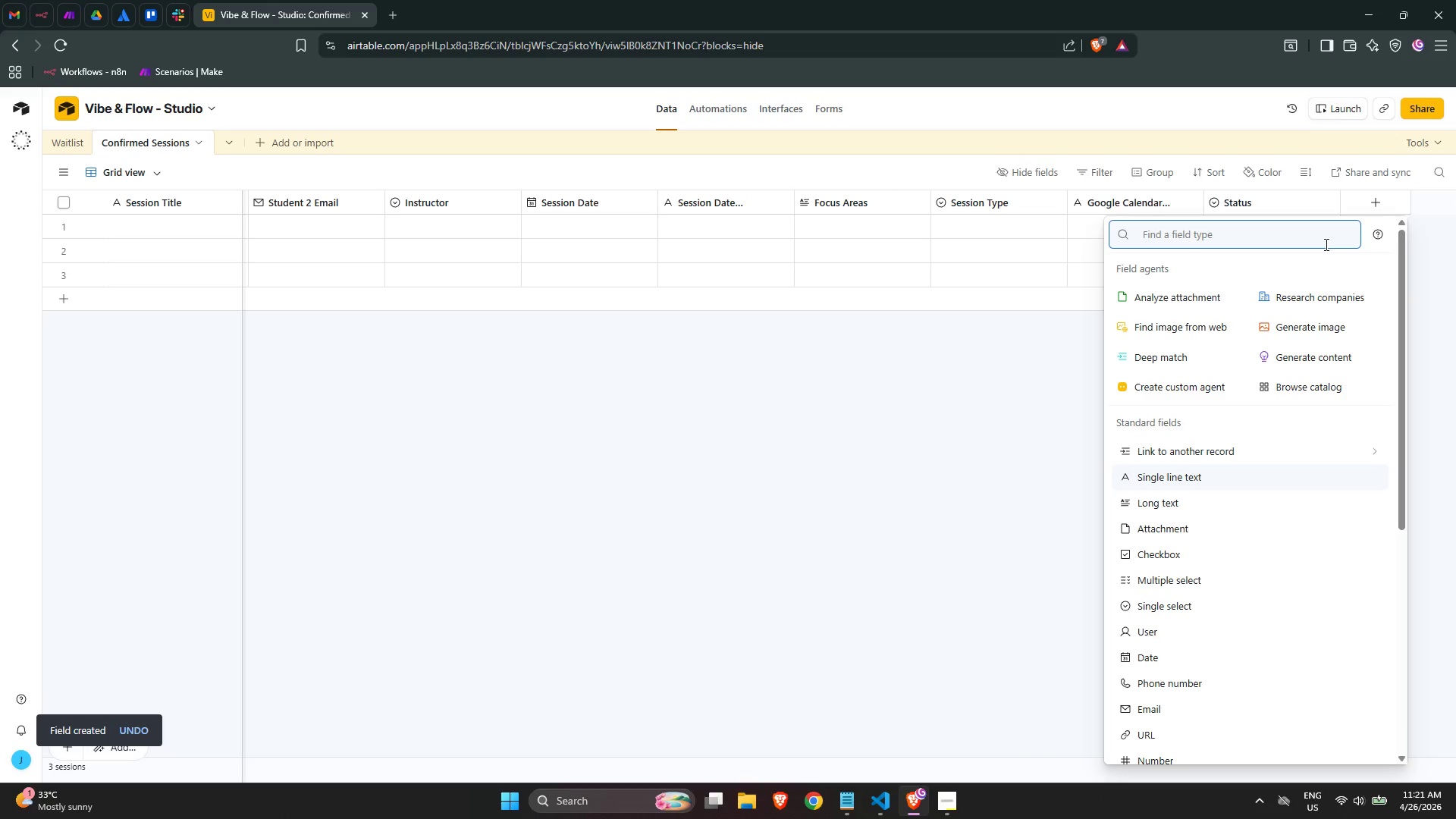 
type(single)
 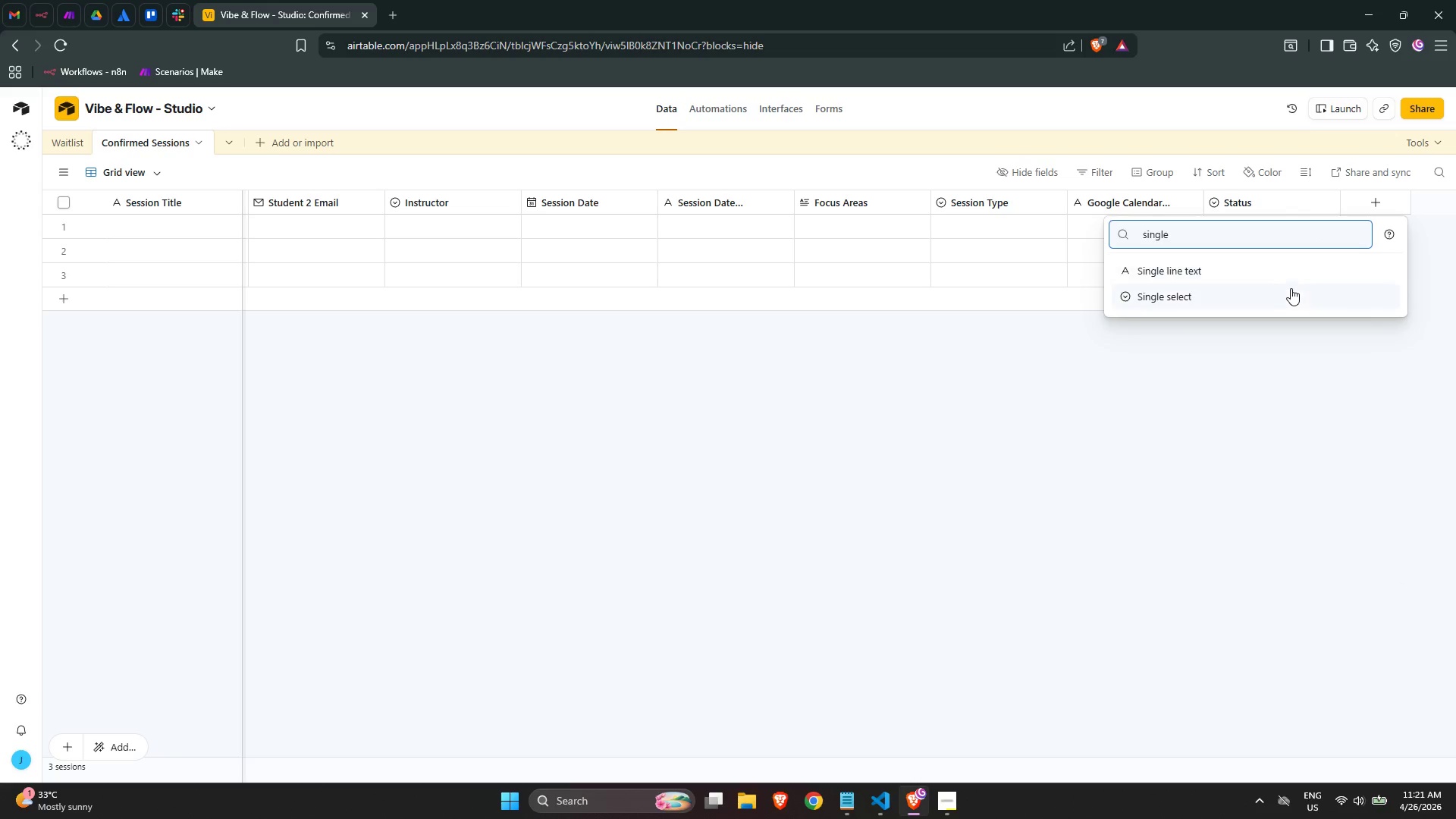 
left_click([1279, 273])
 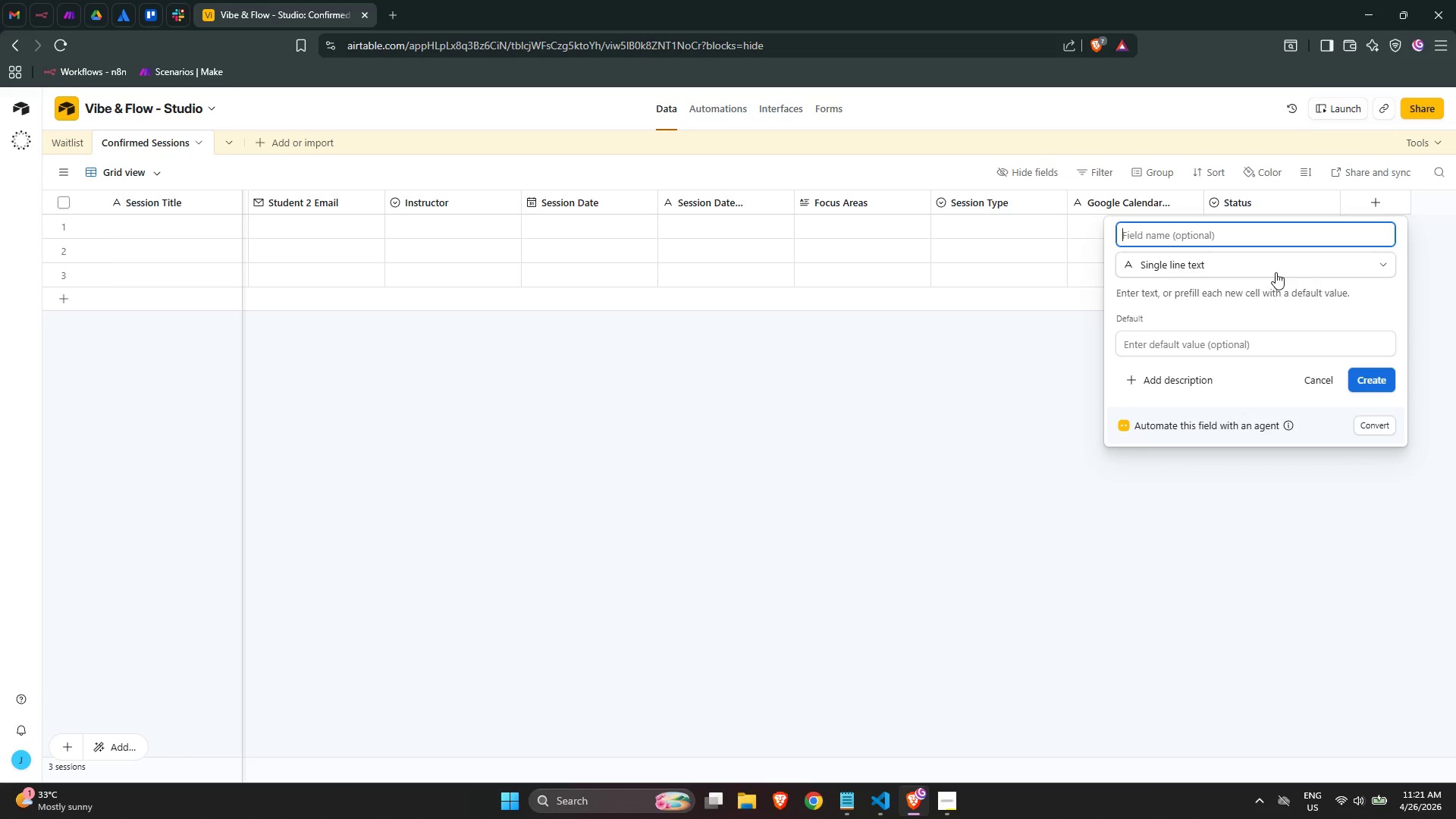 
type(Created By)
 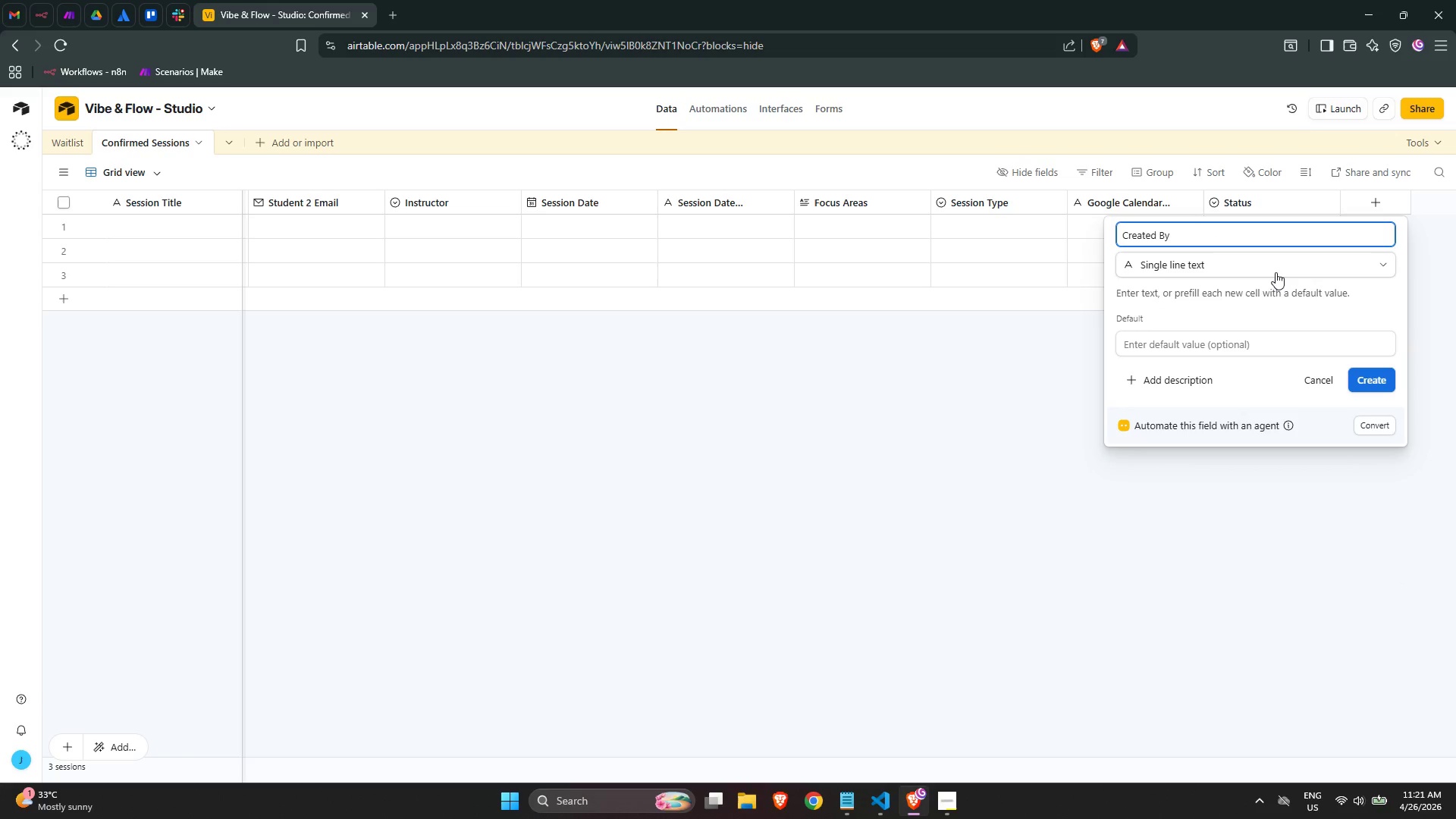 
wait(13.27)
 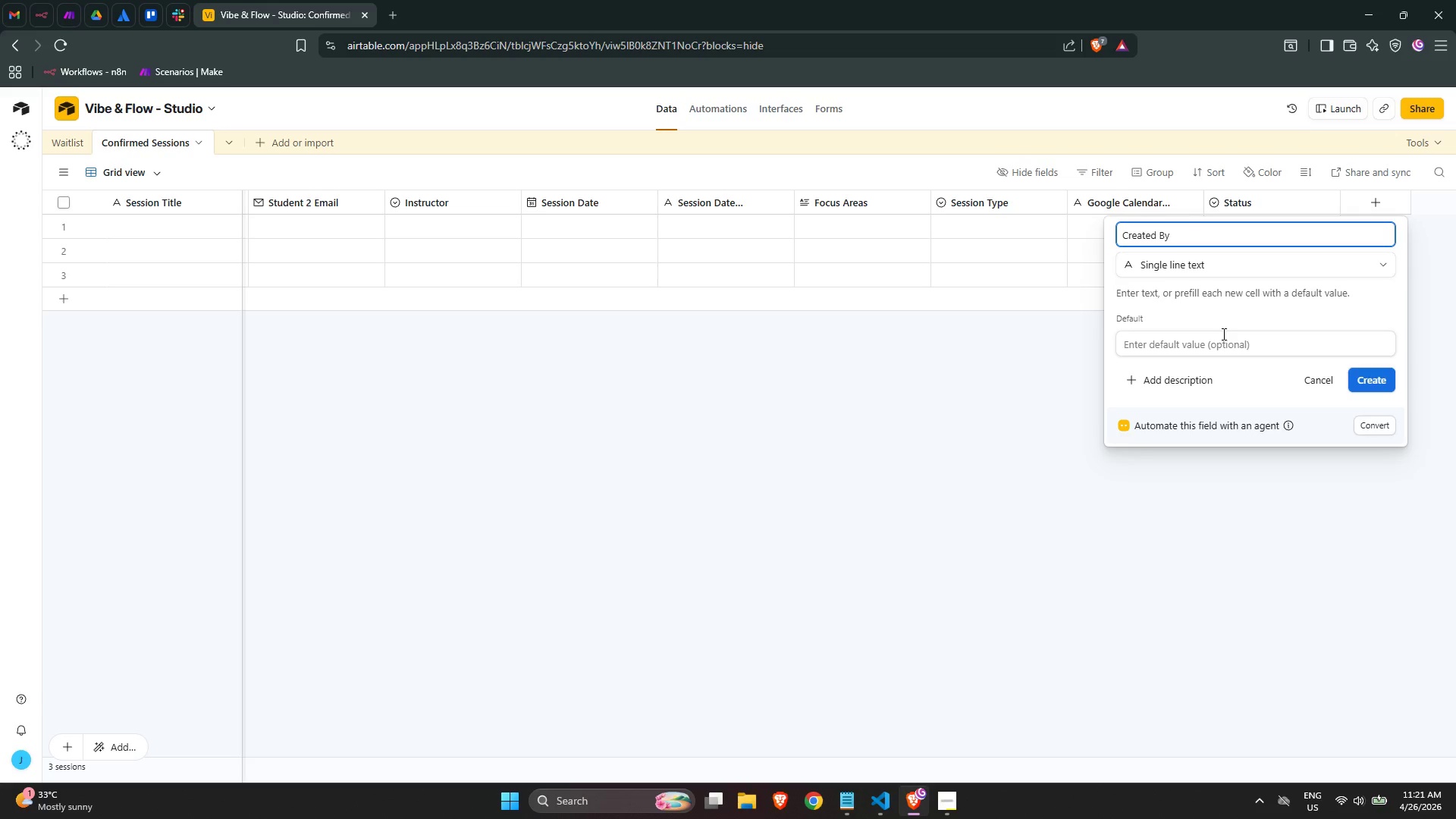 
left_click([1221, 341])
 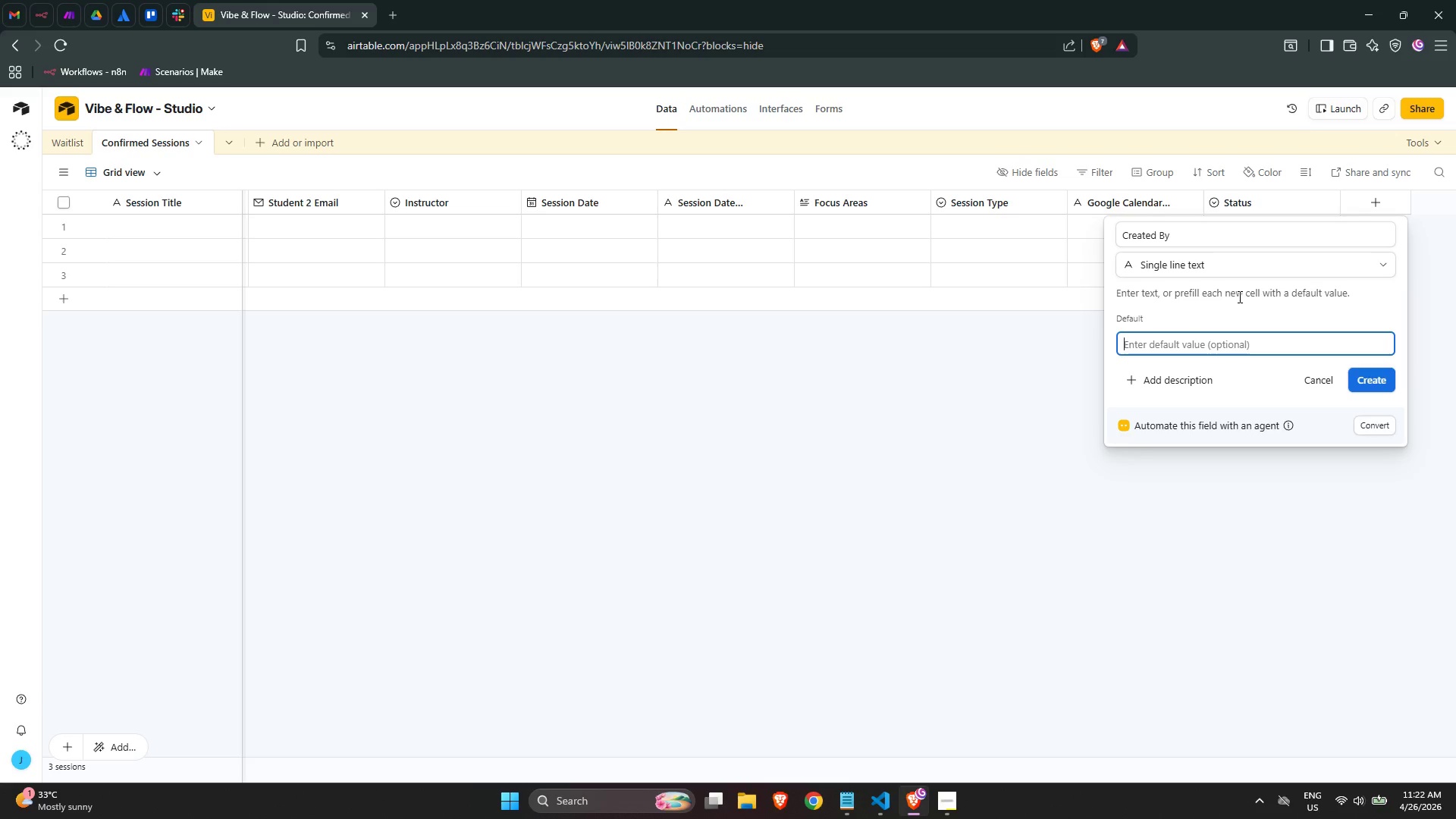 
wait(29.84)
 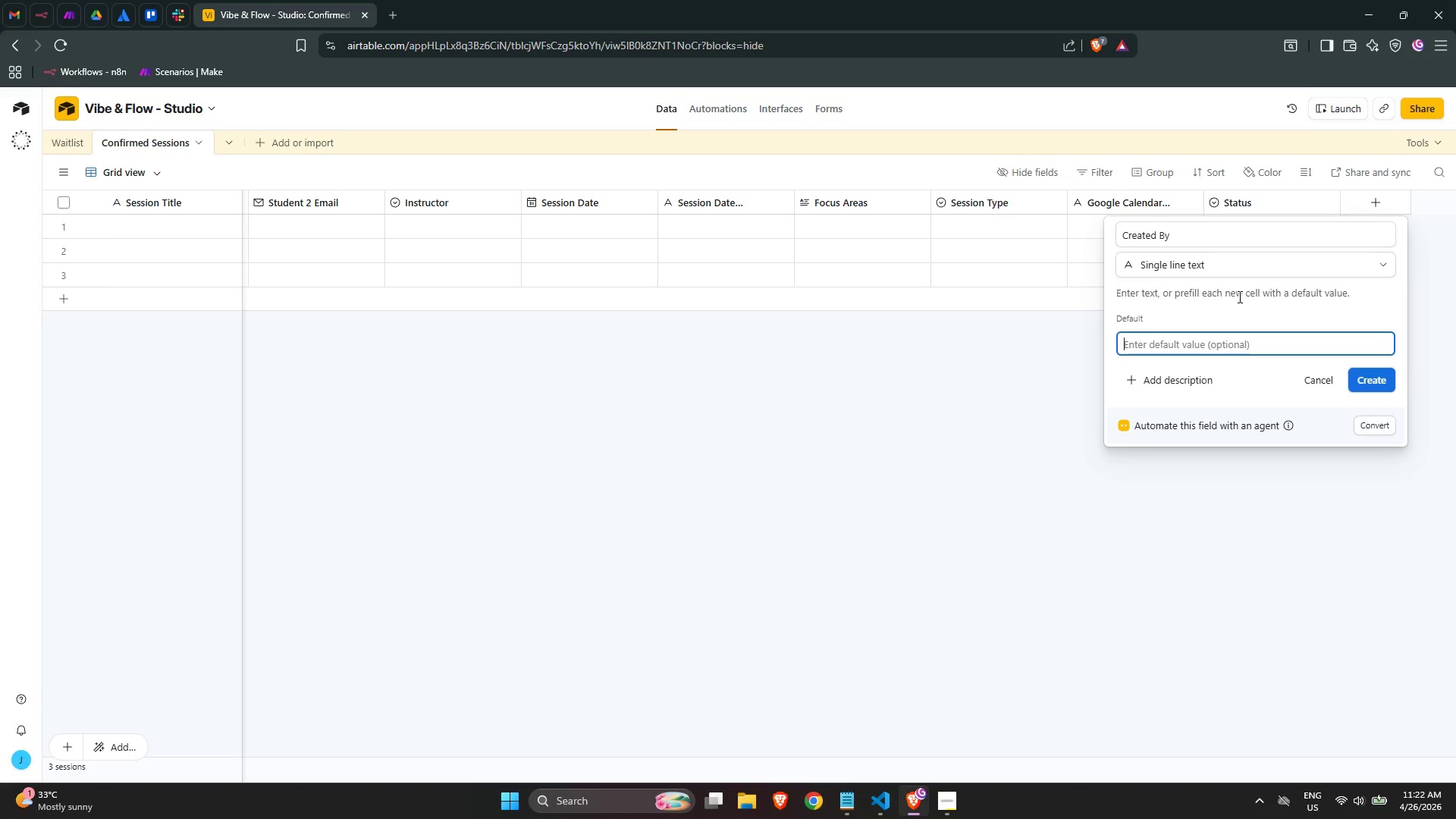 
left_click([1370, 376])
 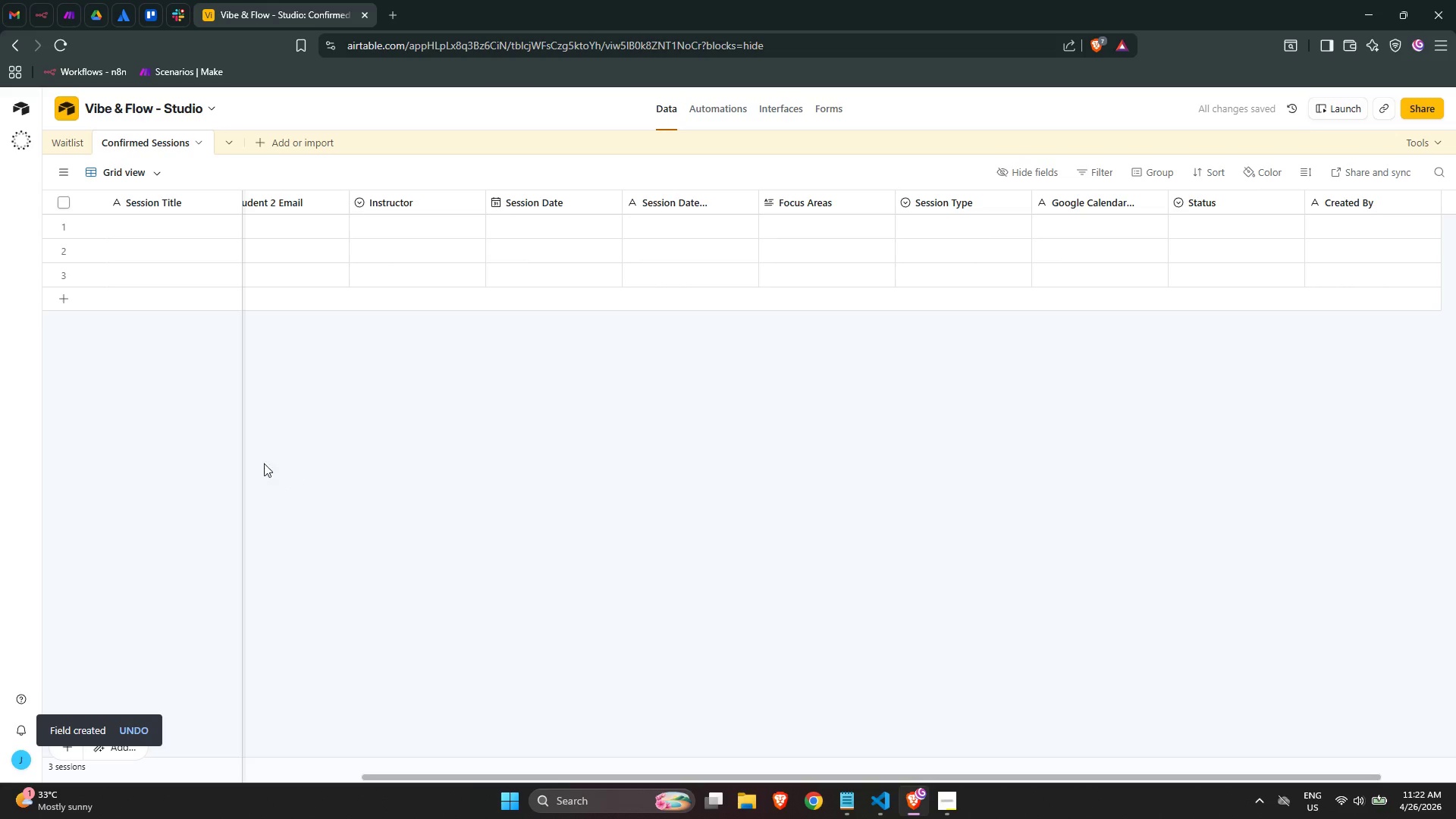 
wait(6.34)
 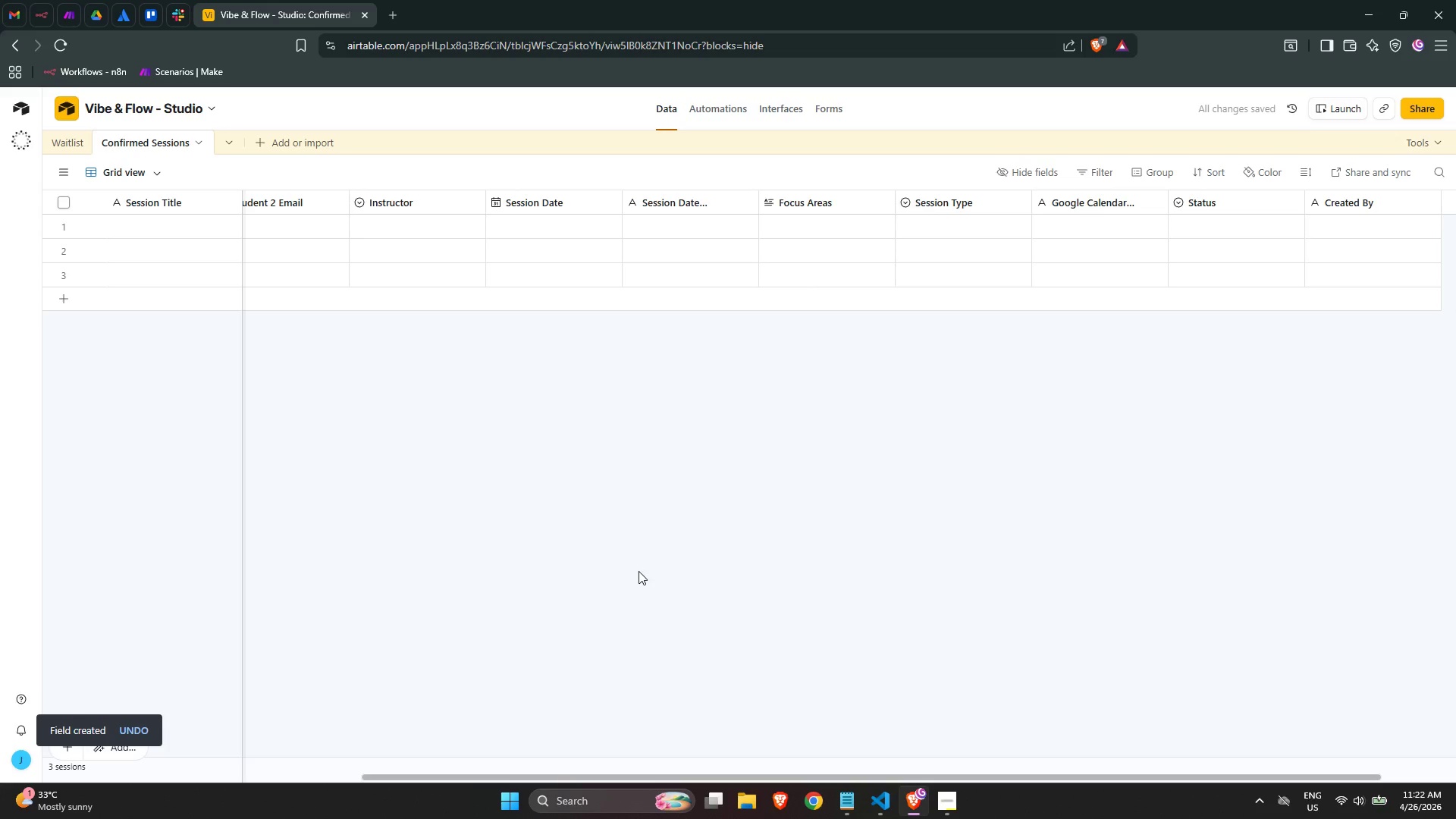 
left_click([259, 145])
 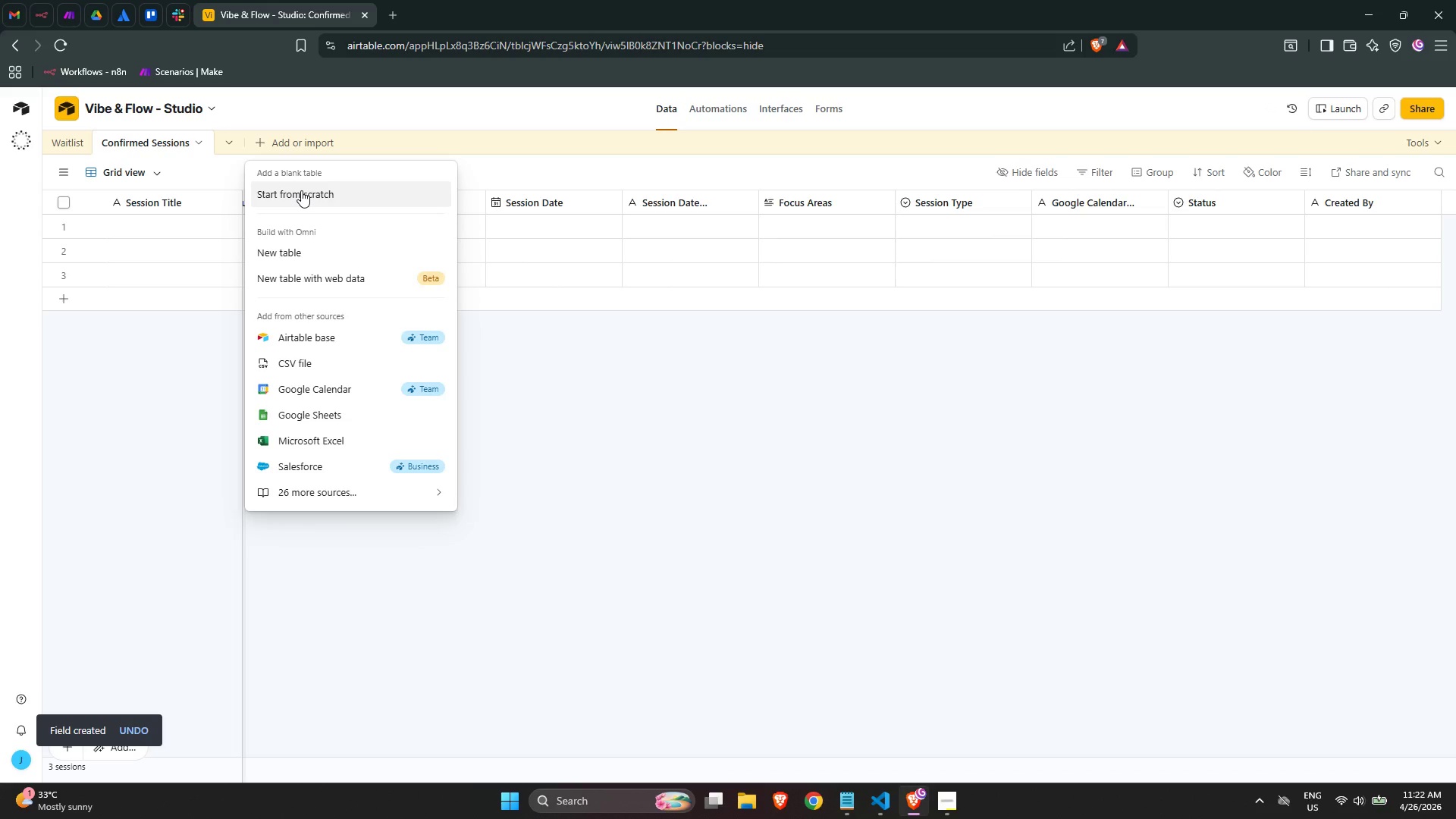 
left_click([301, 190])
 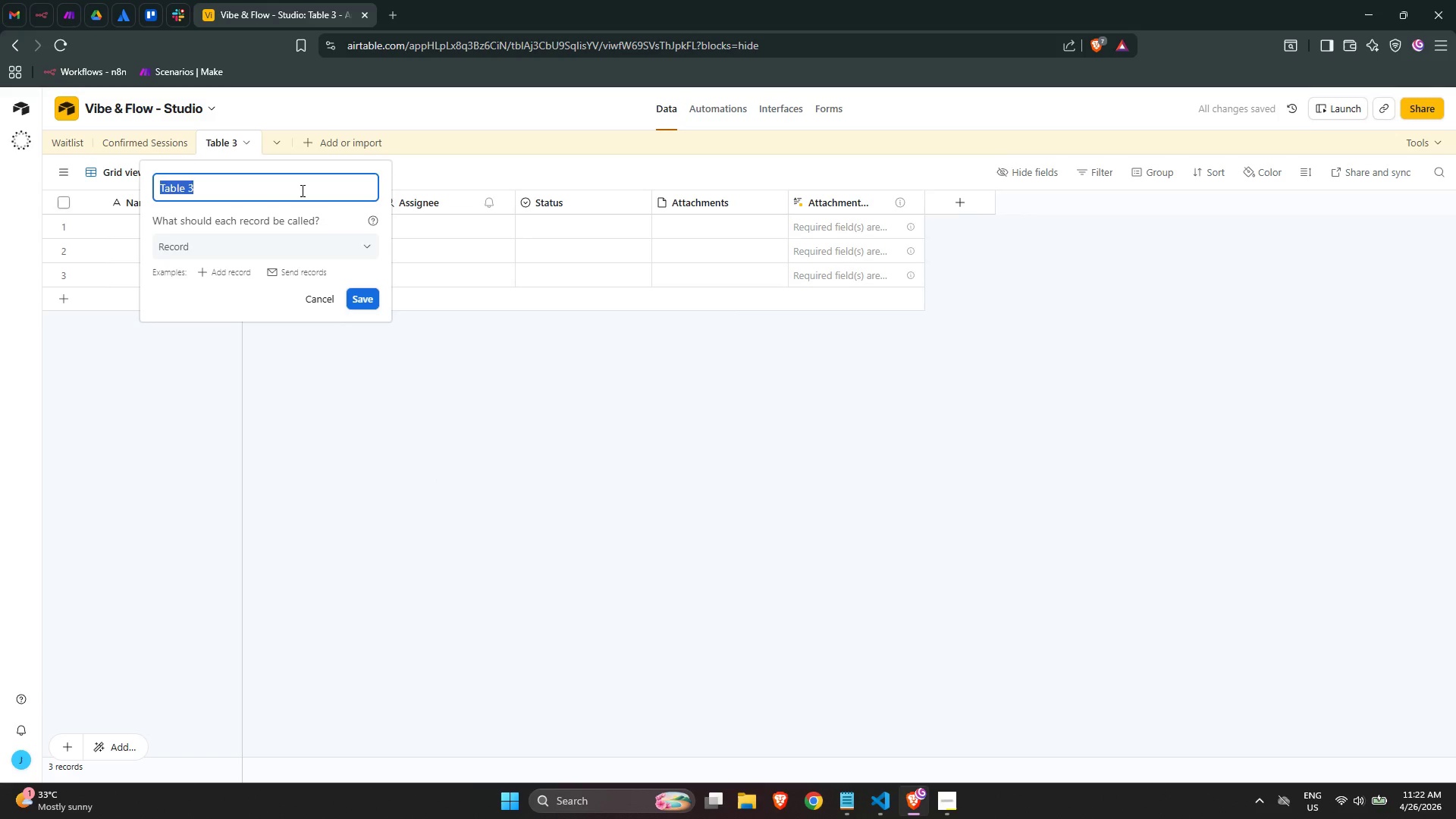 
type(O)
key(Backspace)
type(Instruction)
key(Backspace)
type(r)
key(Backspace)
key(Backspace)
key(Backspace)
type(ord)
key(Backspace)
type(s)
 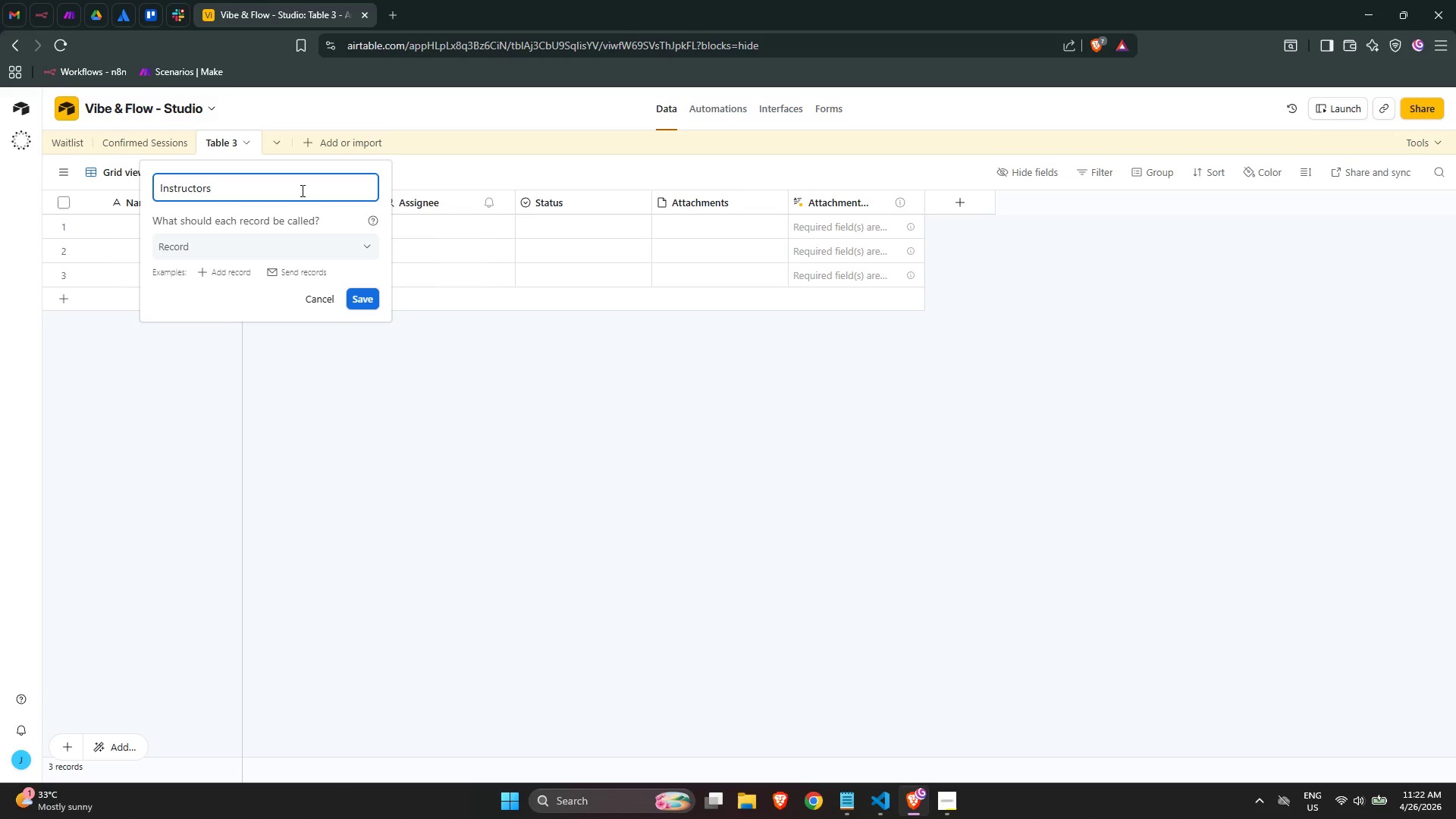 
left_click([361, 299])
 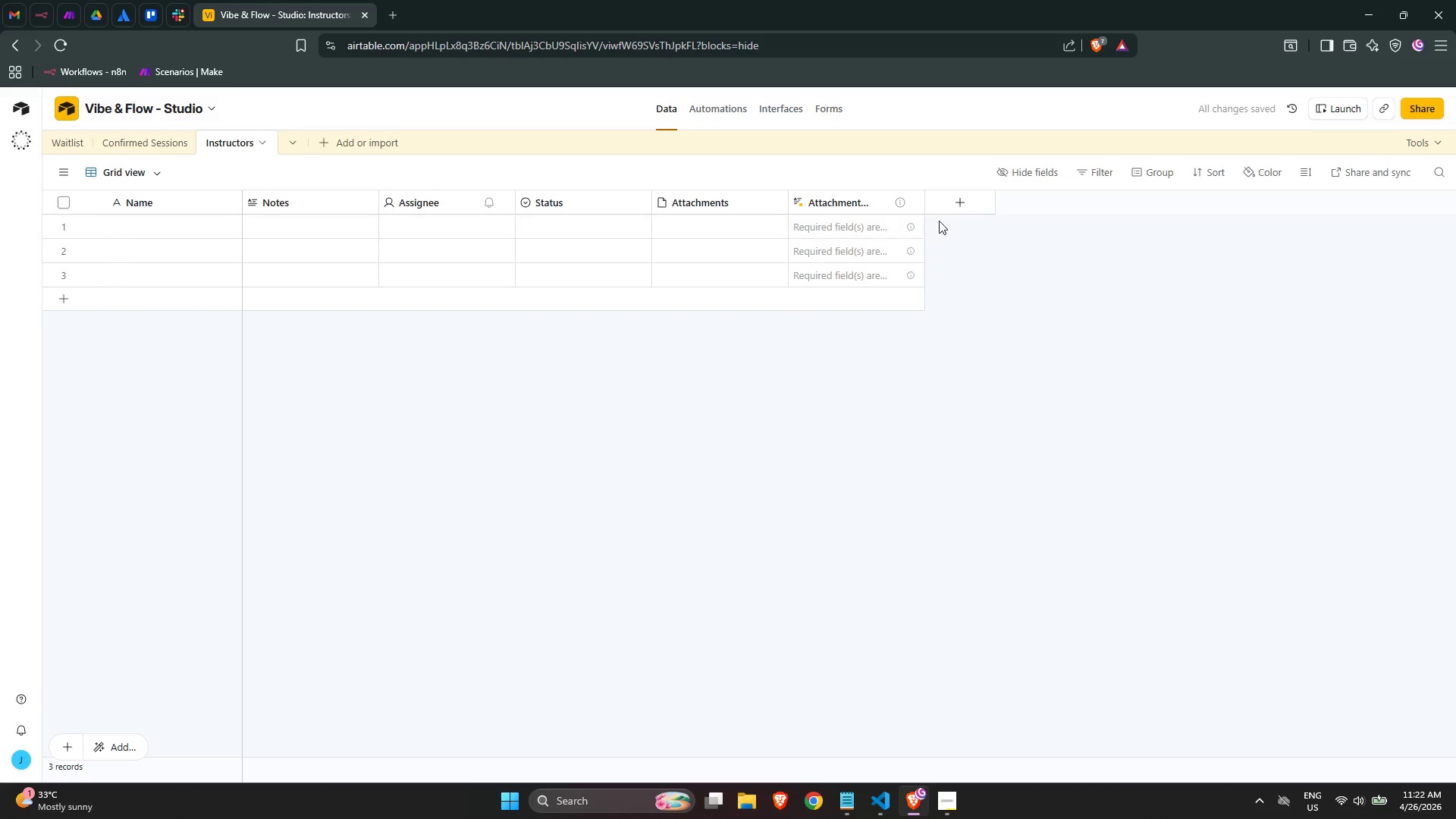 
hold_key(key=ControlLeft, duration=3.78)
double_click([722, 206])
 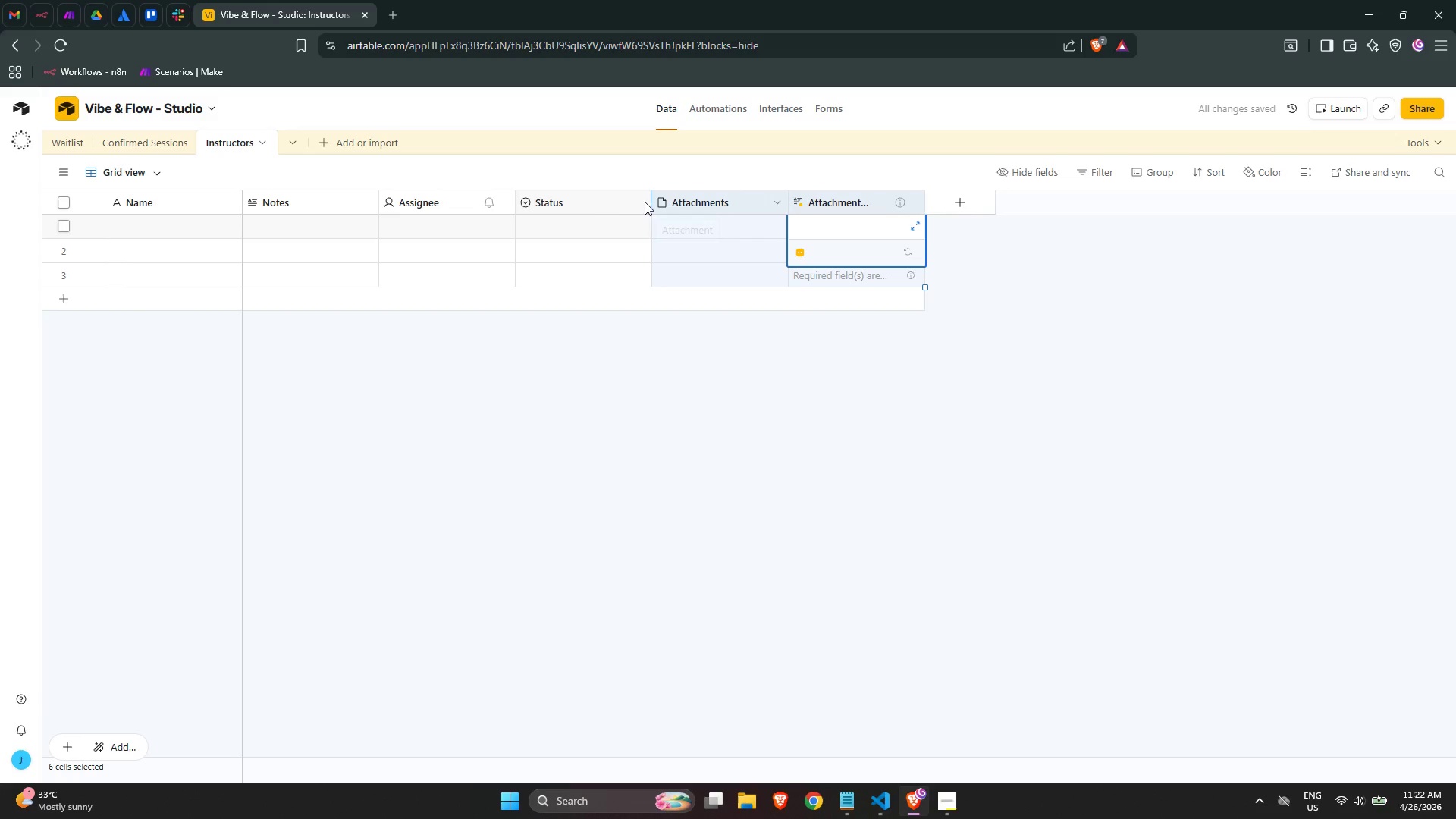 
left_click([595, 203])
 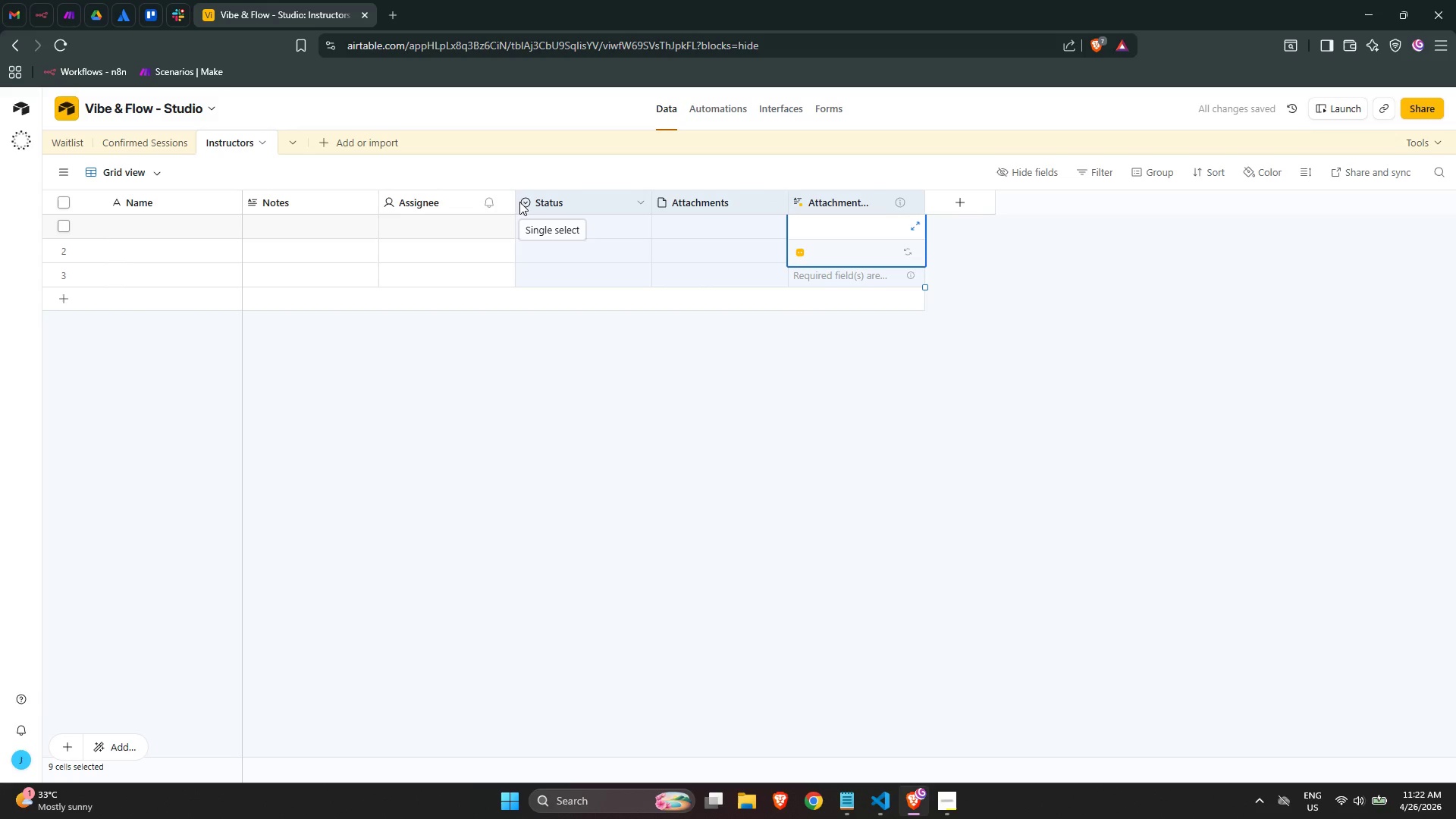 
left_click([491, 198])
 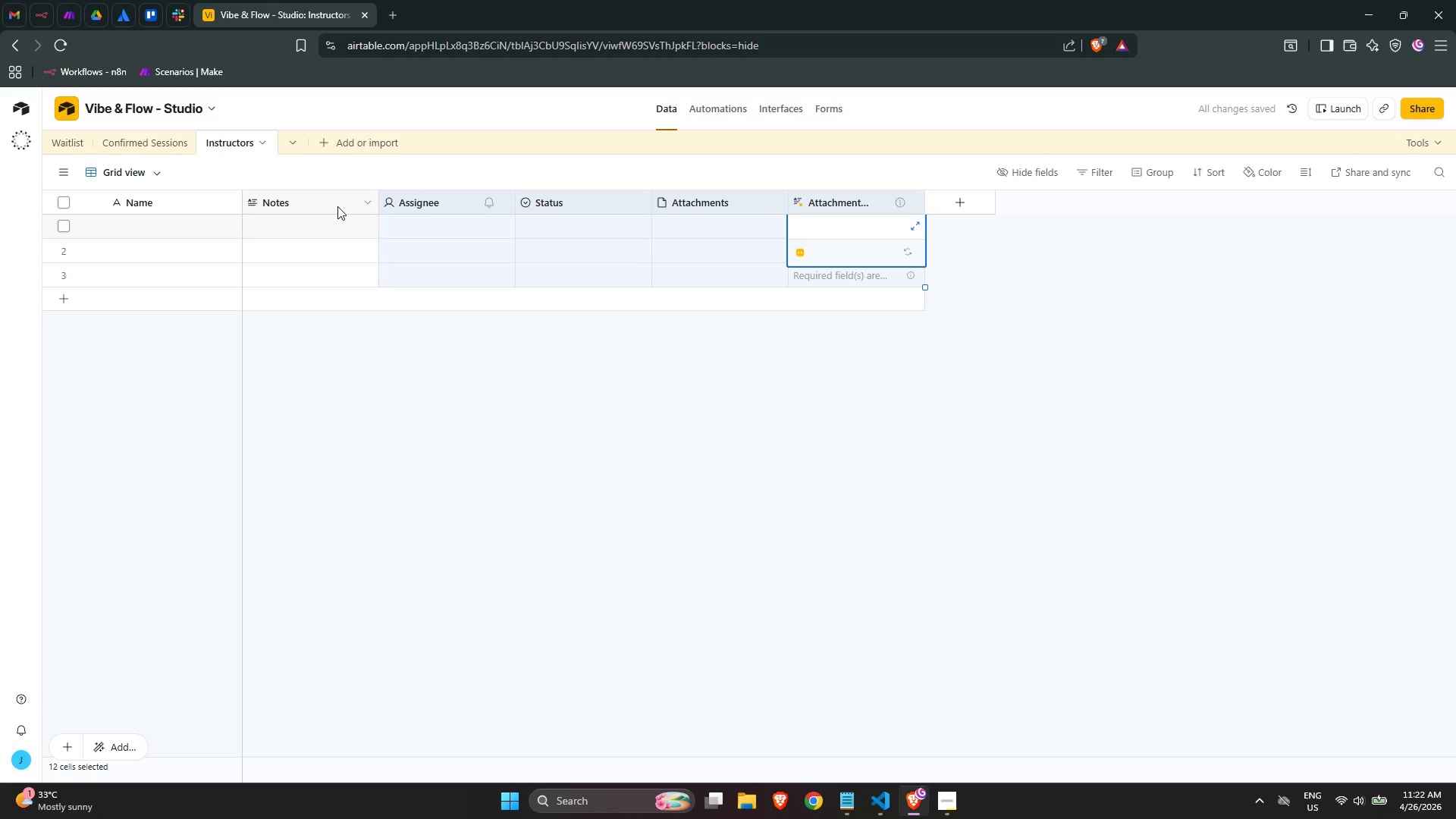 
right_click([340, 206])
 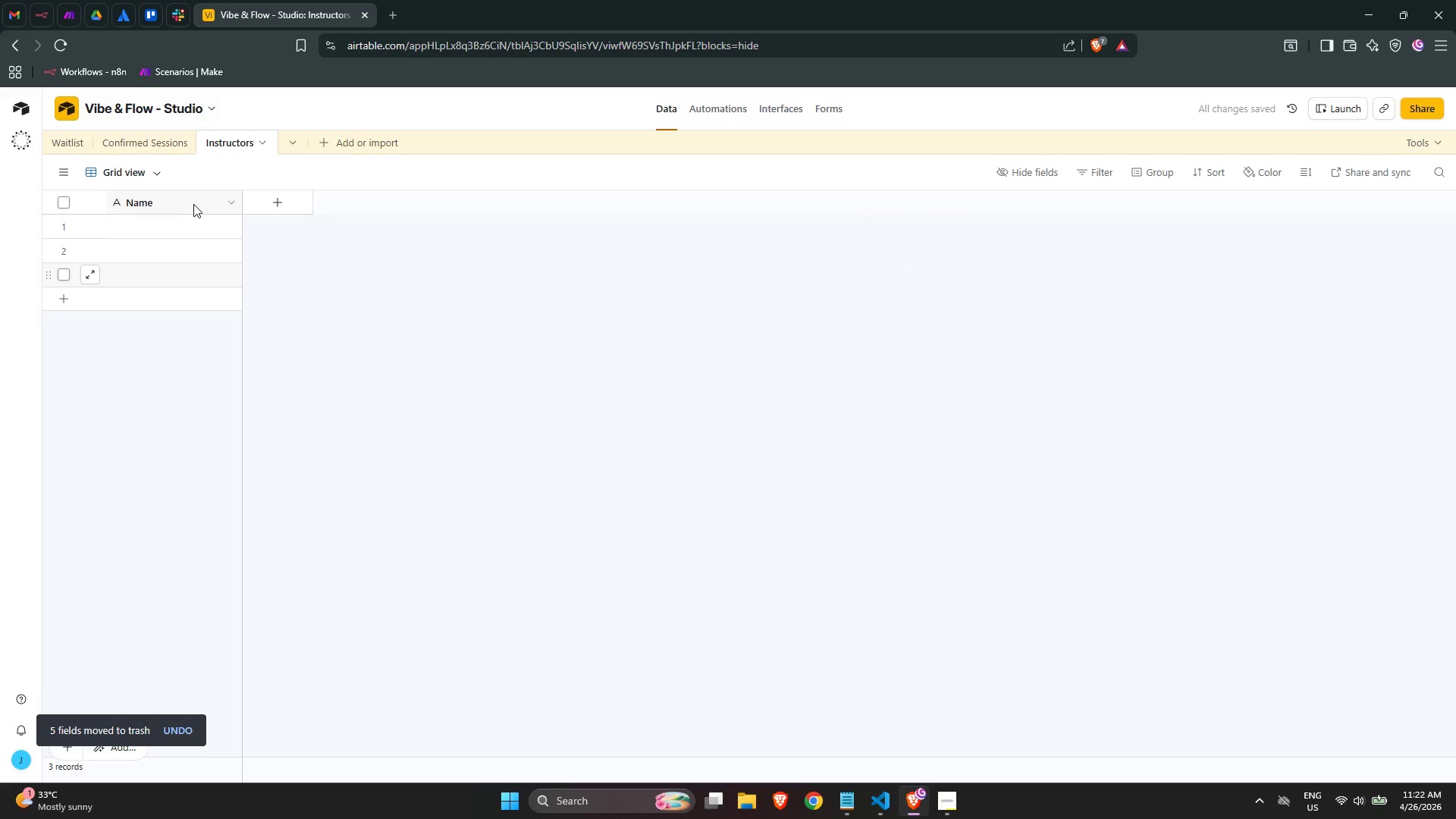 
left_click([208, 248])
 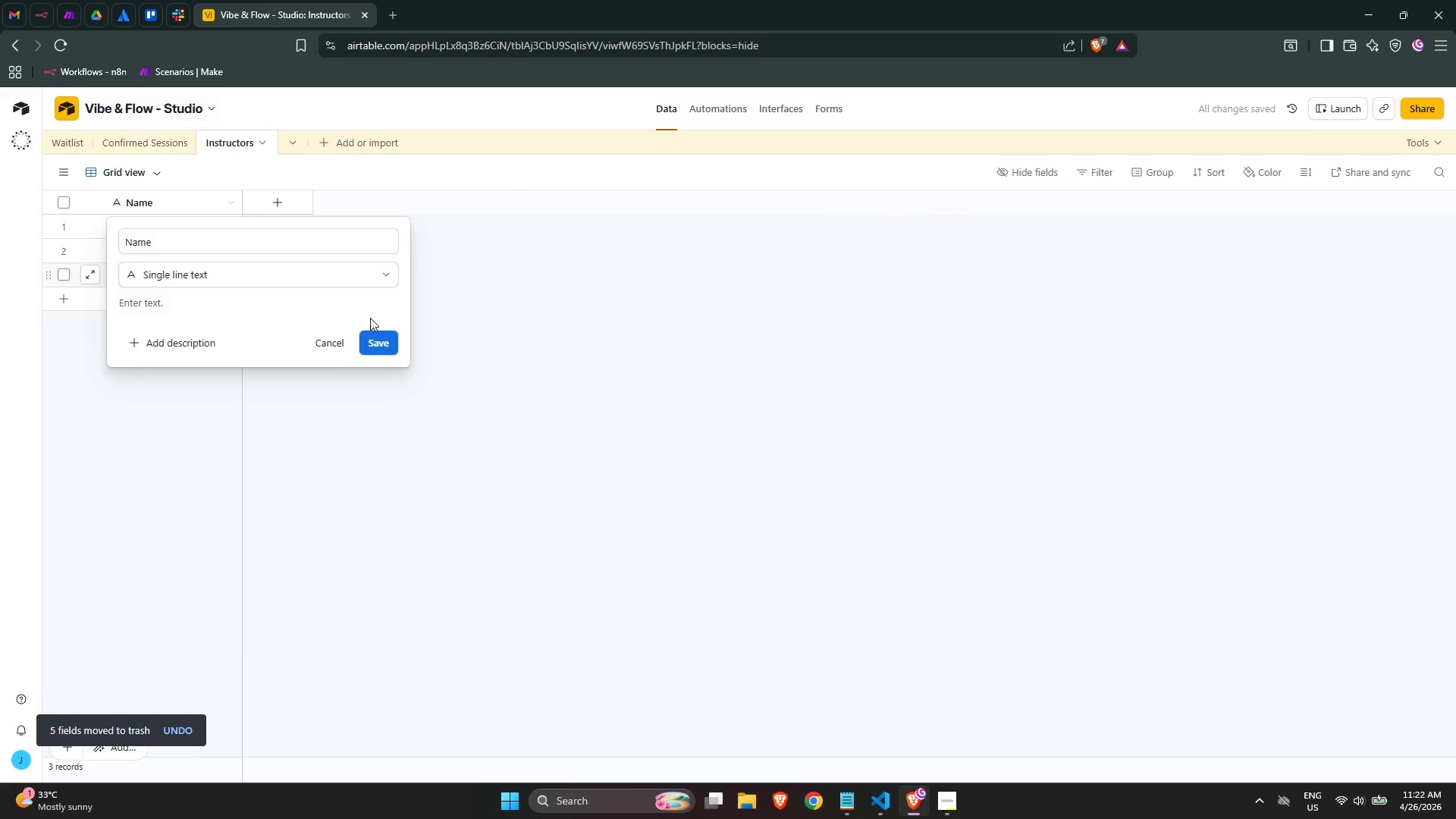 
left_click([244, 239])
 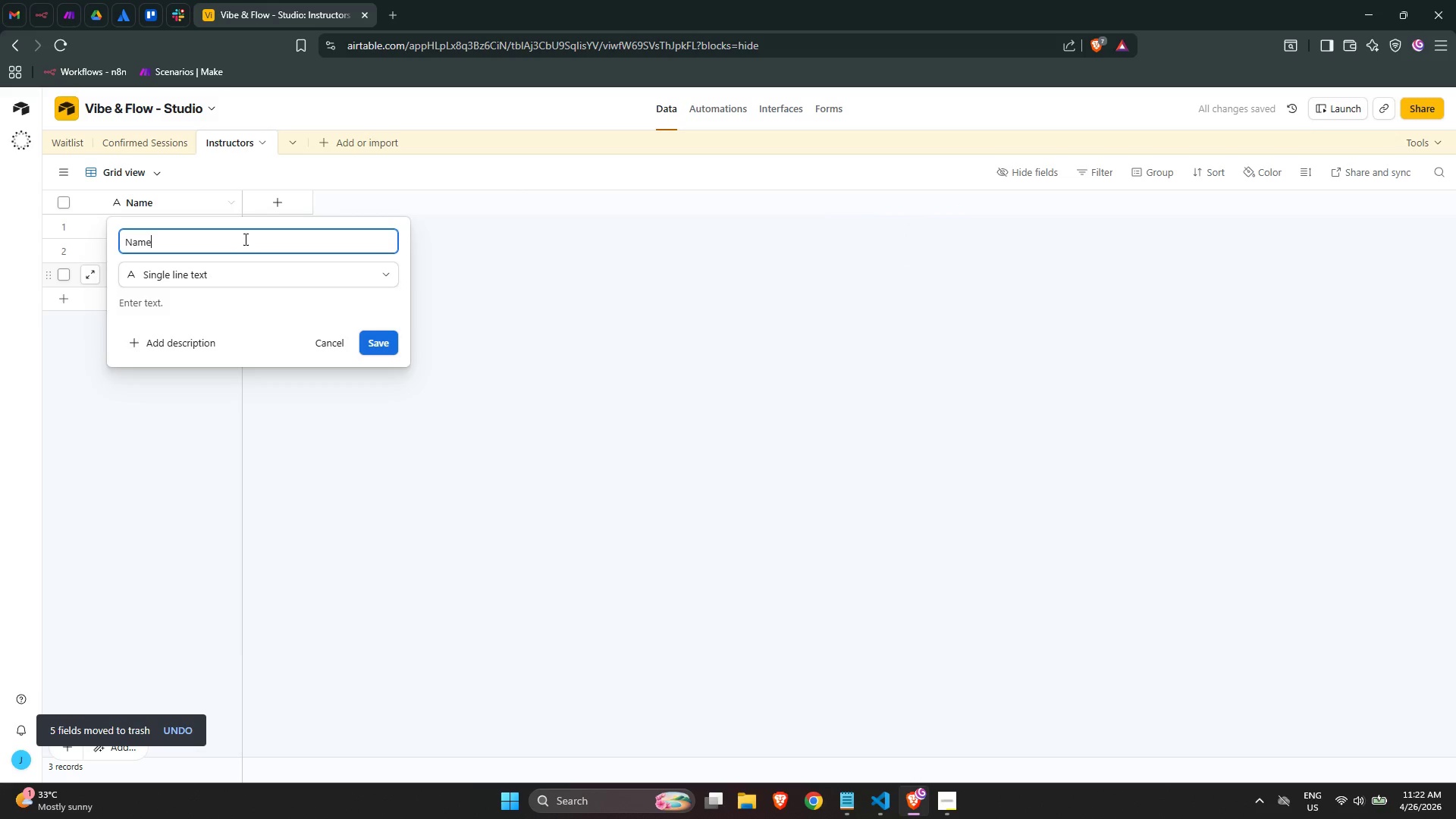 
left_click_drag(start_coordinate=[248, 242], to_coordinate=[252, 243])
 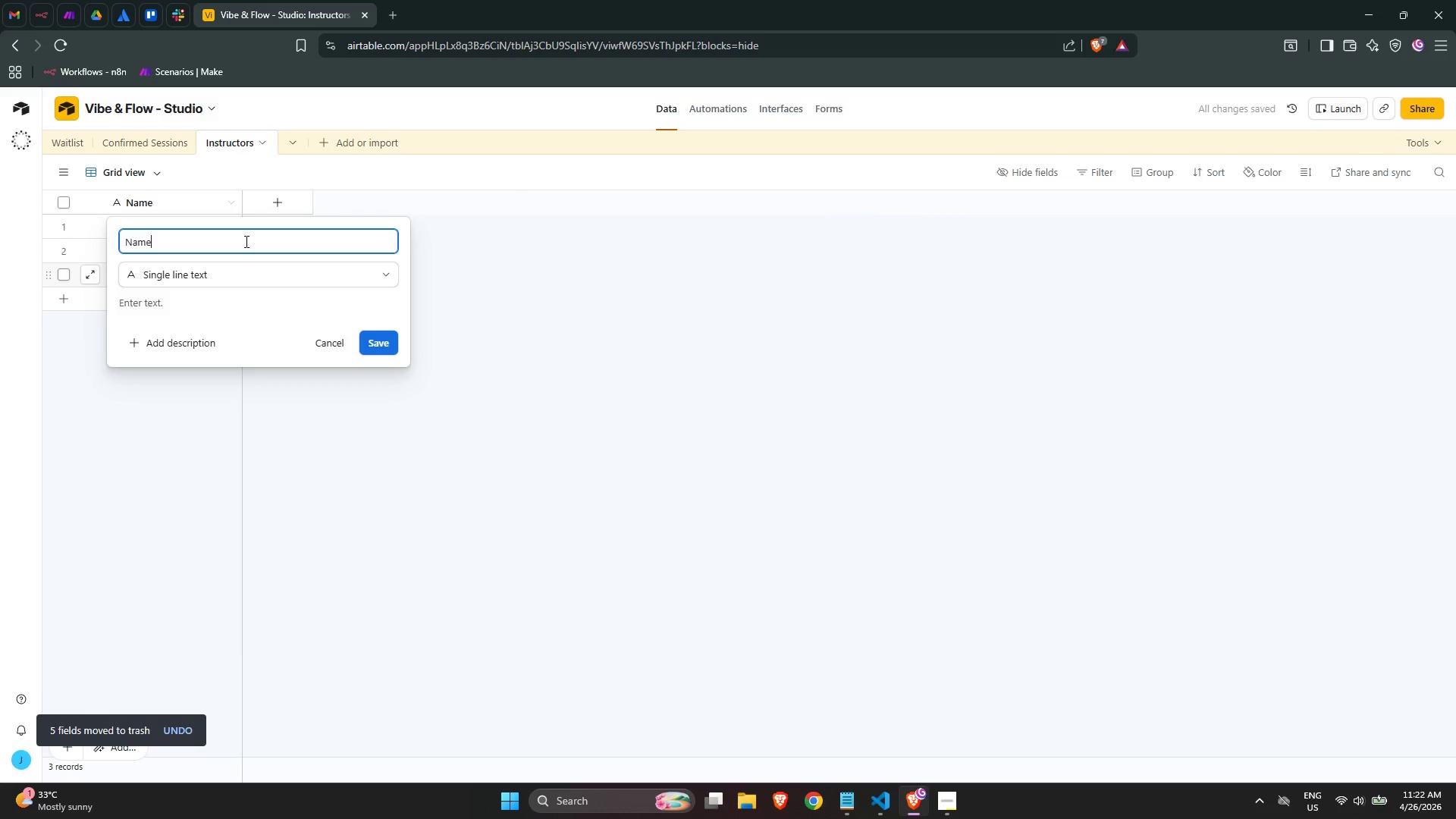 
left_click_drag(start_coordinate=[239, 240], to_coordinate=[243, 242])
 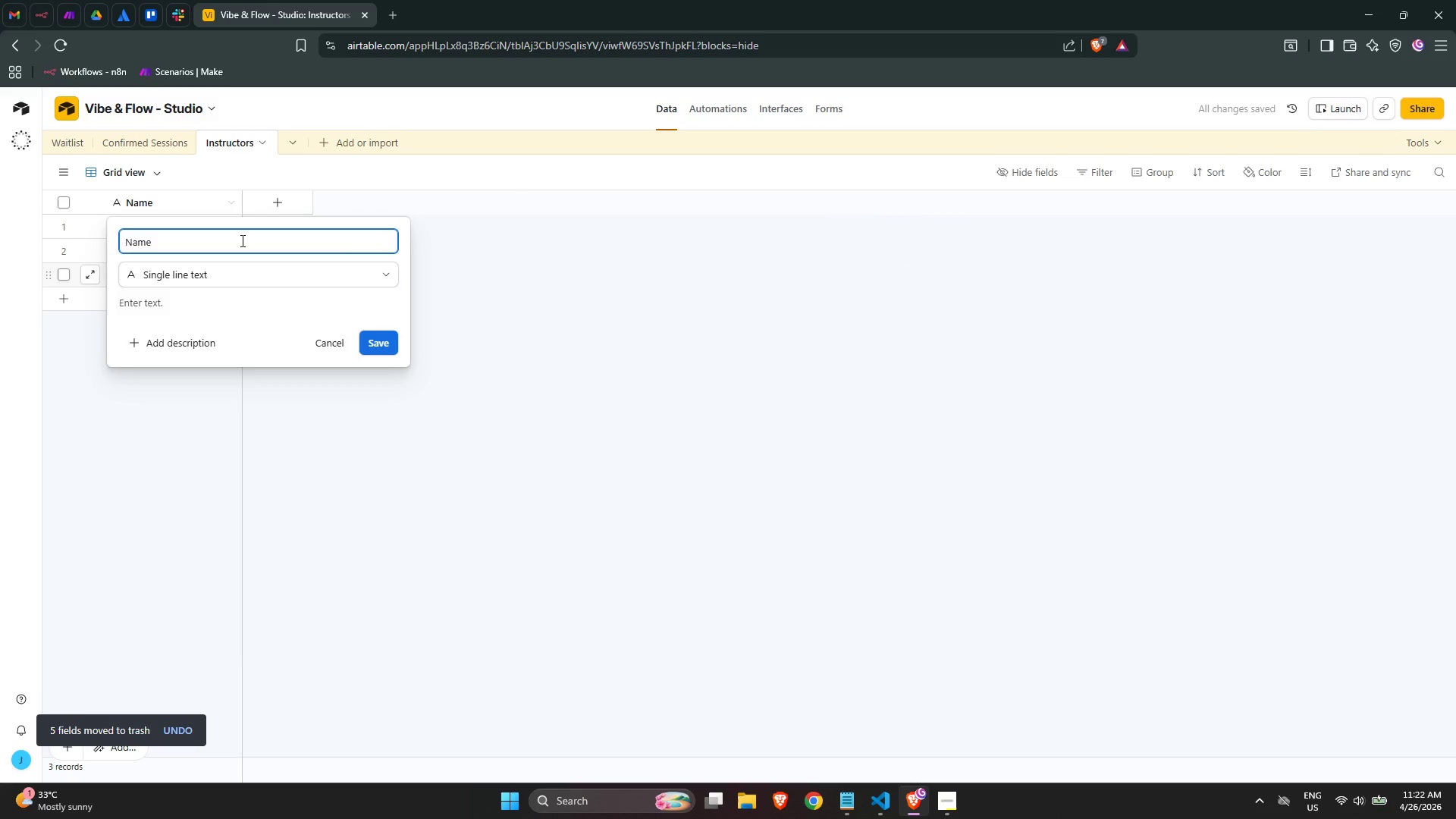 
key(Control+ControlLeft)
 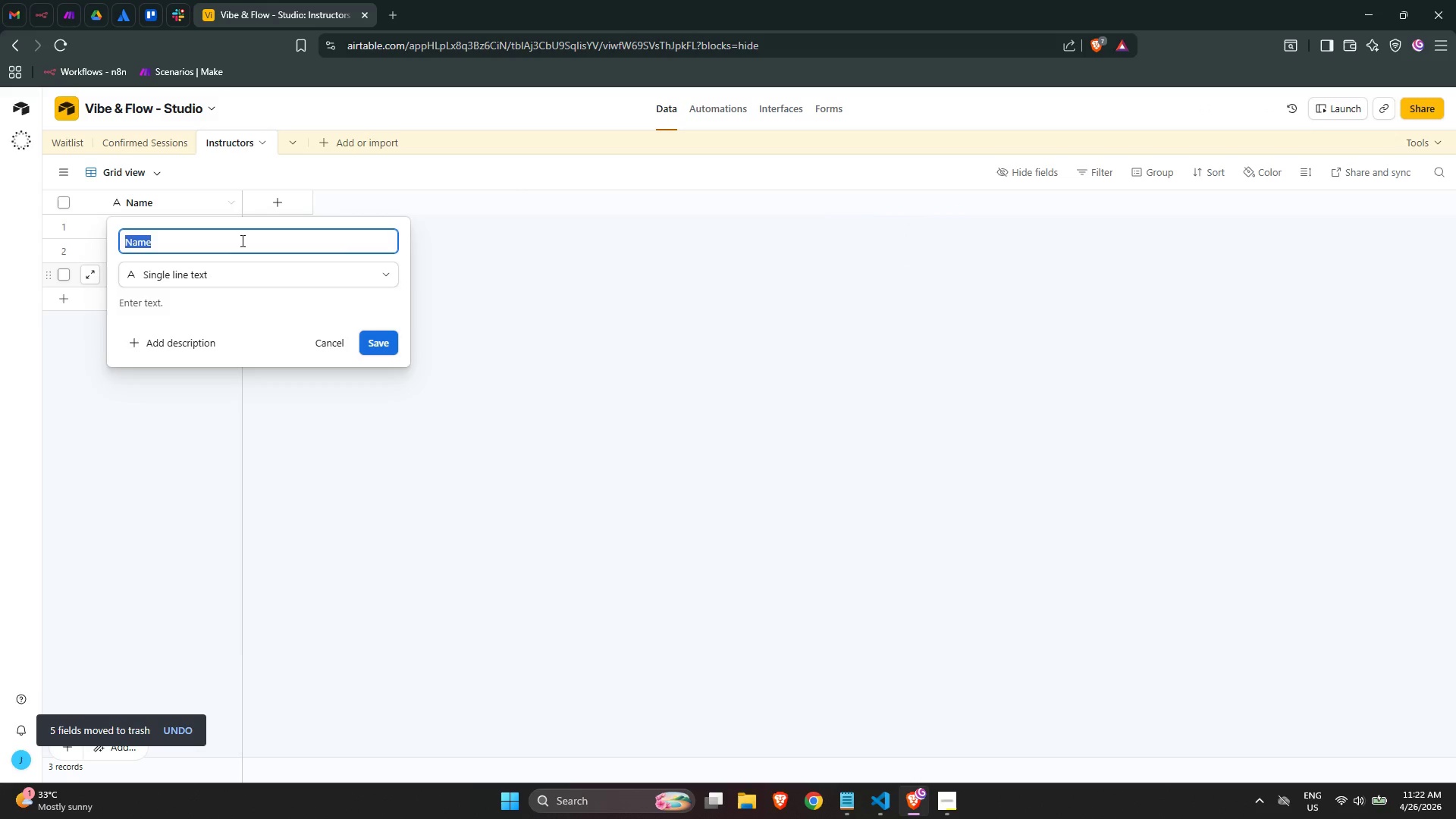 
key(Control+A)
 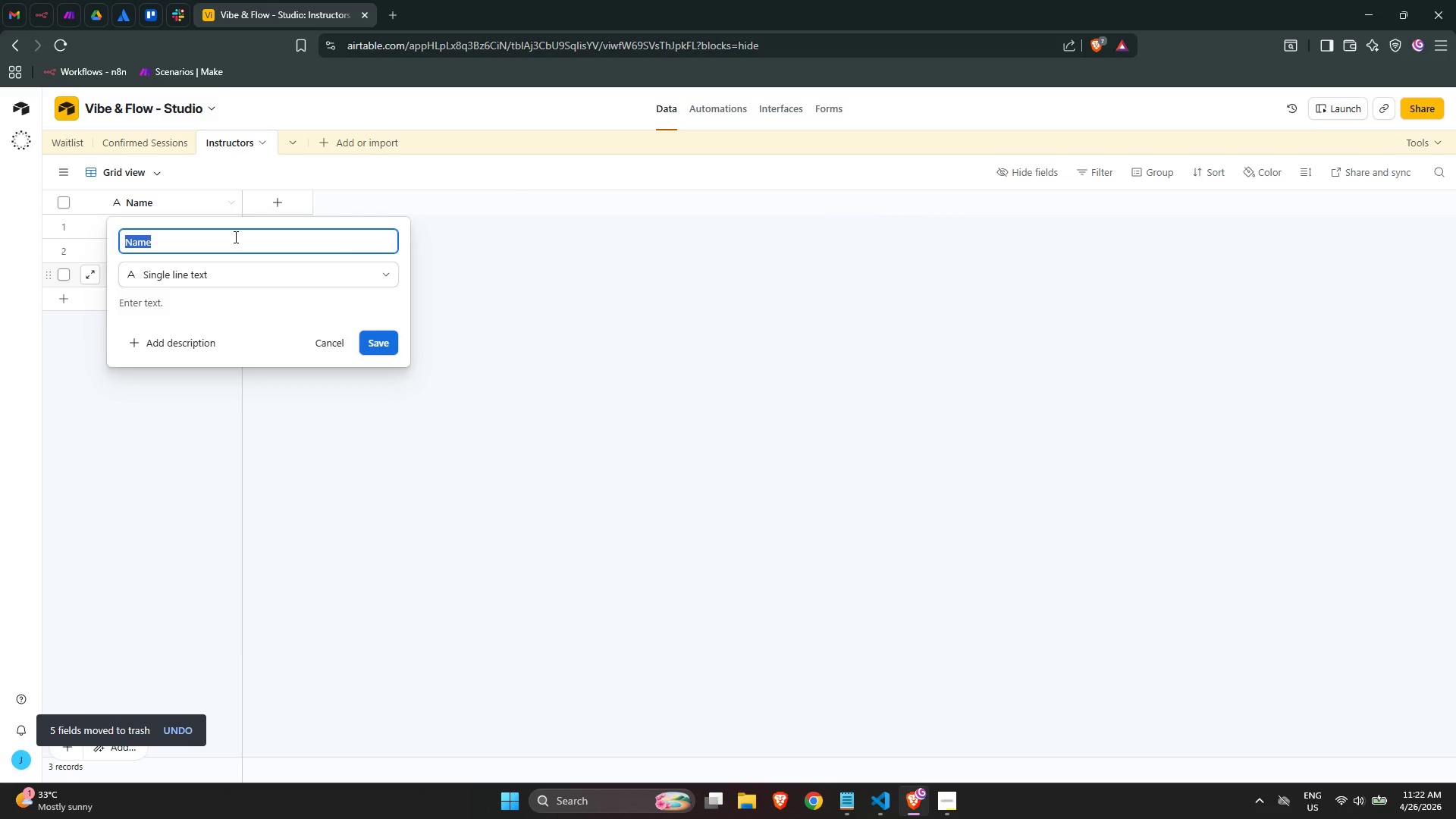 
key(ArrowLeft)
 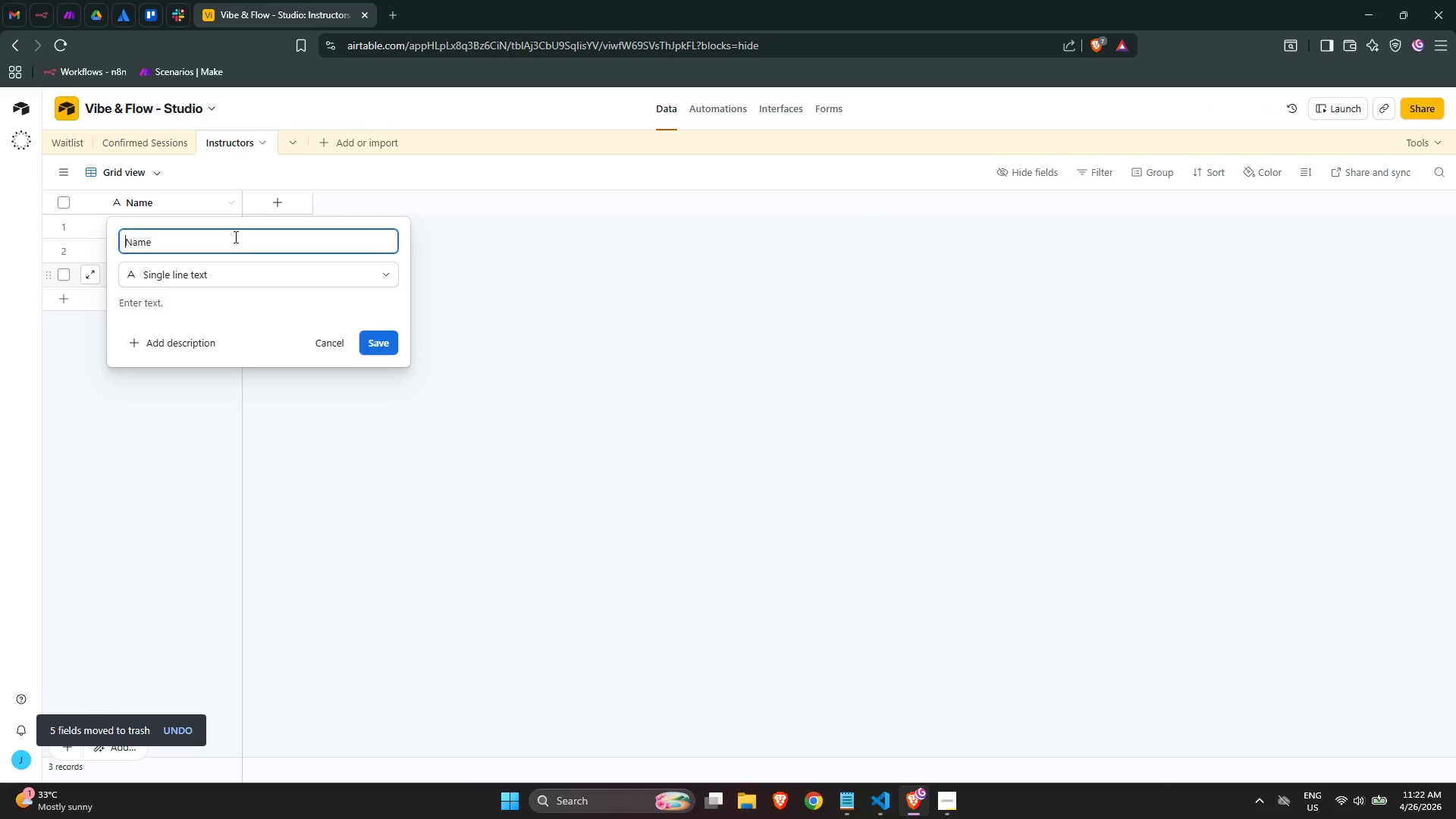 
key(ArrowLeft)
 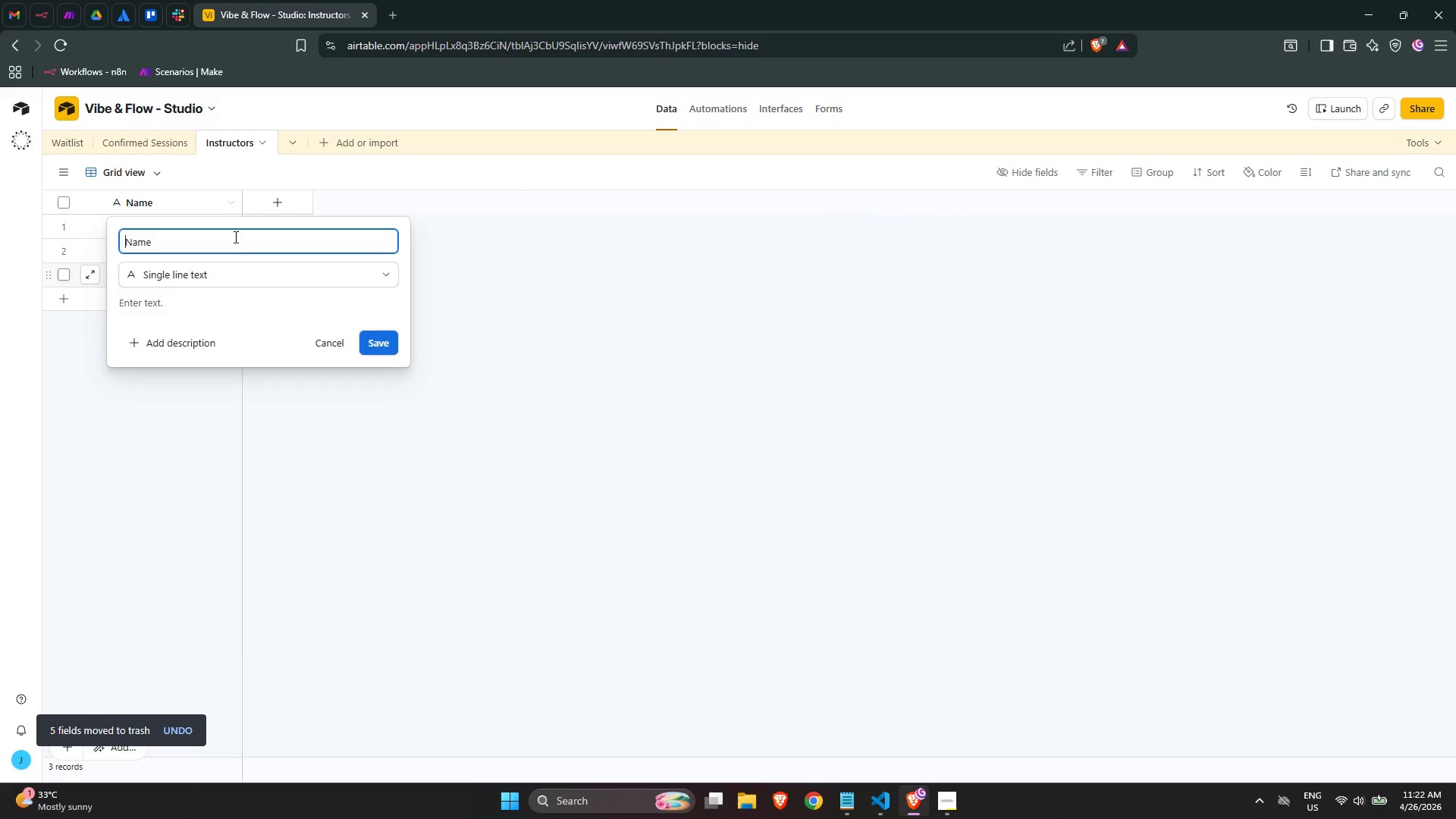 
key(ArrowLeft)
 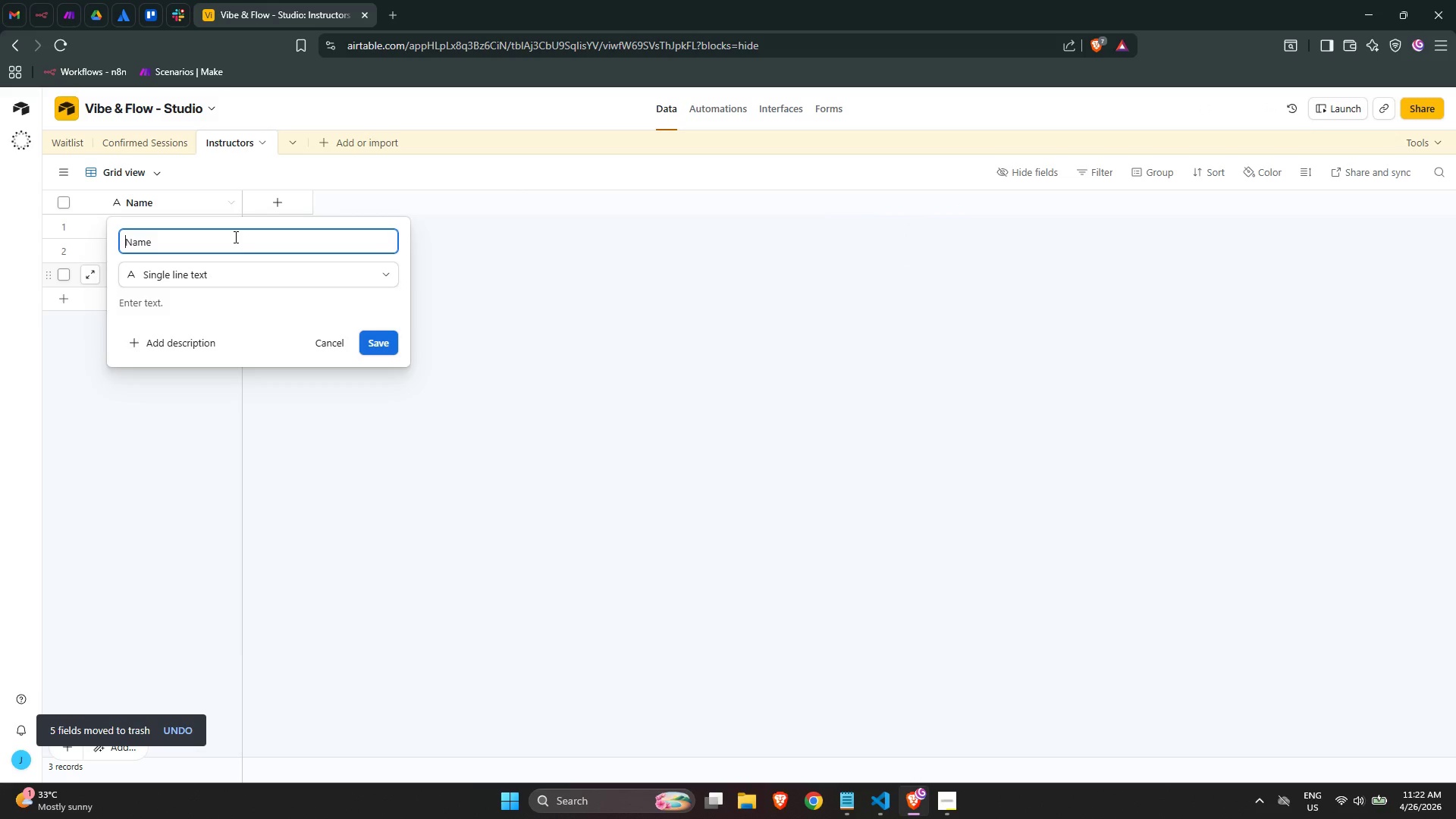 
key(ArrowLeft)
 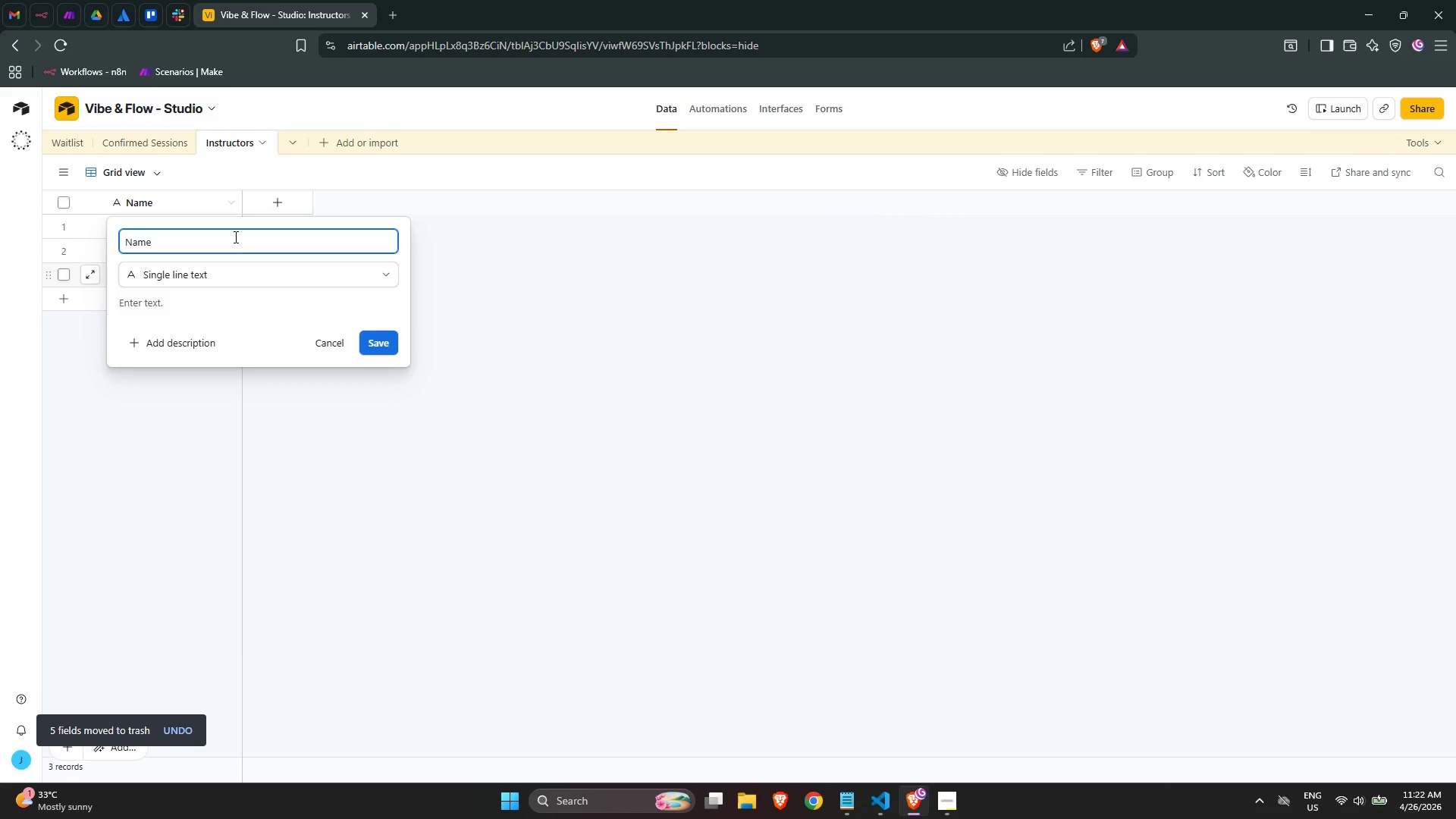 
type(Instructor )
 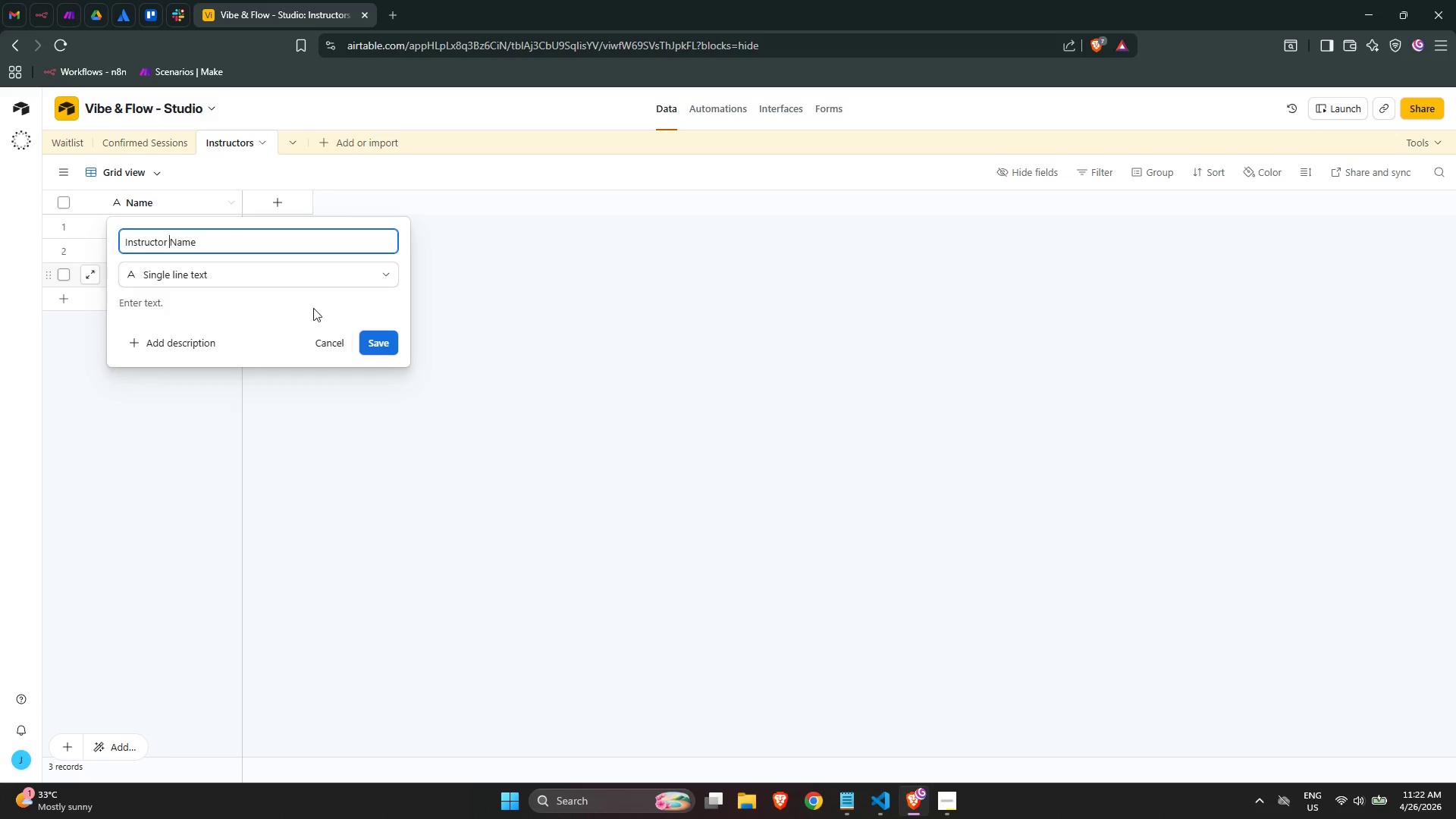 
left_click([372, 340])
 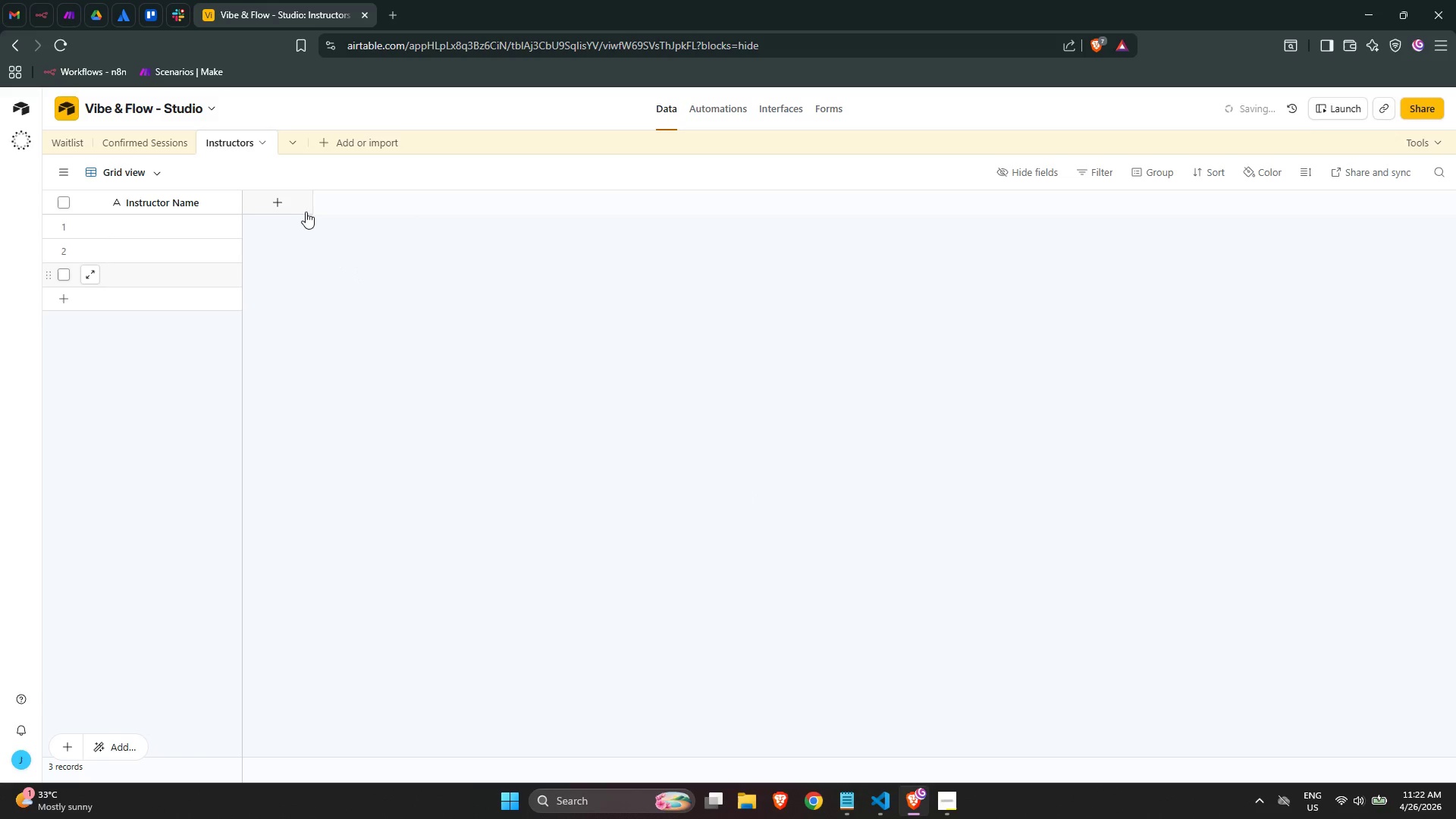 
left_click([293, 205])
 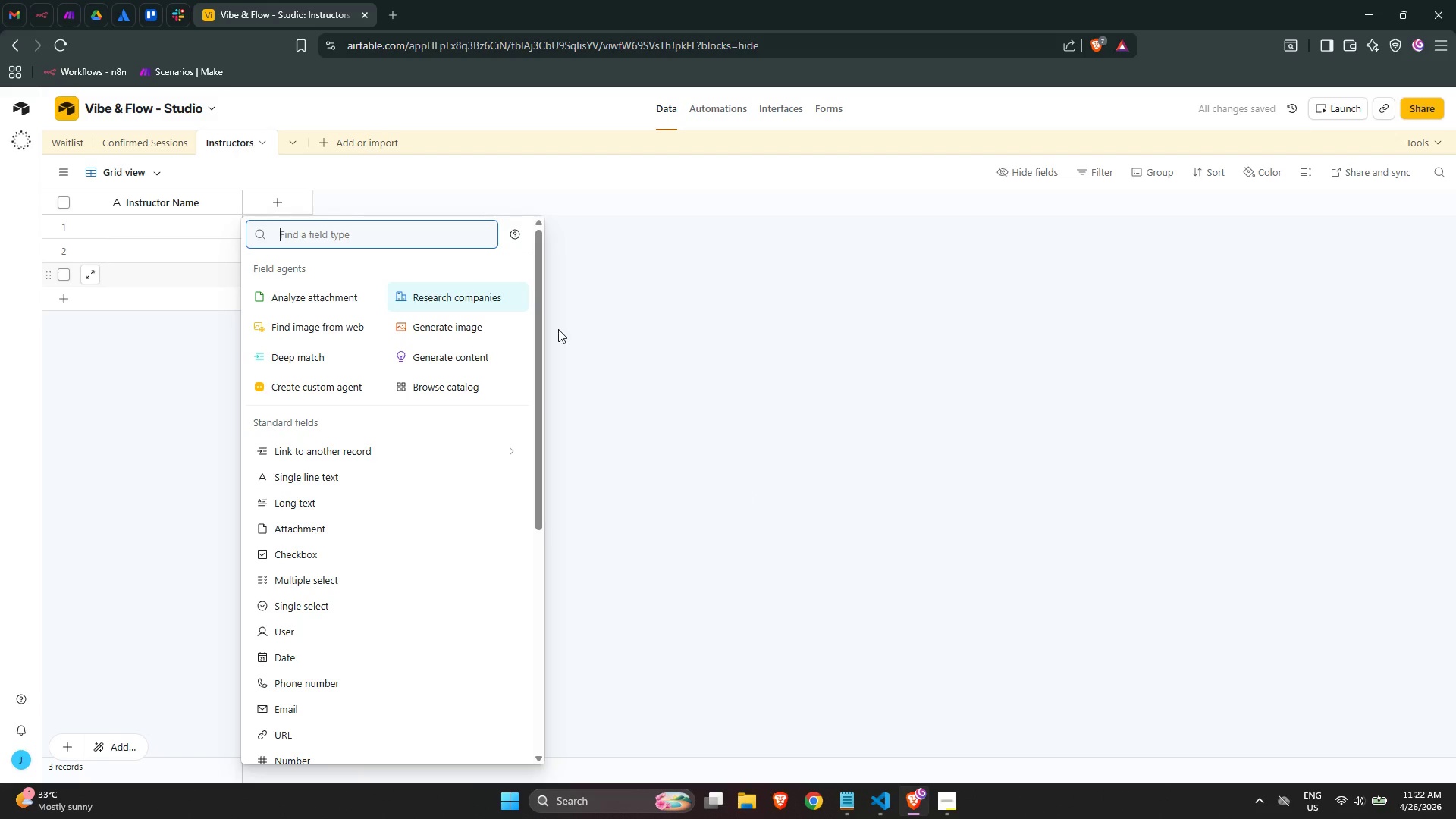 
type(emai)
 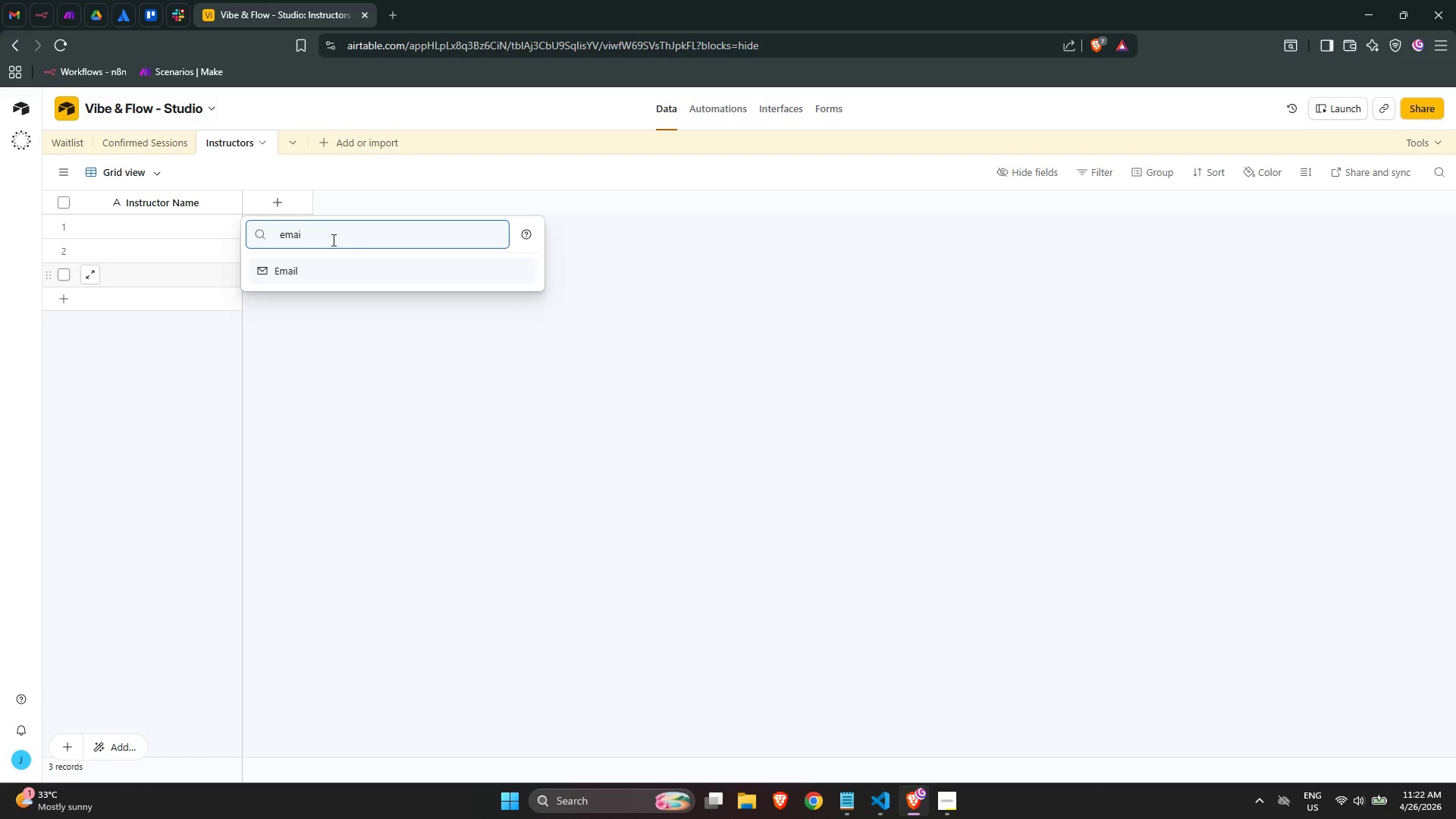 
left_click([339, 265])
 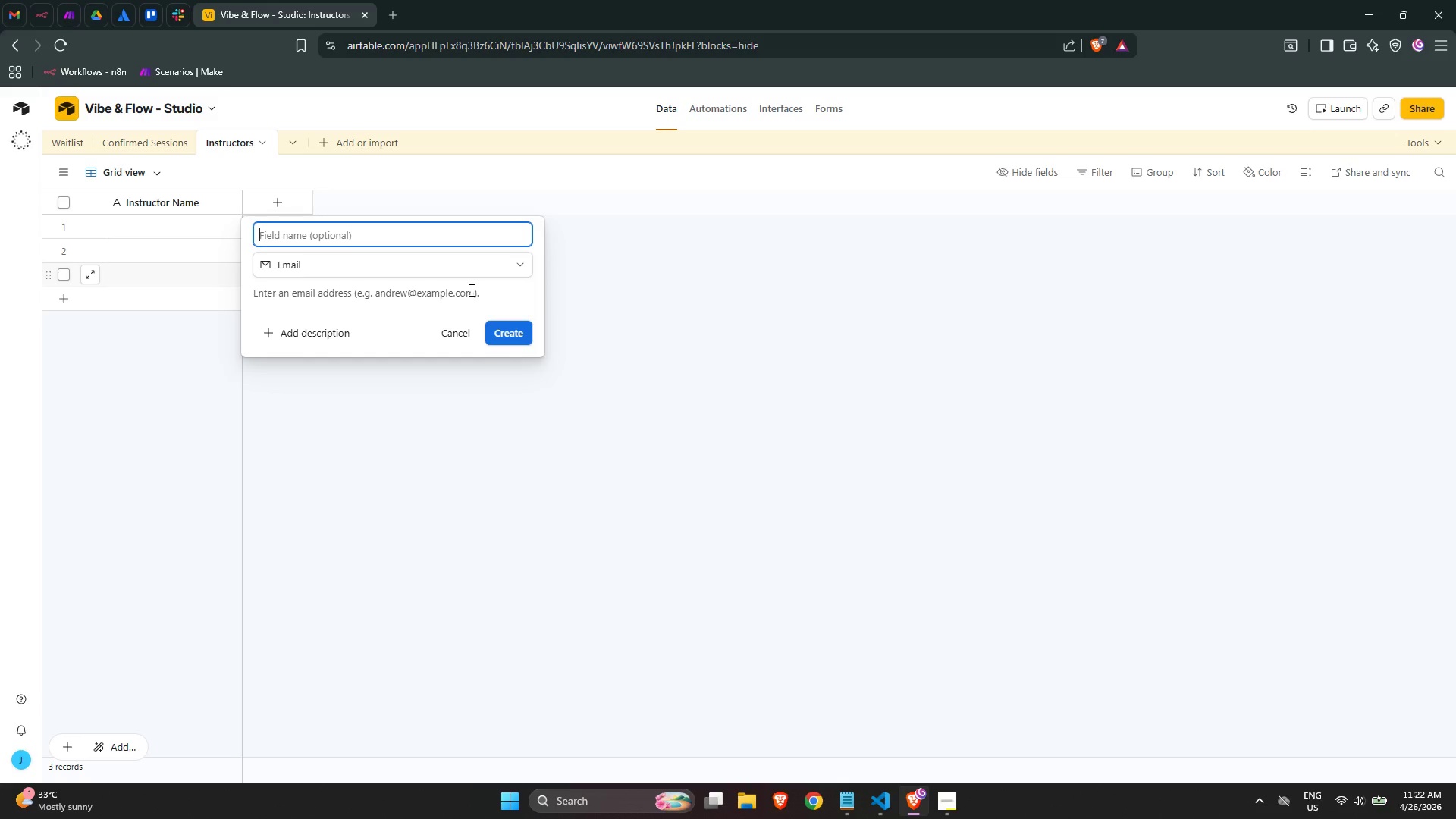 
type(email)
key(Backspace)
key(Backspace)
key(Backspace)
key(Backspace)
key(Backspace)
key(Backspace)
type(Email)
 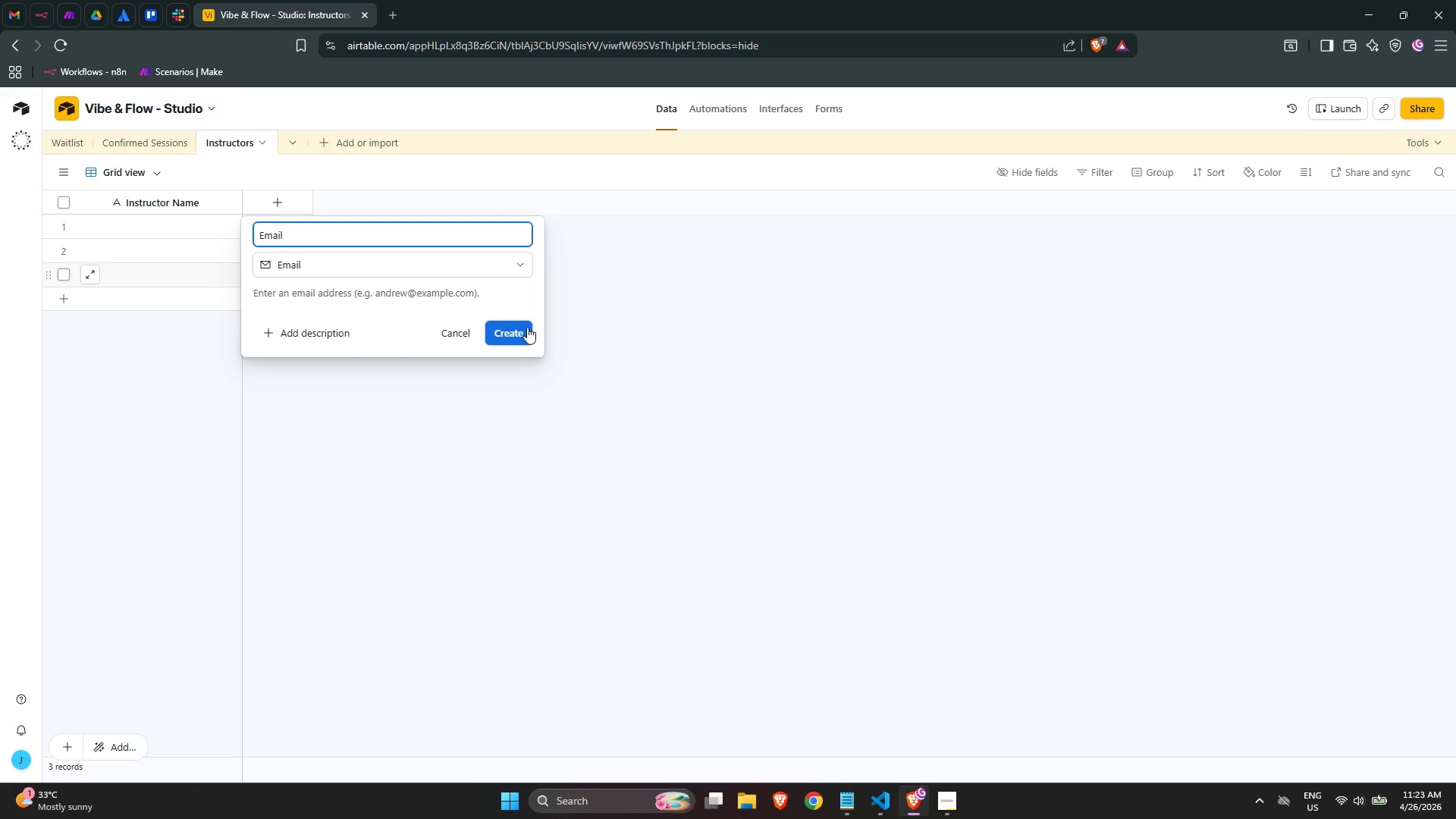 
left_click([524, 328])
 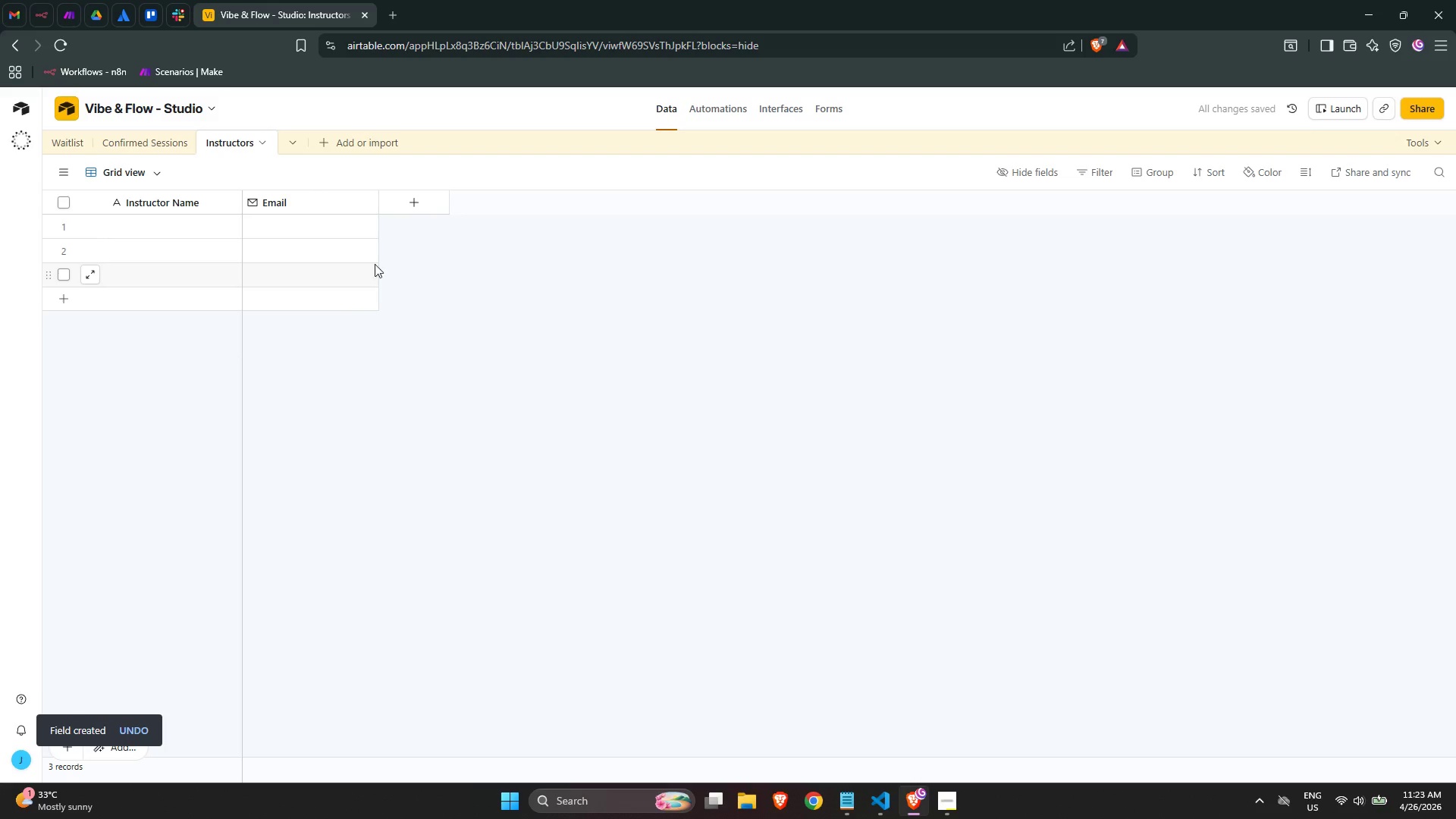 
right_click([320, 206])
 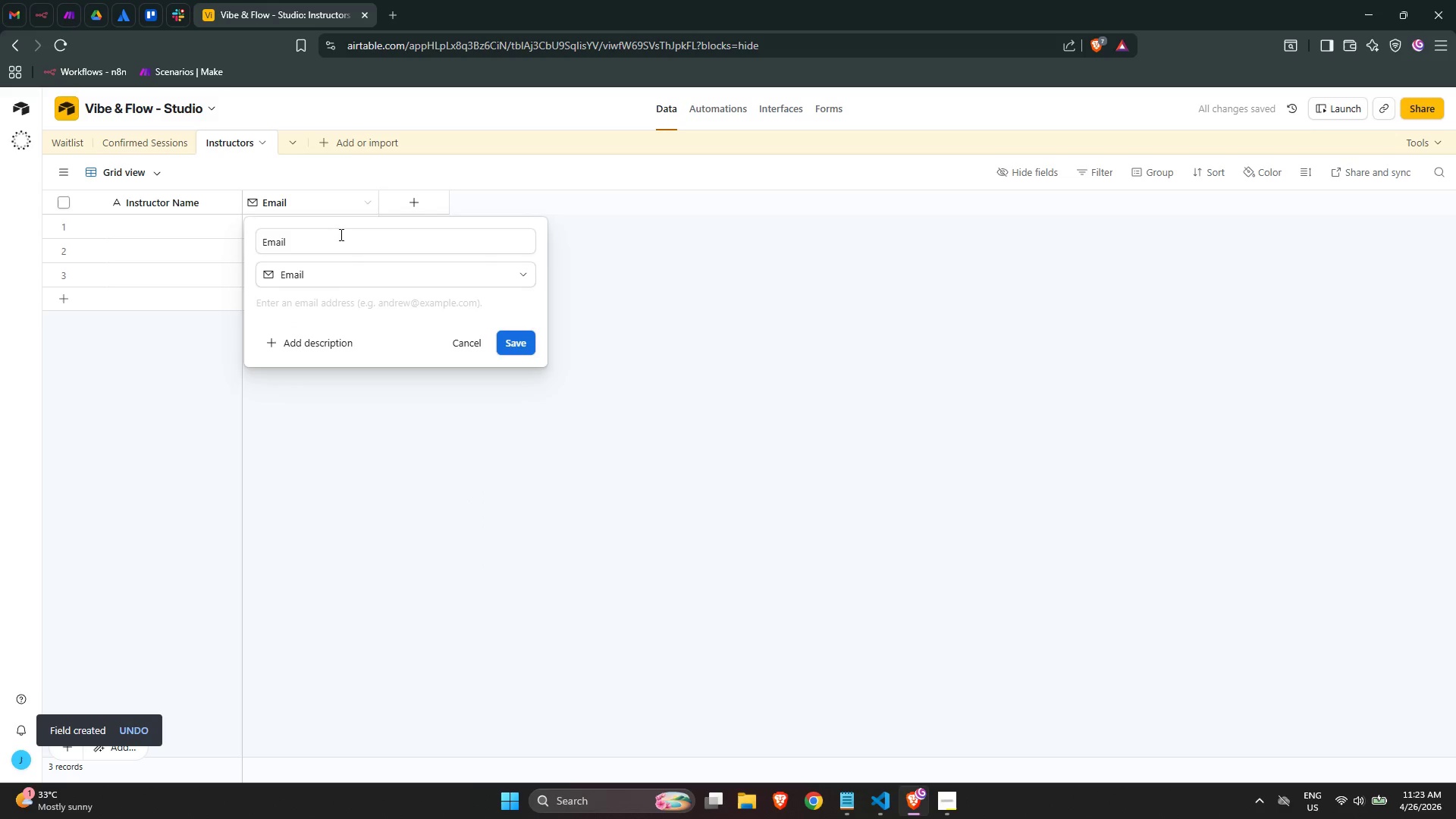 
left_click([341, 240])
 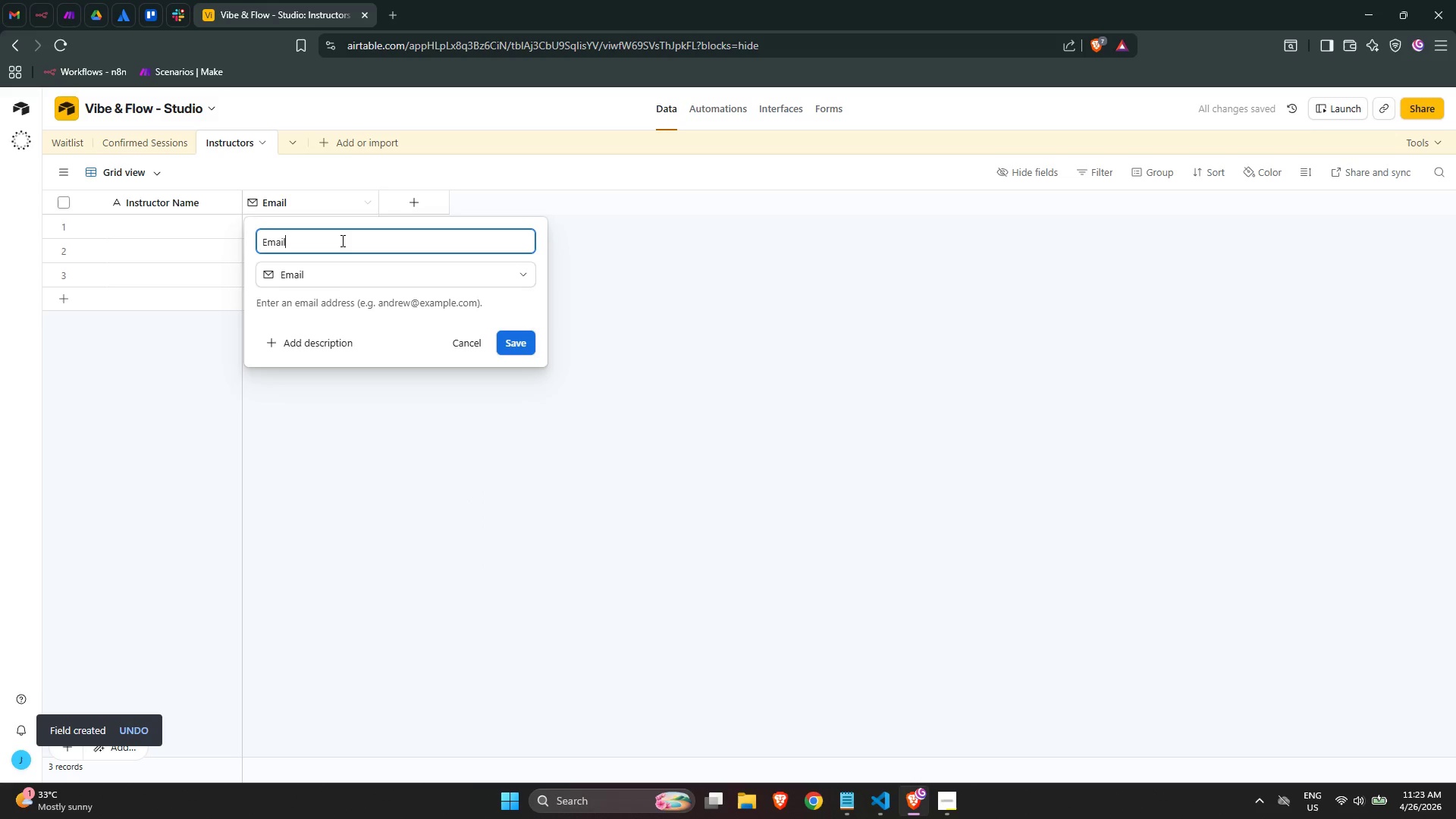 
type( Address)
 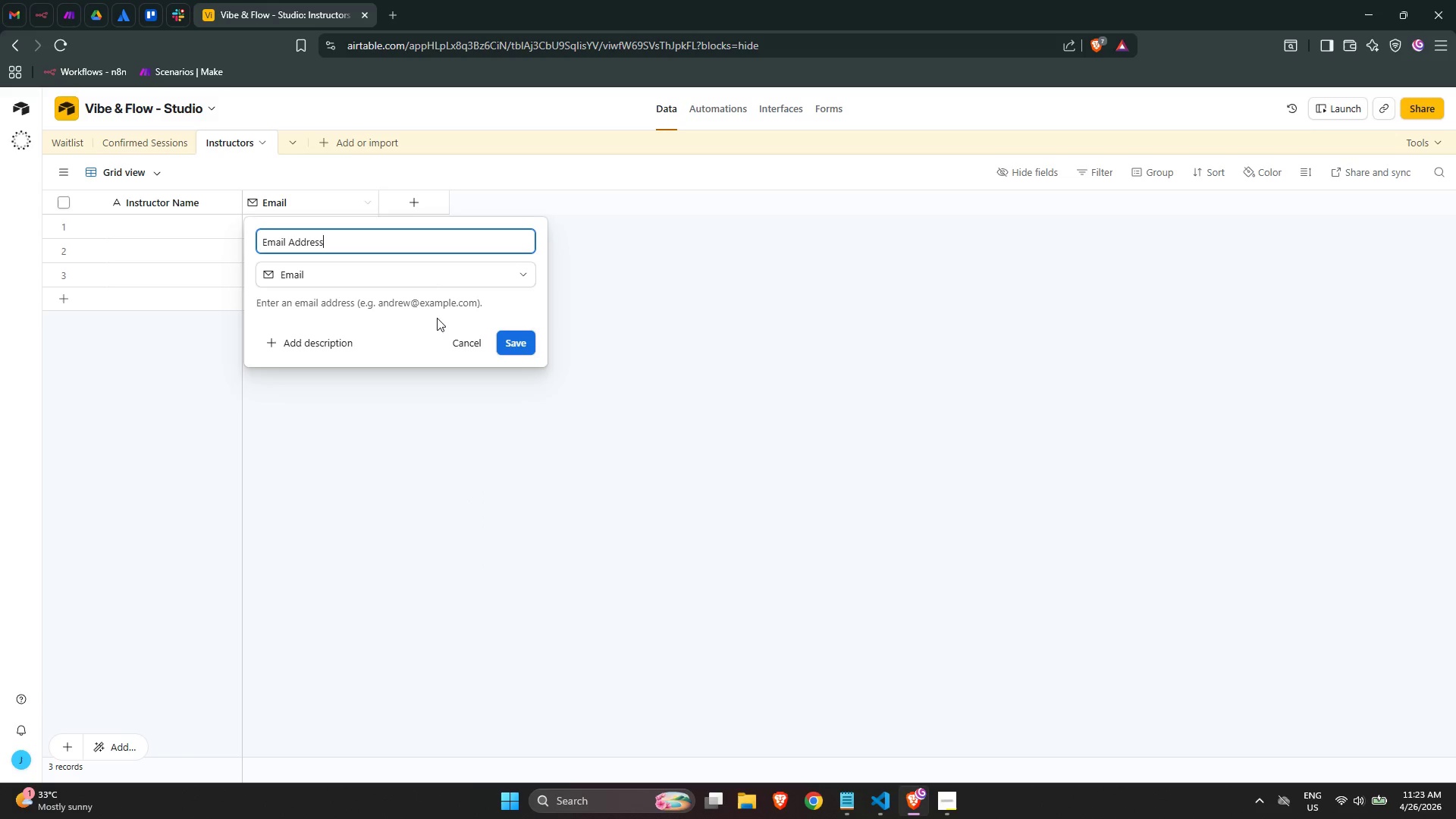 
left_click([510, 347])
 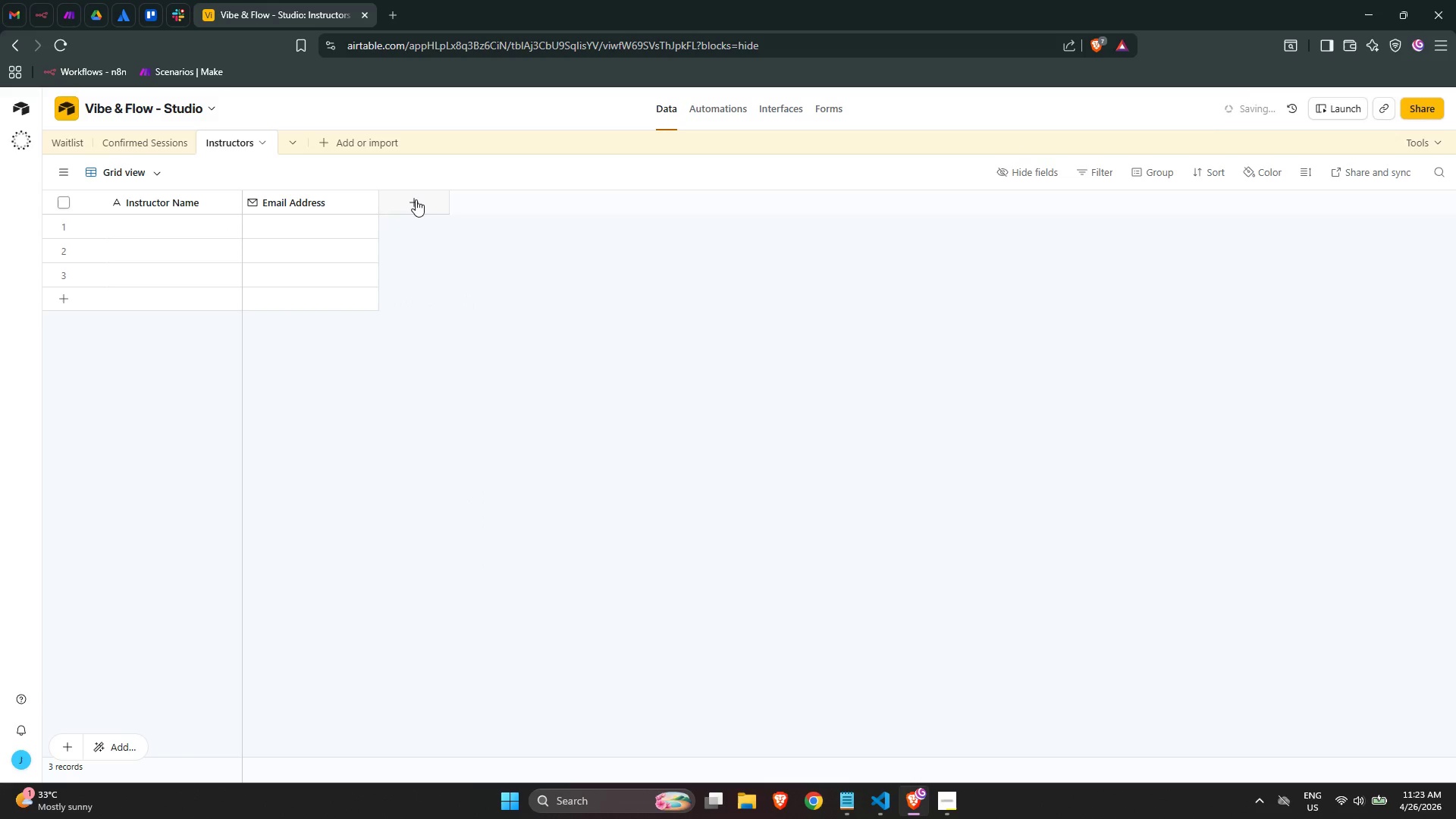 
left_click([416, 199])
 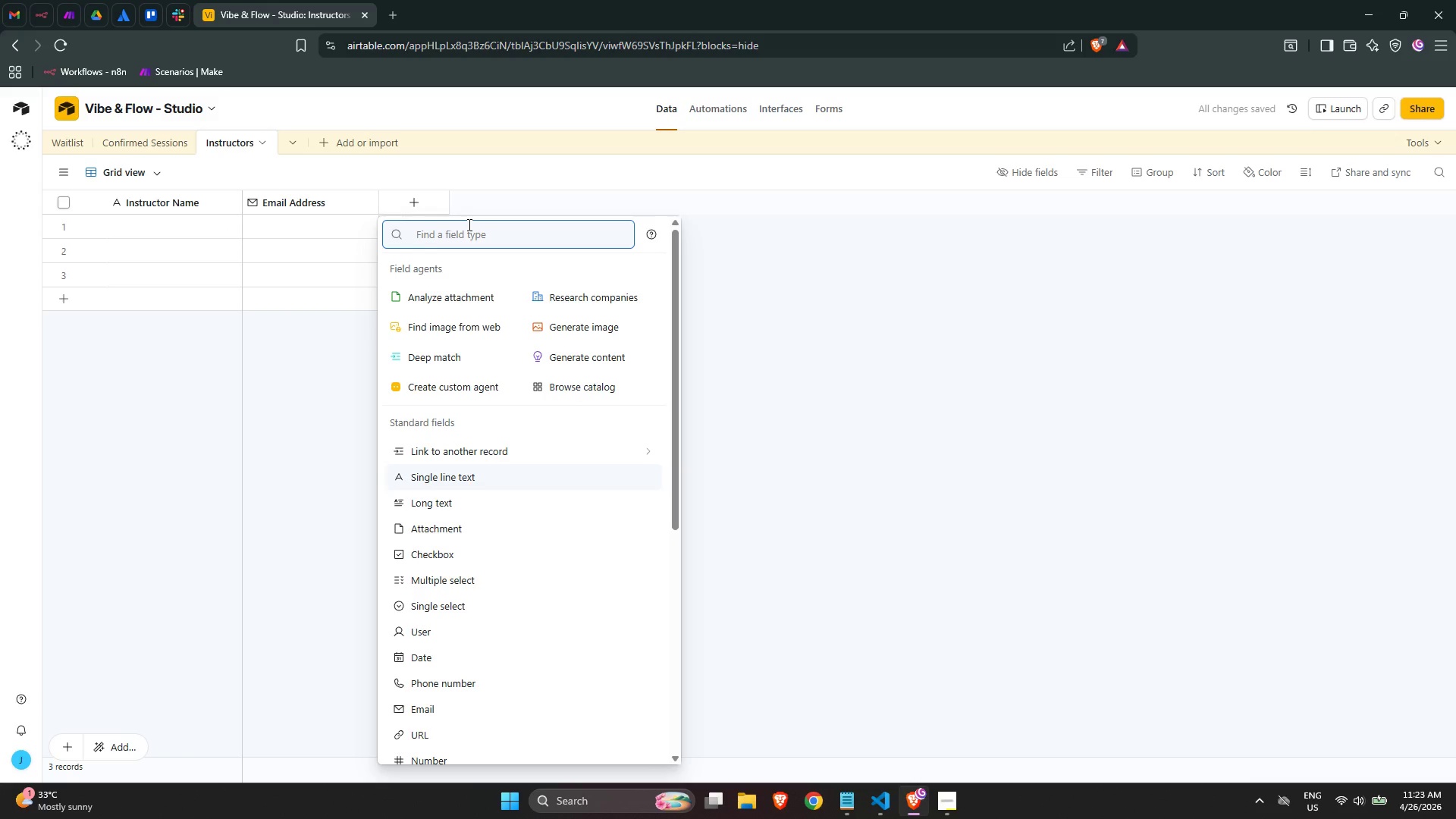 
type(Googl)
 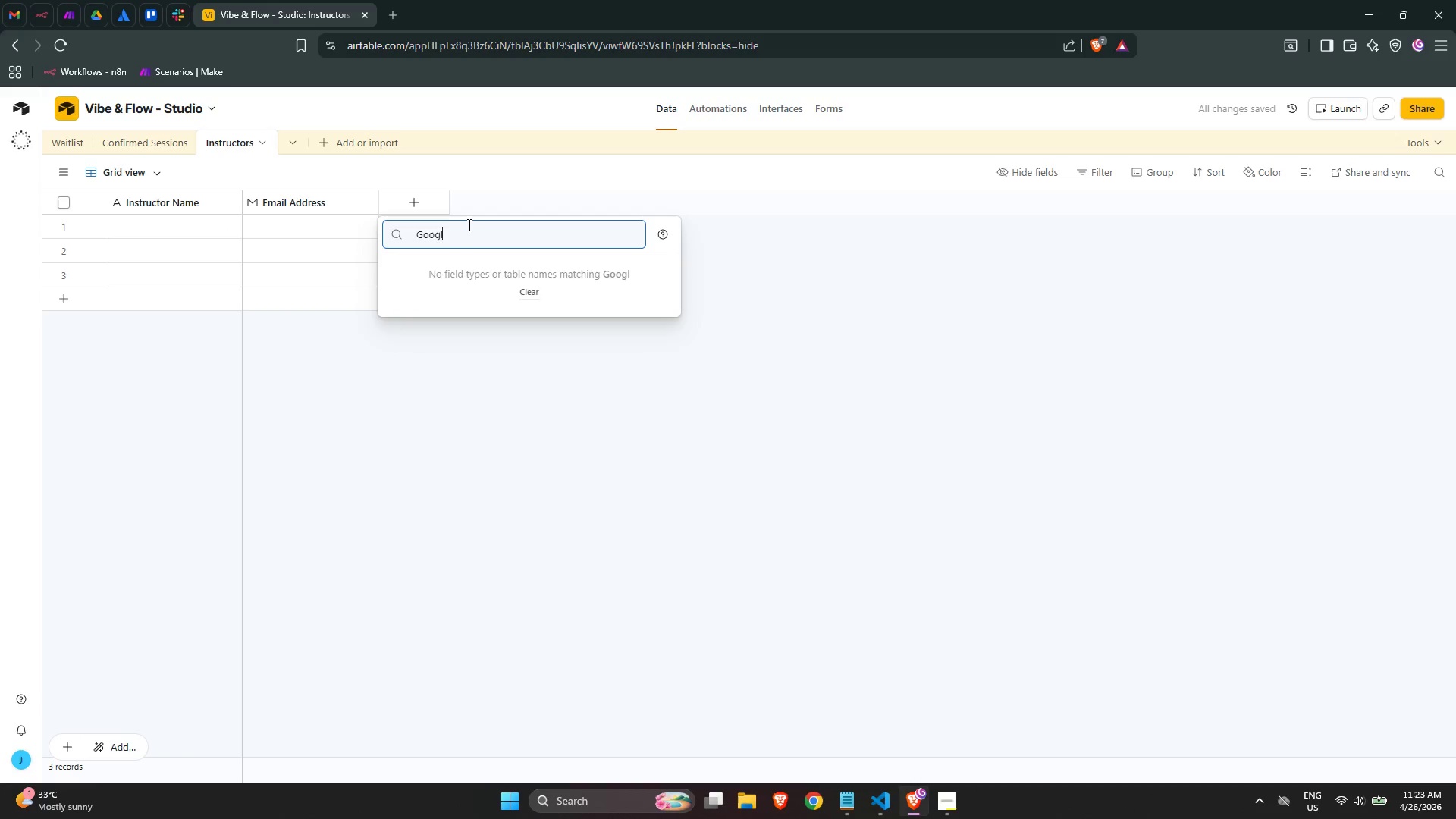 
key(Control+Backspace)
 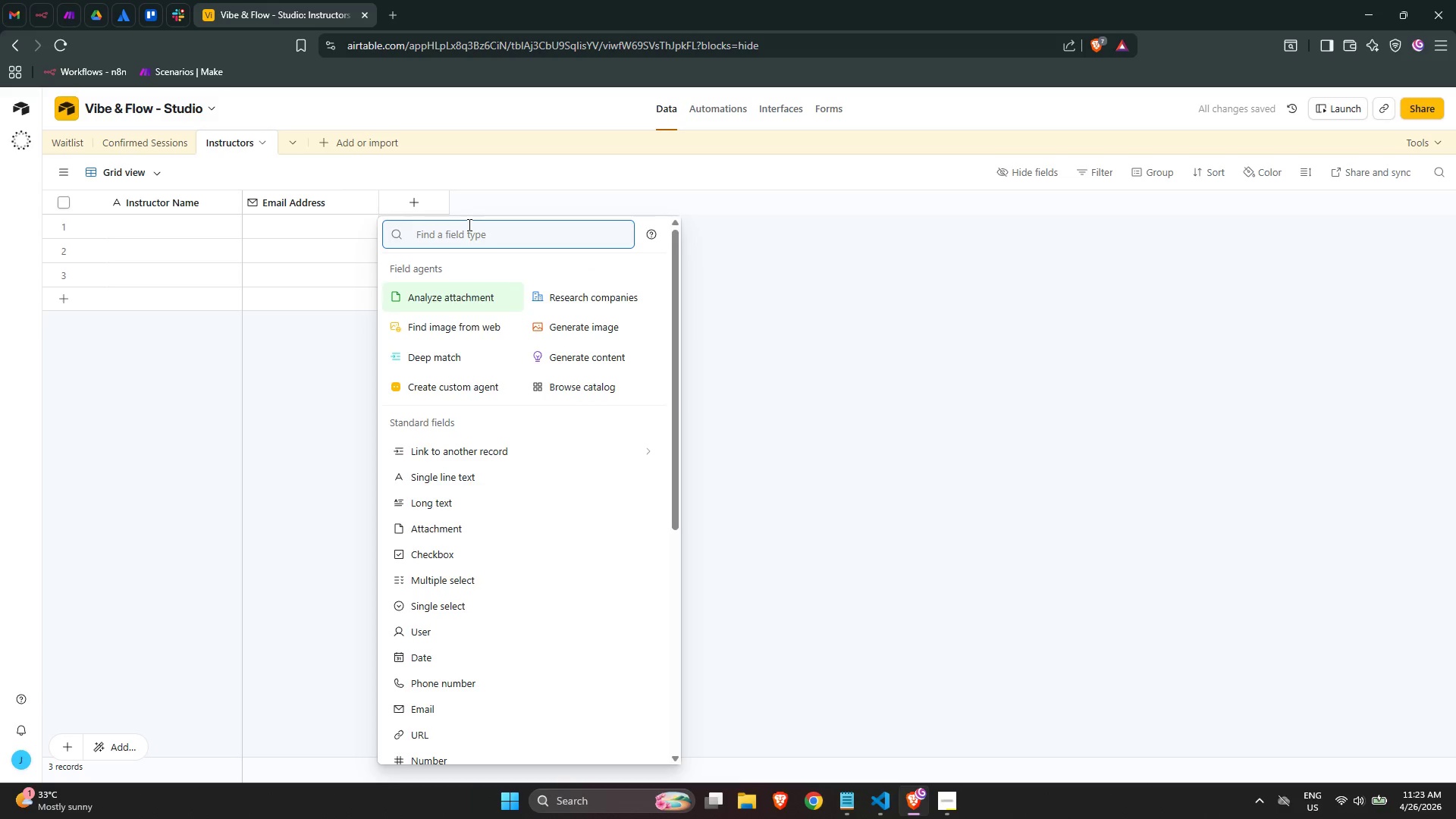 
key(Control+Backspace)
 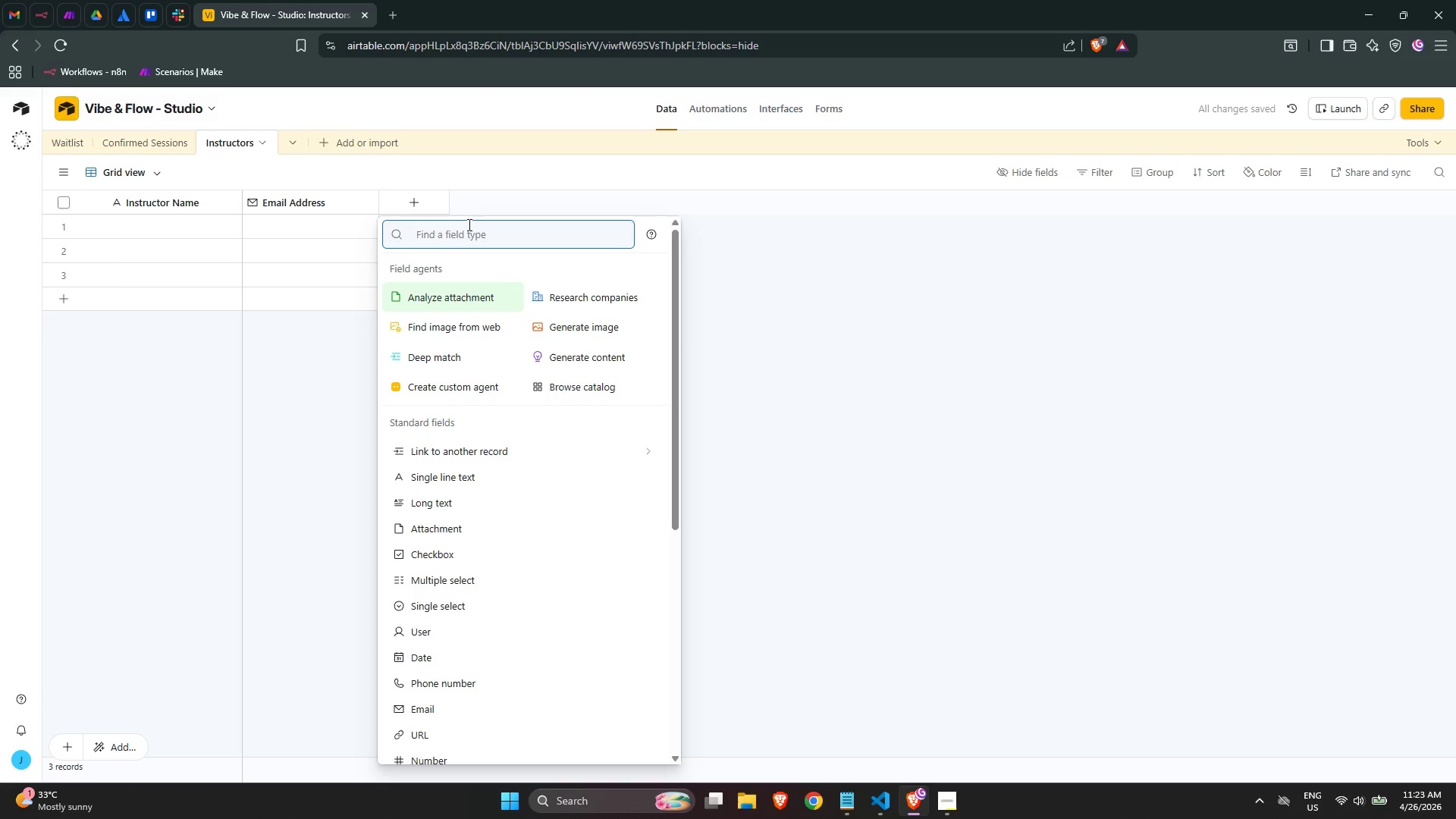 
key(Control+Backspace)
 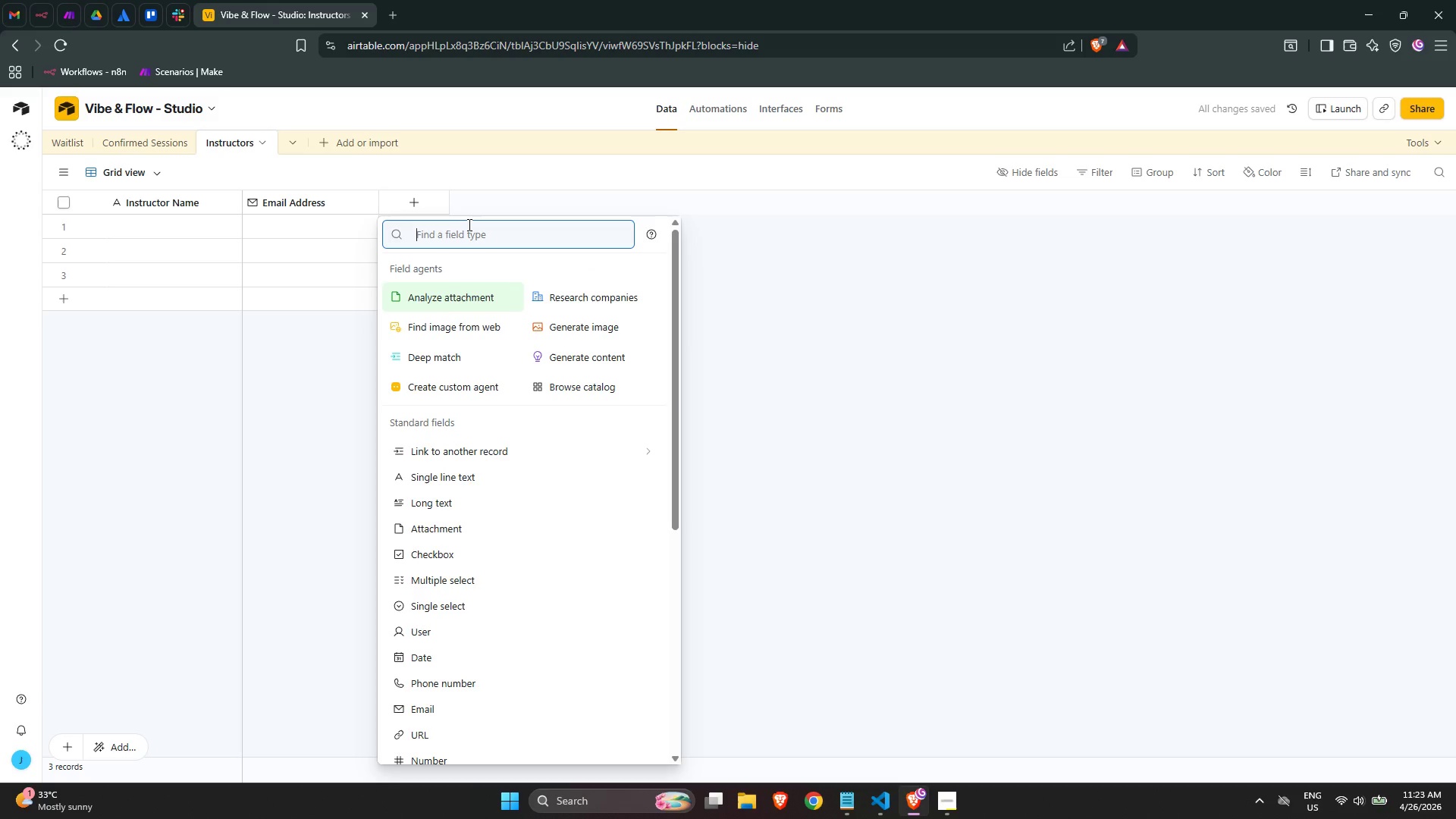 
key(Control+Backspace)
 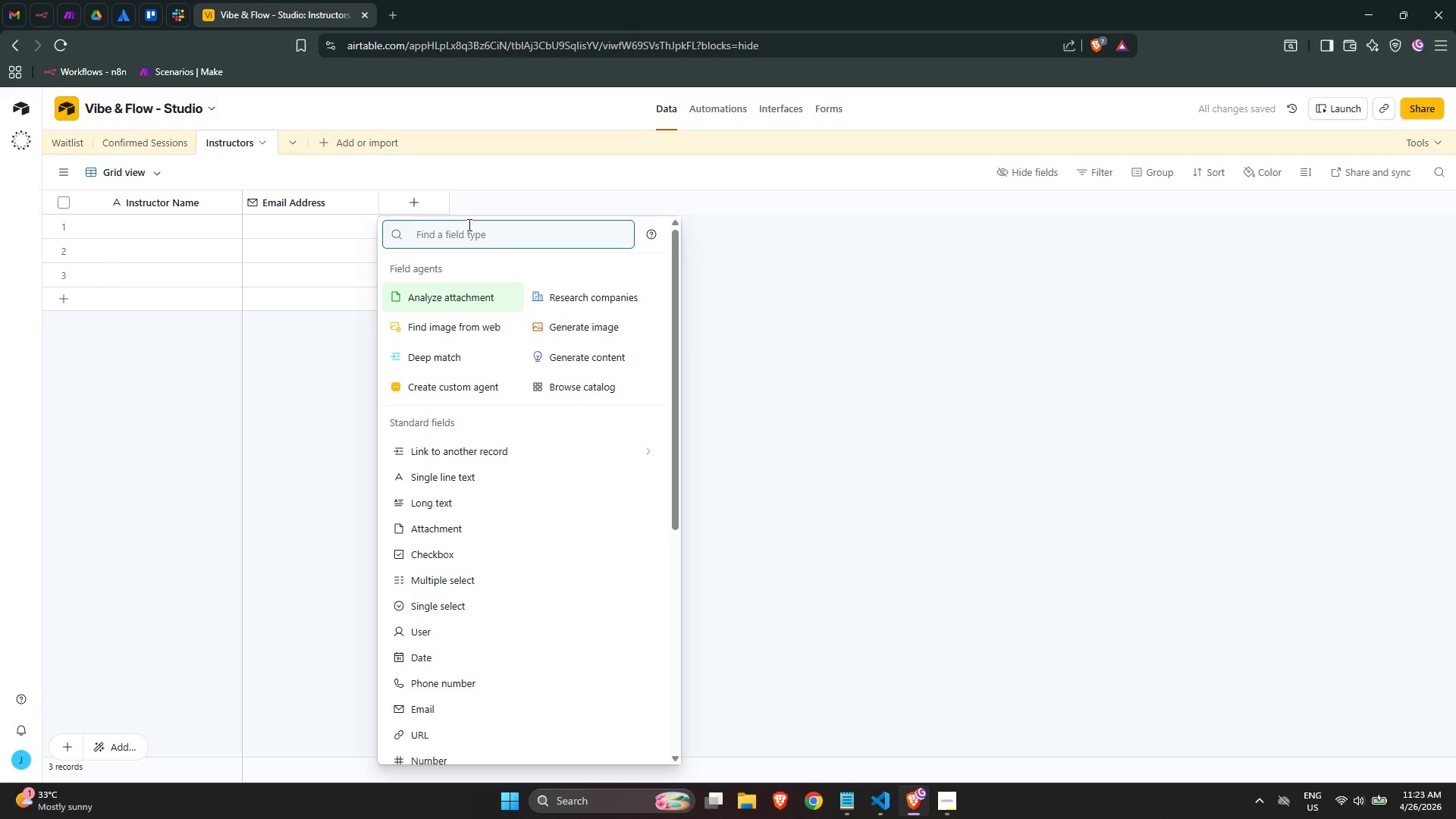 
type(sng)
 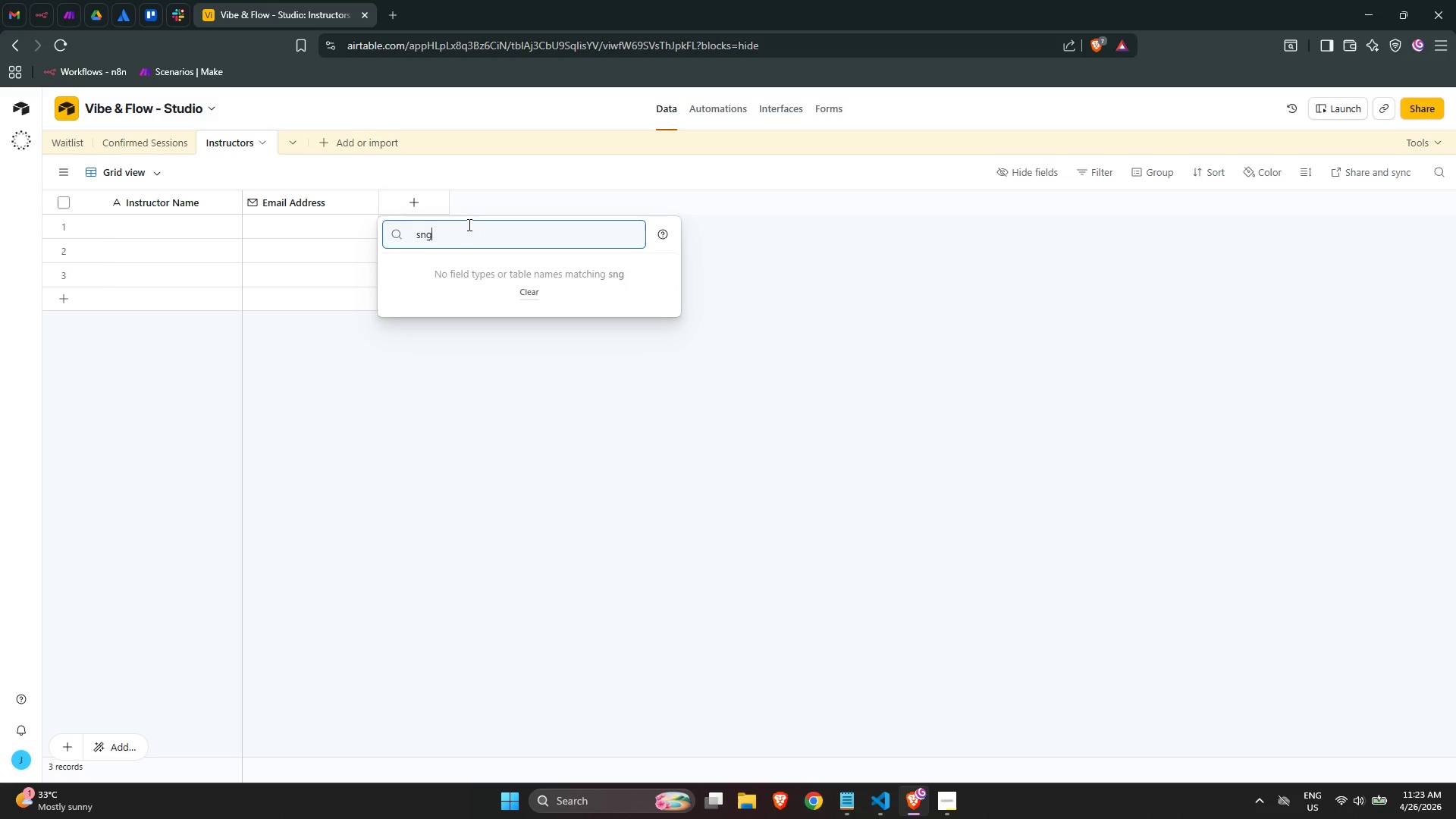 
wait(5.92)
 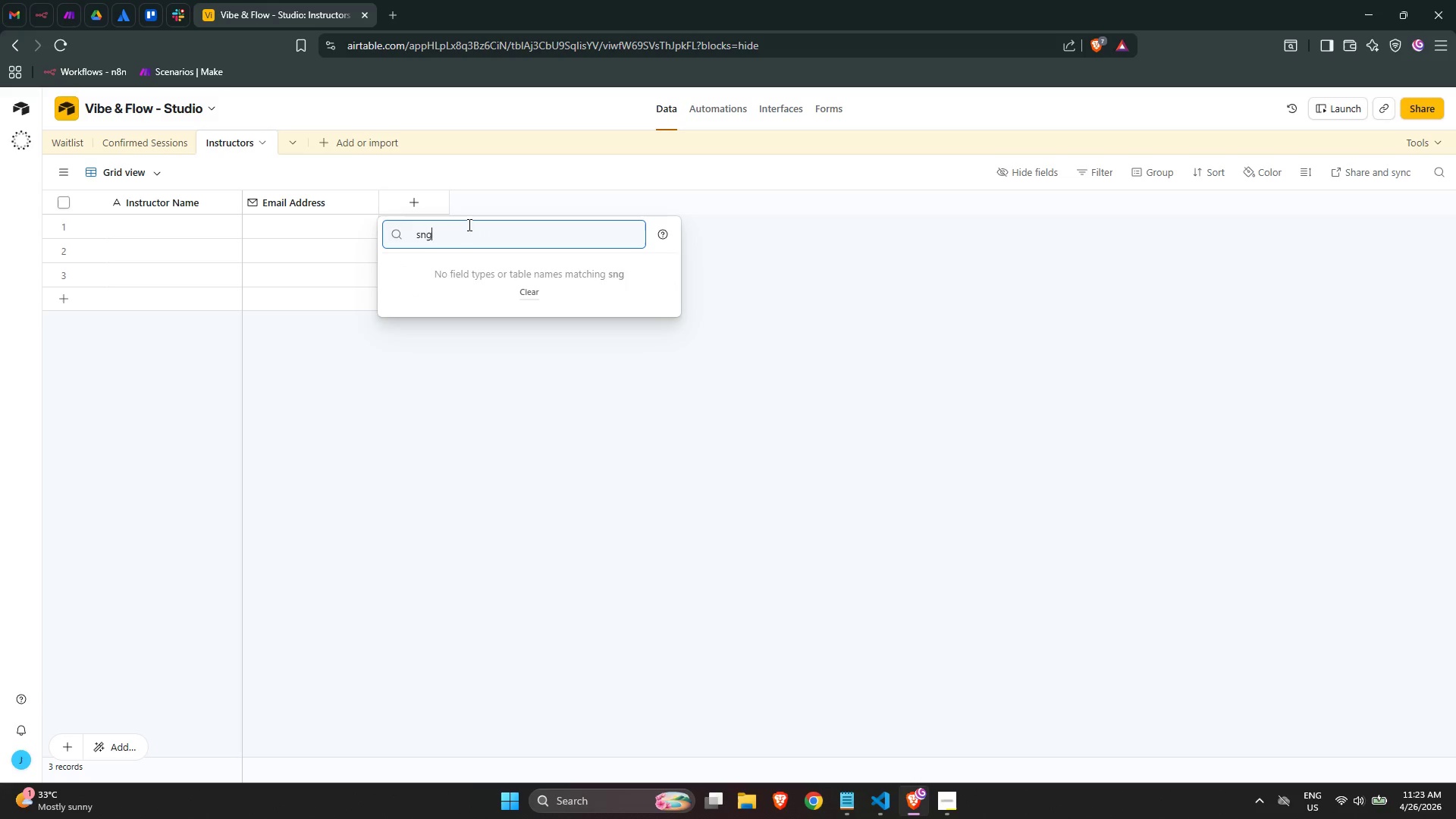 
key(Backspace)
key(Backspace)
type(ingle)
 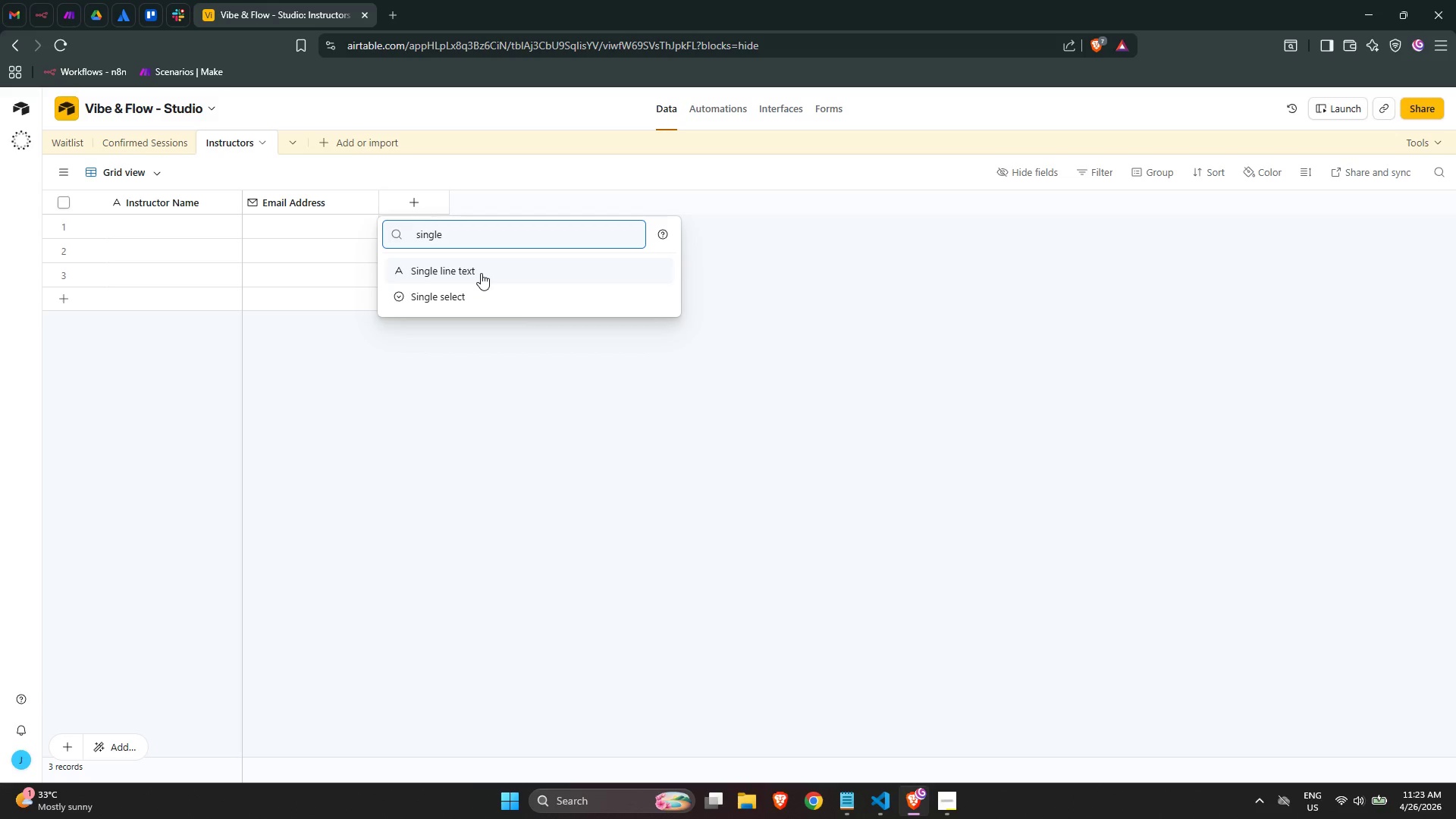 
left_click([479, 272])
 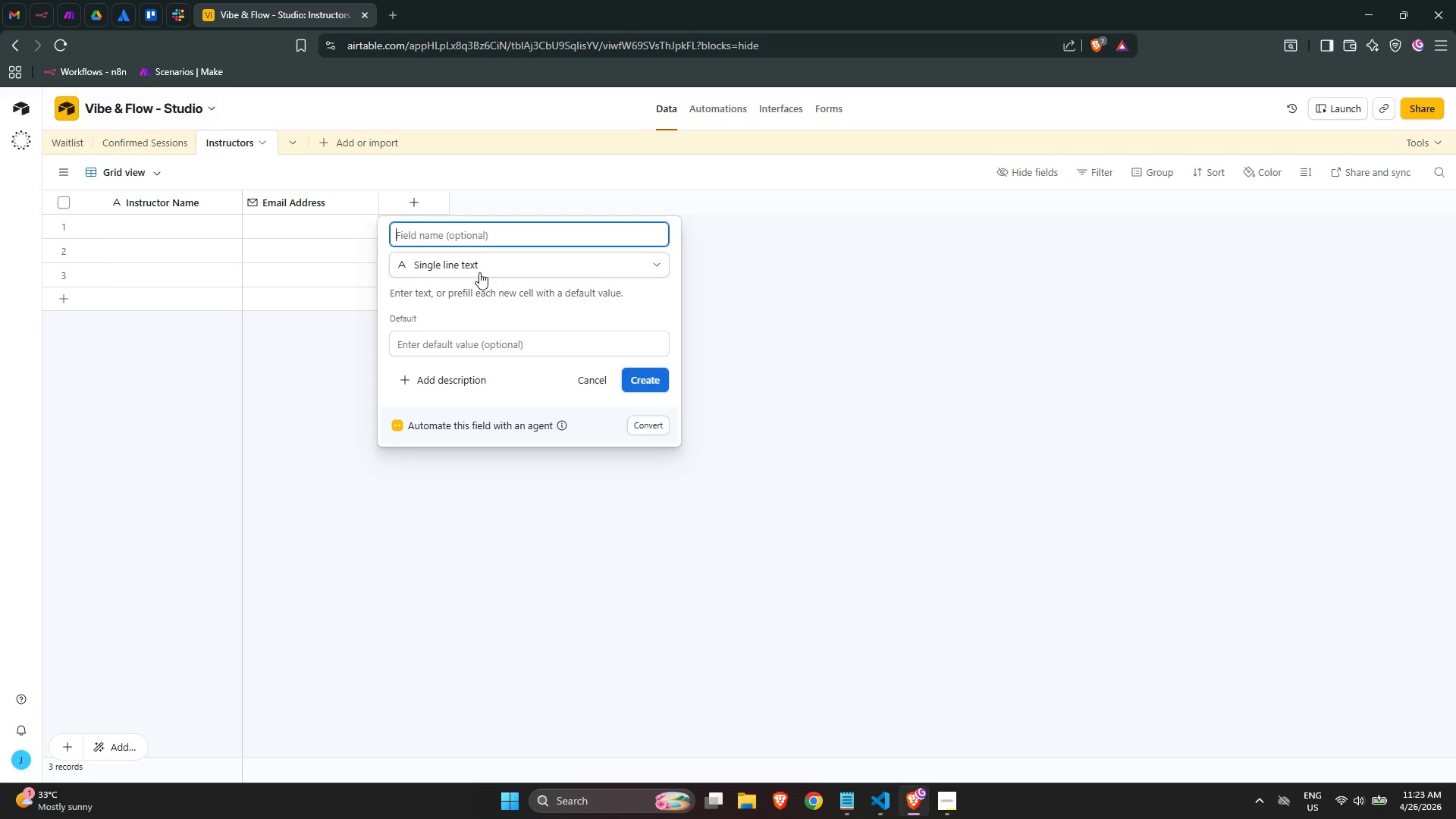 
hold_key(key=ShiftLeft, duration=0.73)
 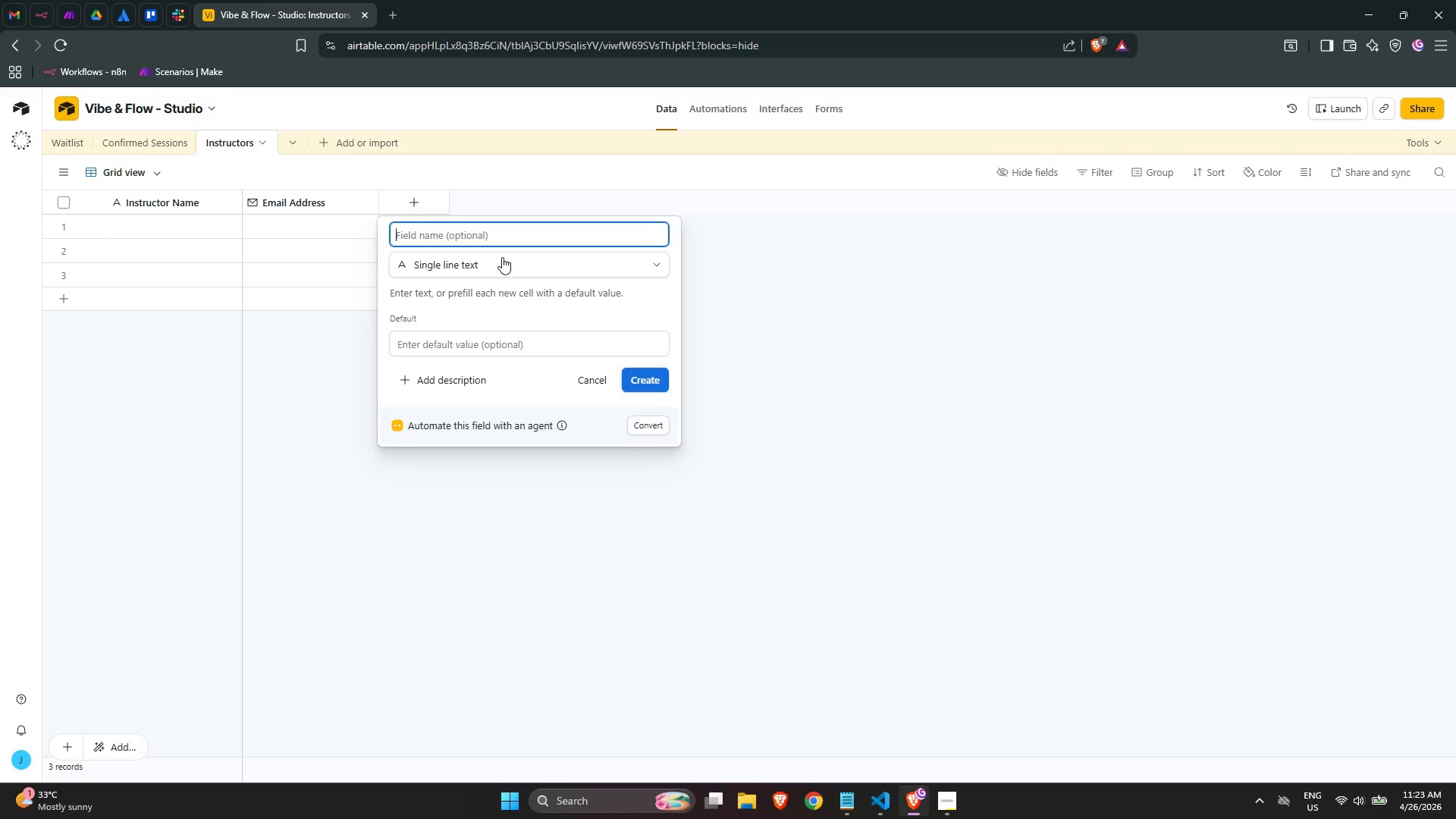 
type(Goolge Ca)
key(Backspace)
key(Backspace)
key(Backspace)
key(Backspace)
key(Backspace)
key(Backspace)
type(gle Calendar ID)
 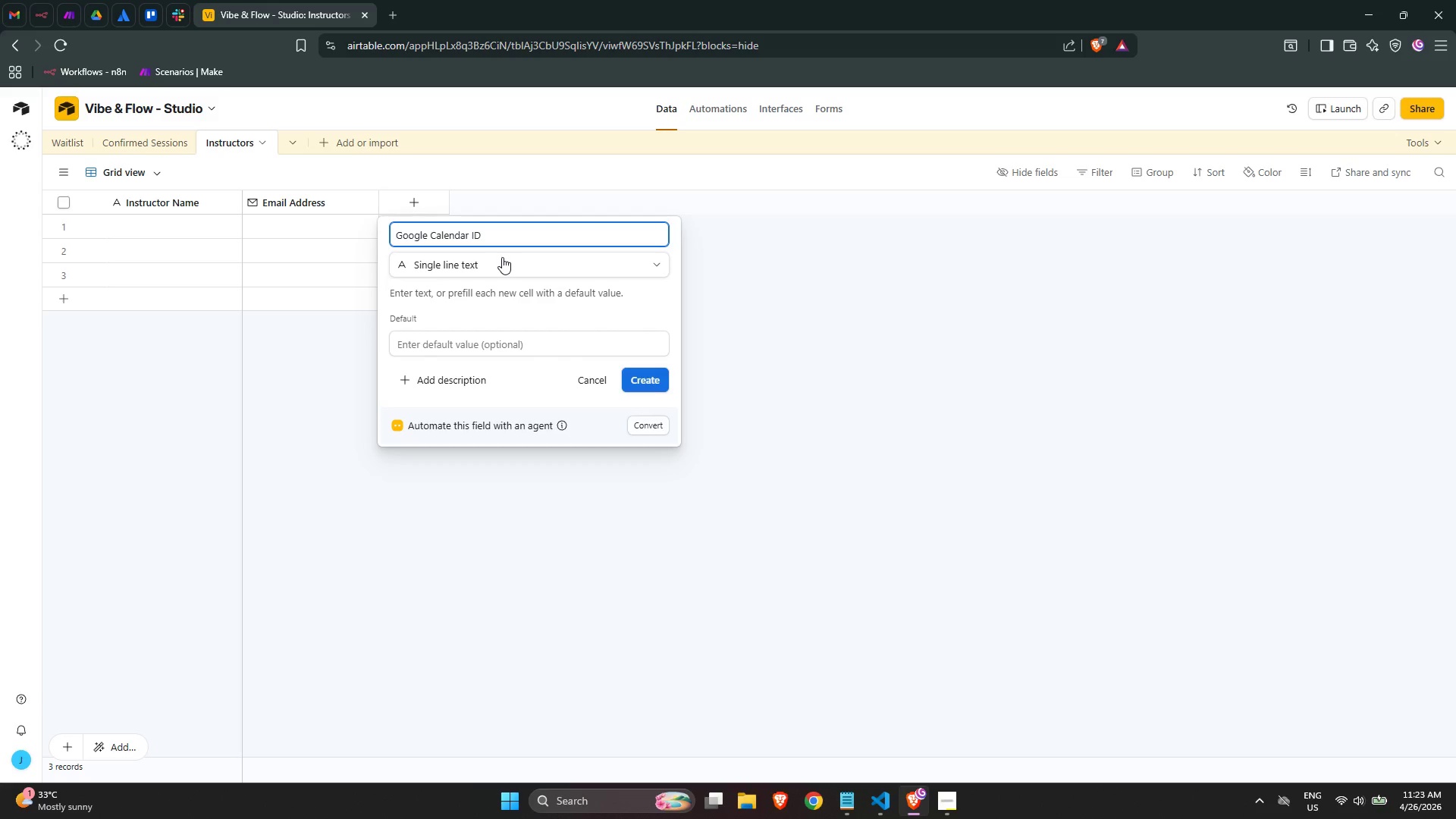 
left_click([648, 382])
 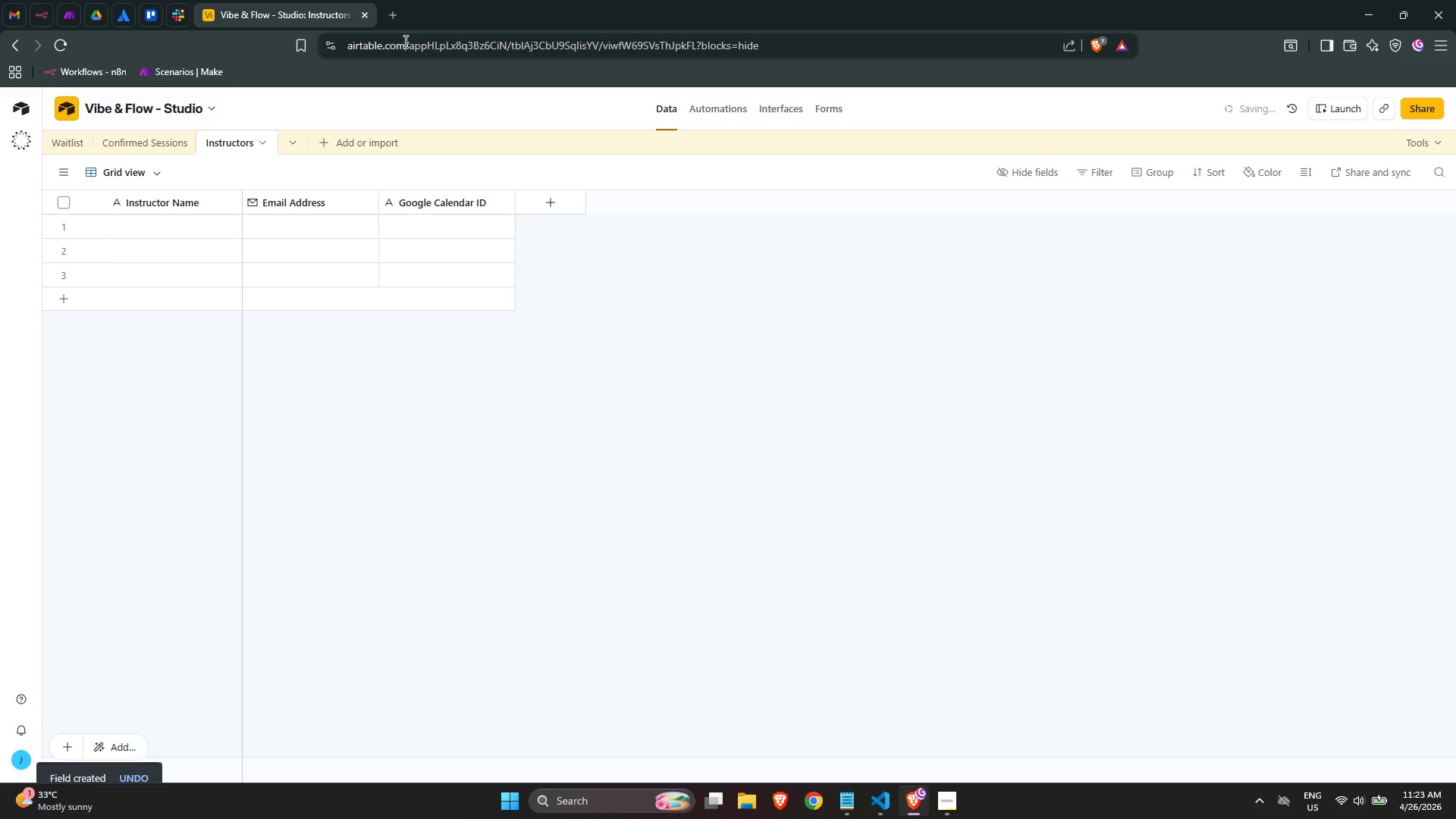 
left_click([389, 13])
 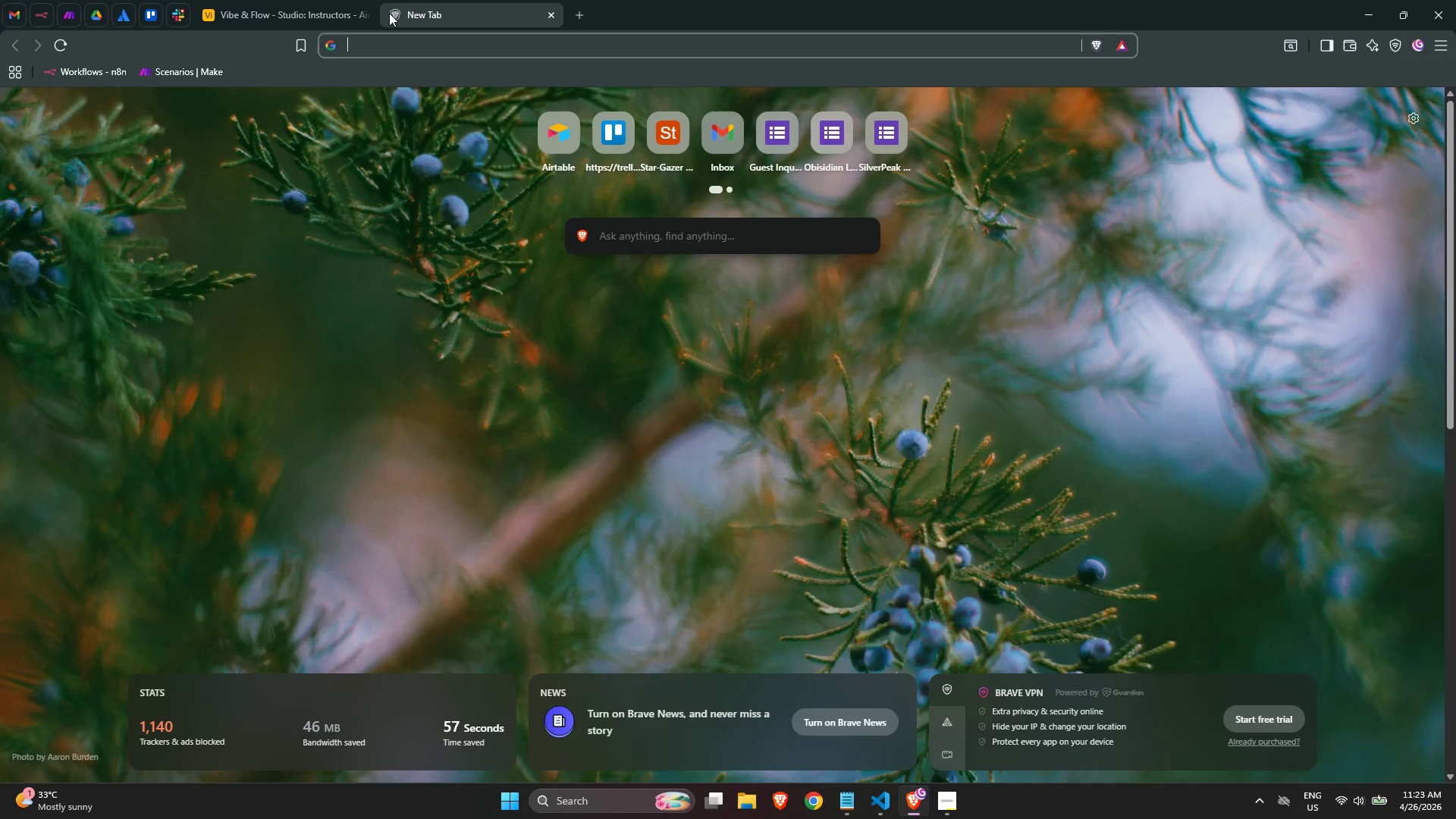 
type(google caled)
key(Backspace)
type(ndar)
 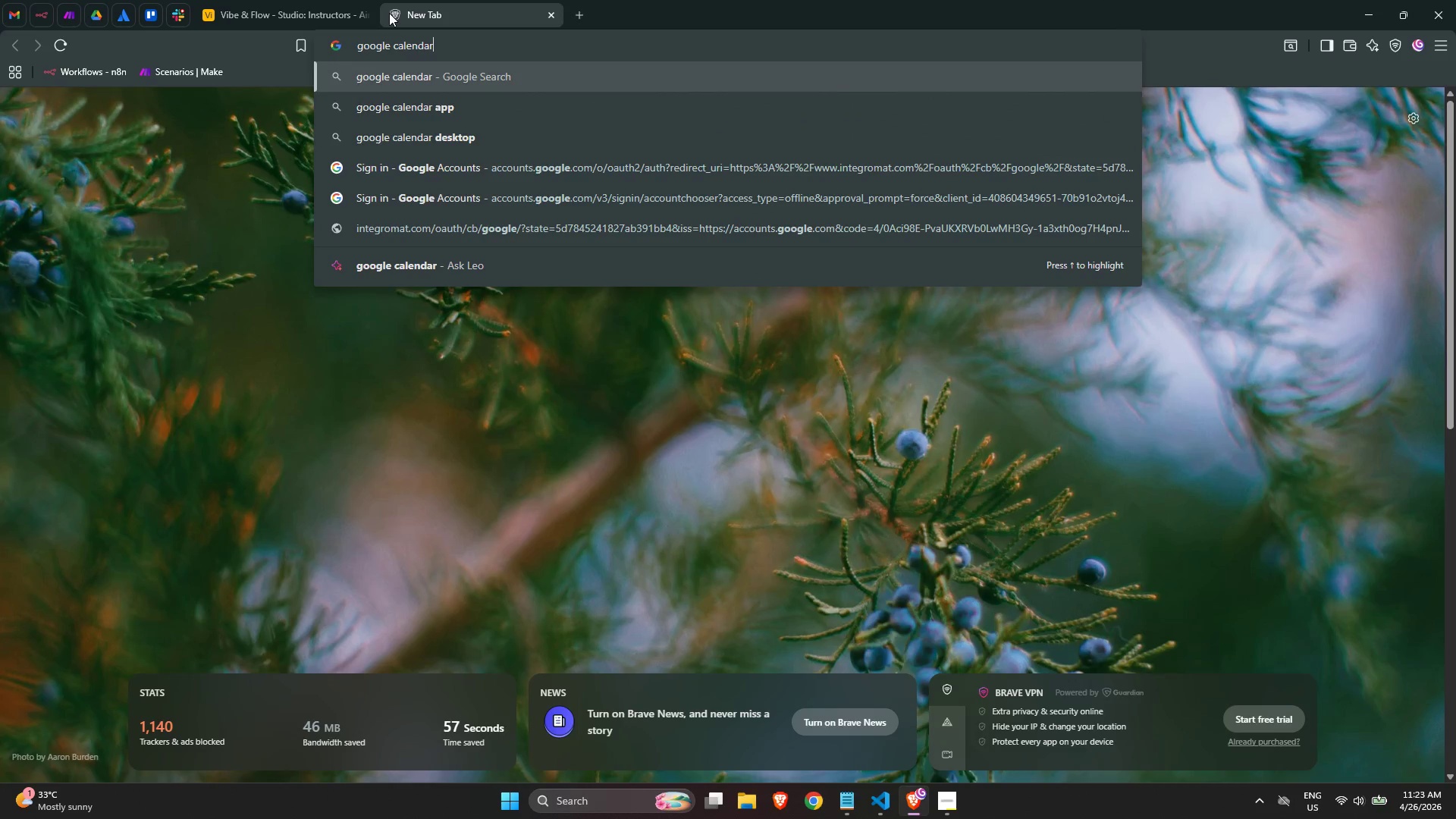 
key(Enter)
 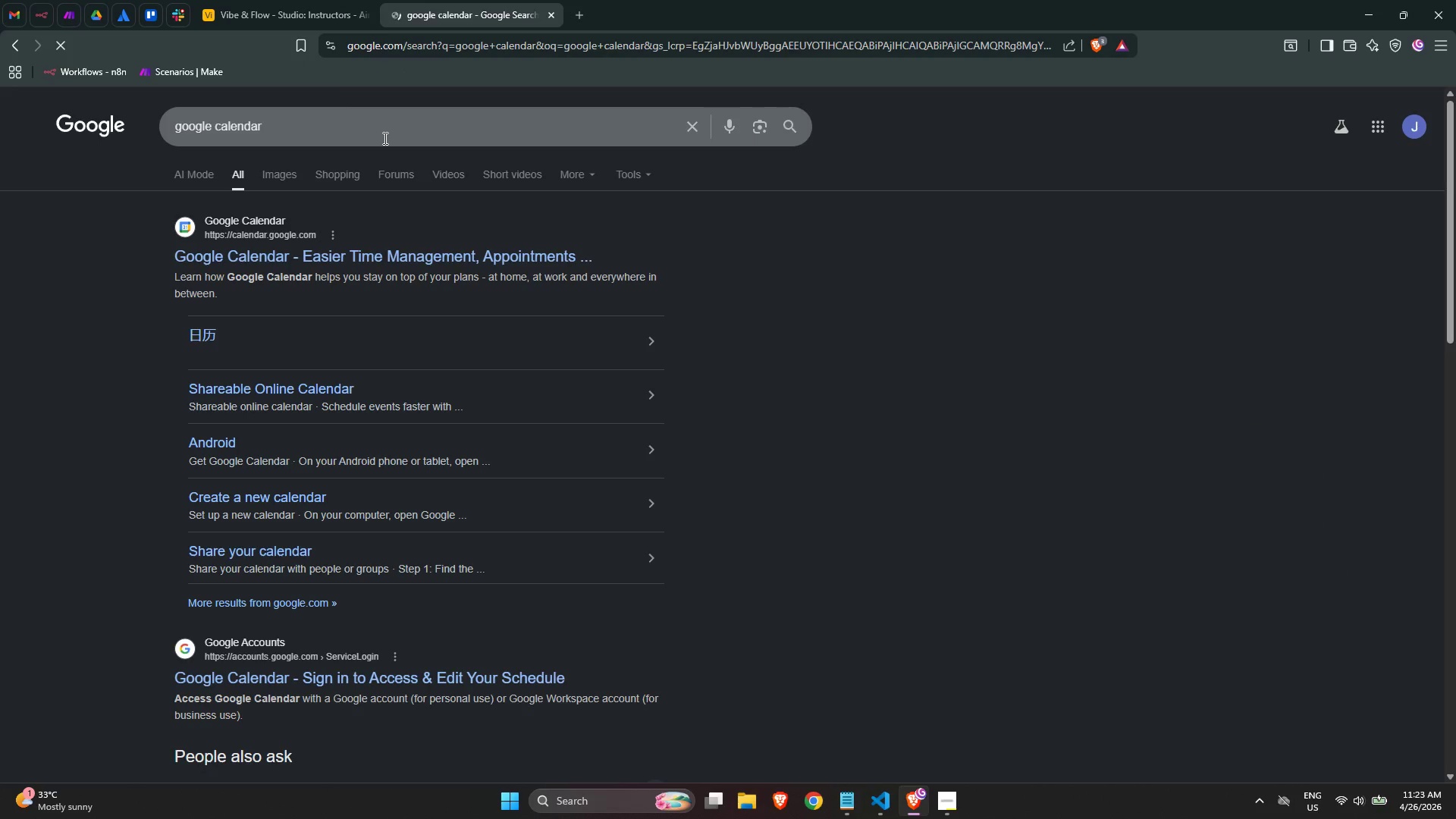 
left_click([380, 258])
 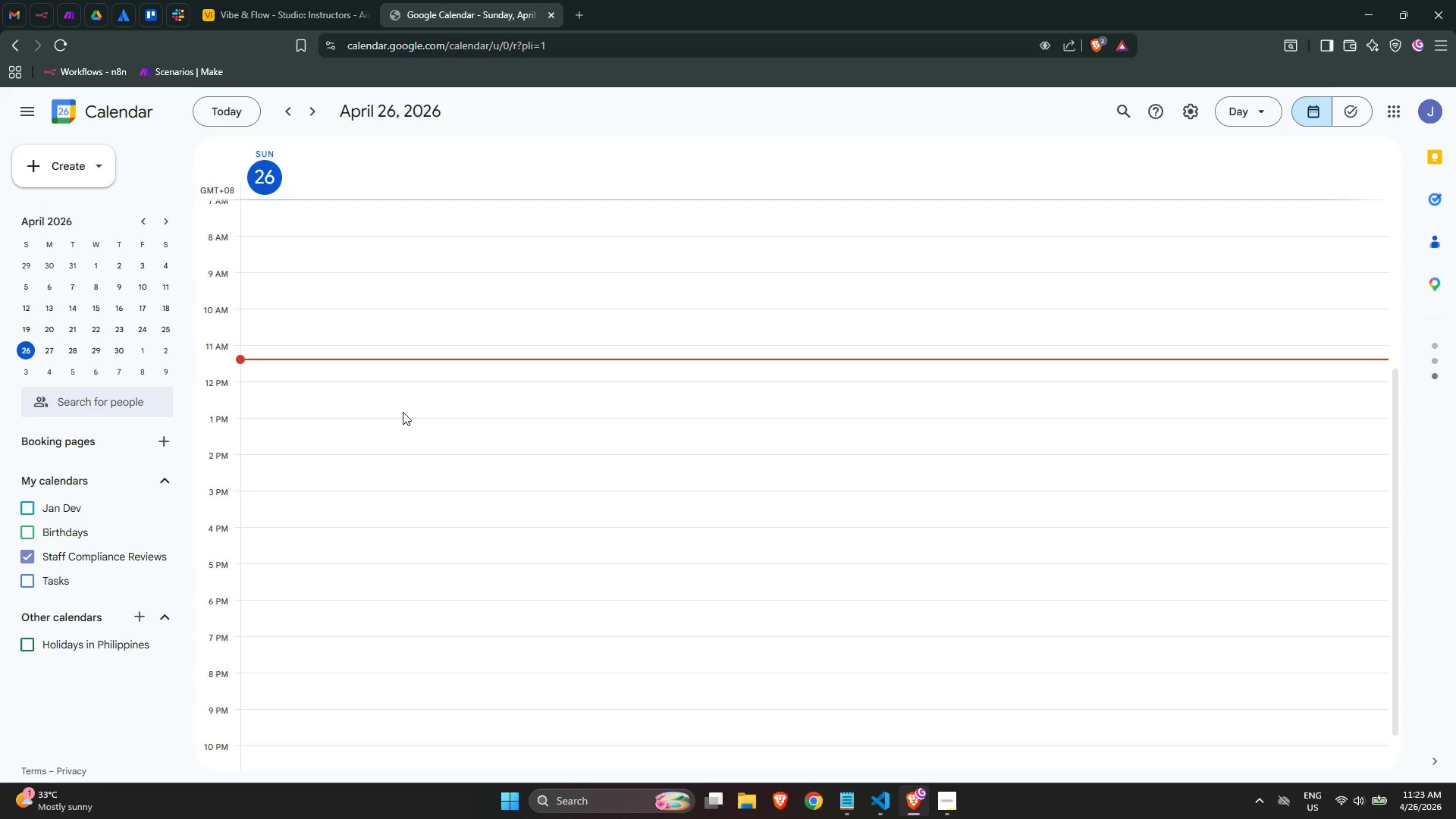 
left_click([164, 560])
 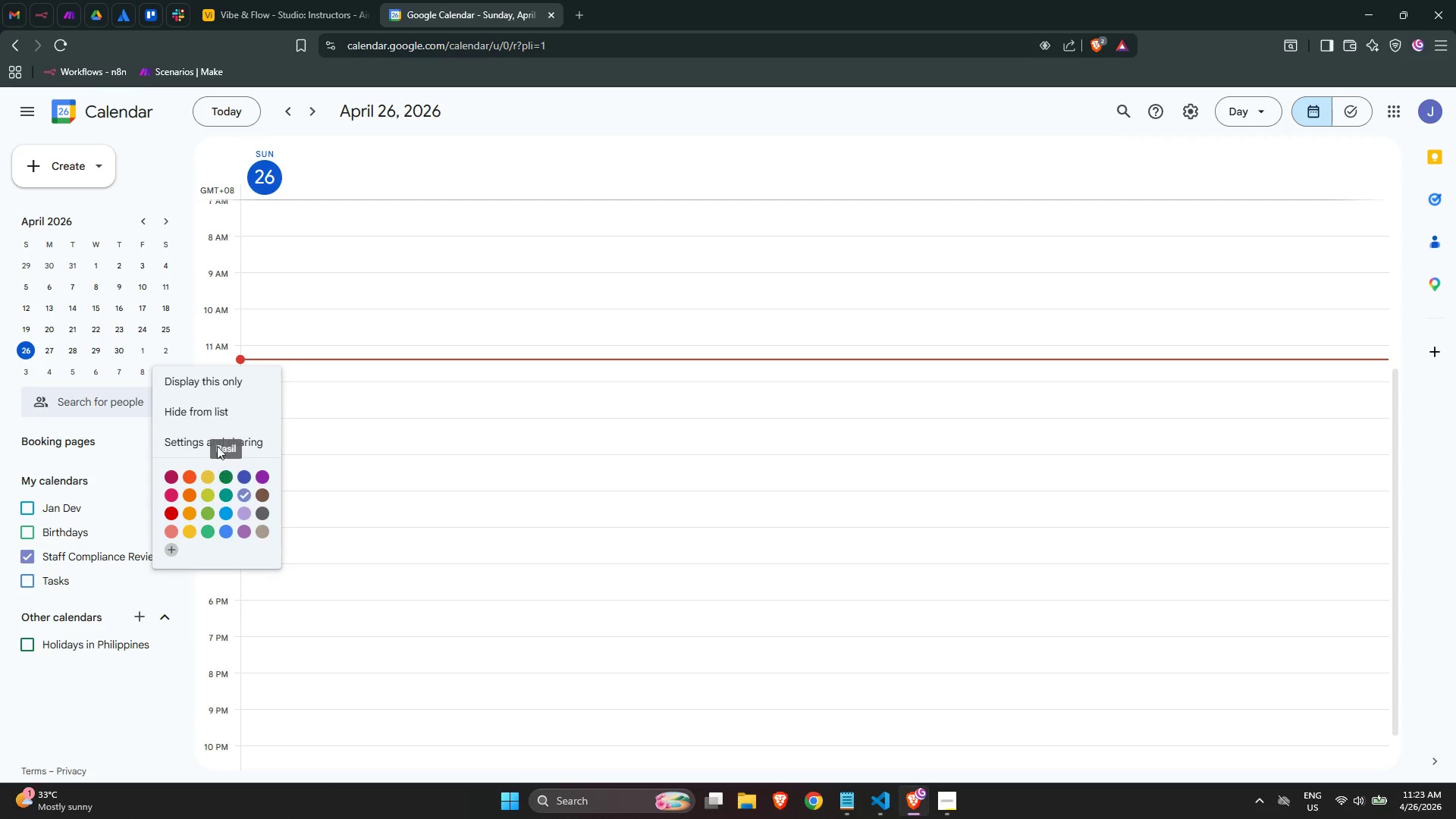 
scroll: coordinate [211, 411], scroll_direction: down, amount: 1.0
 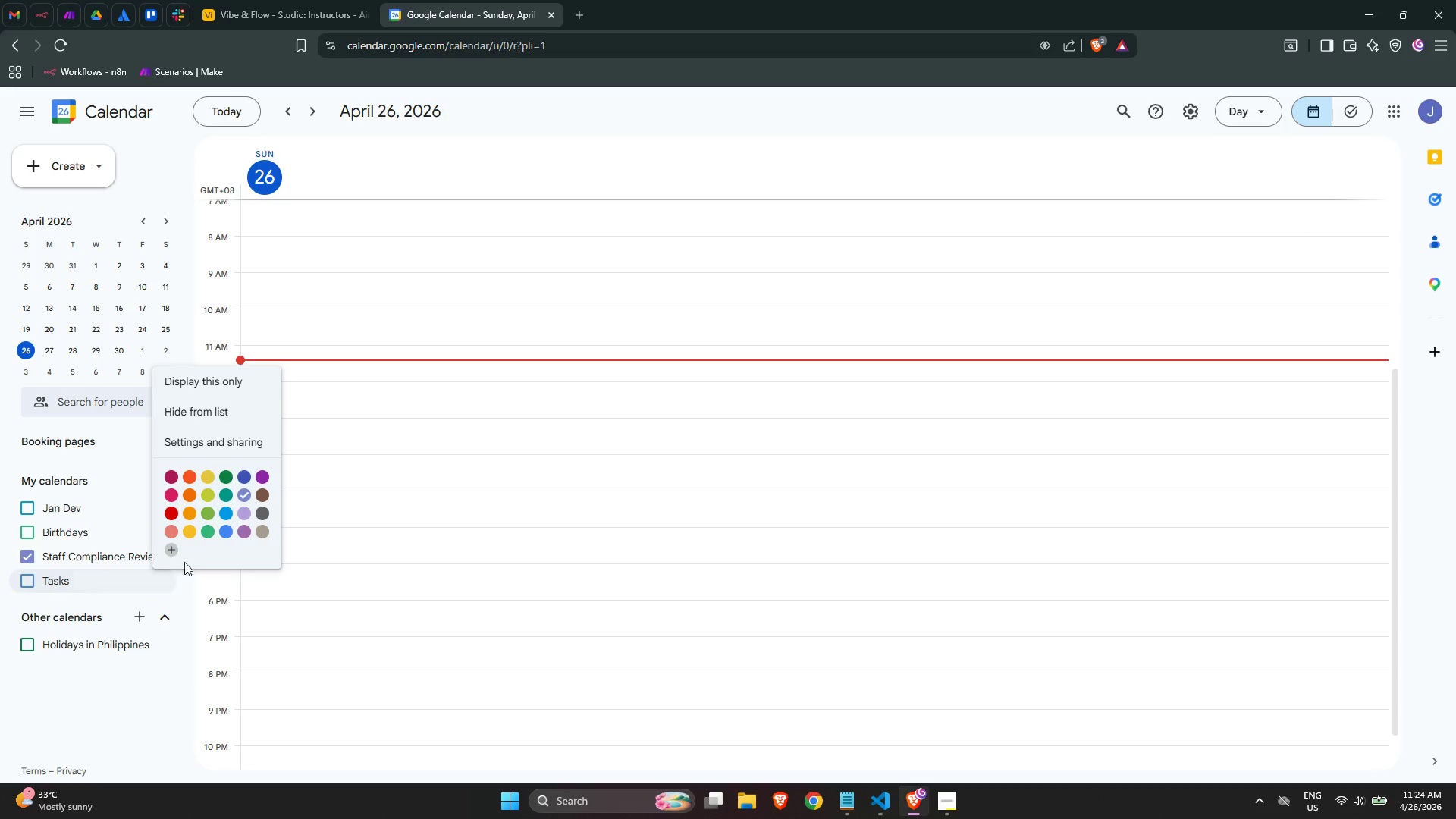 
left_click([214, 445])
 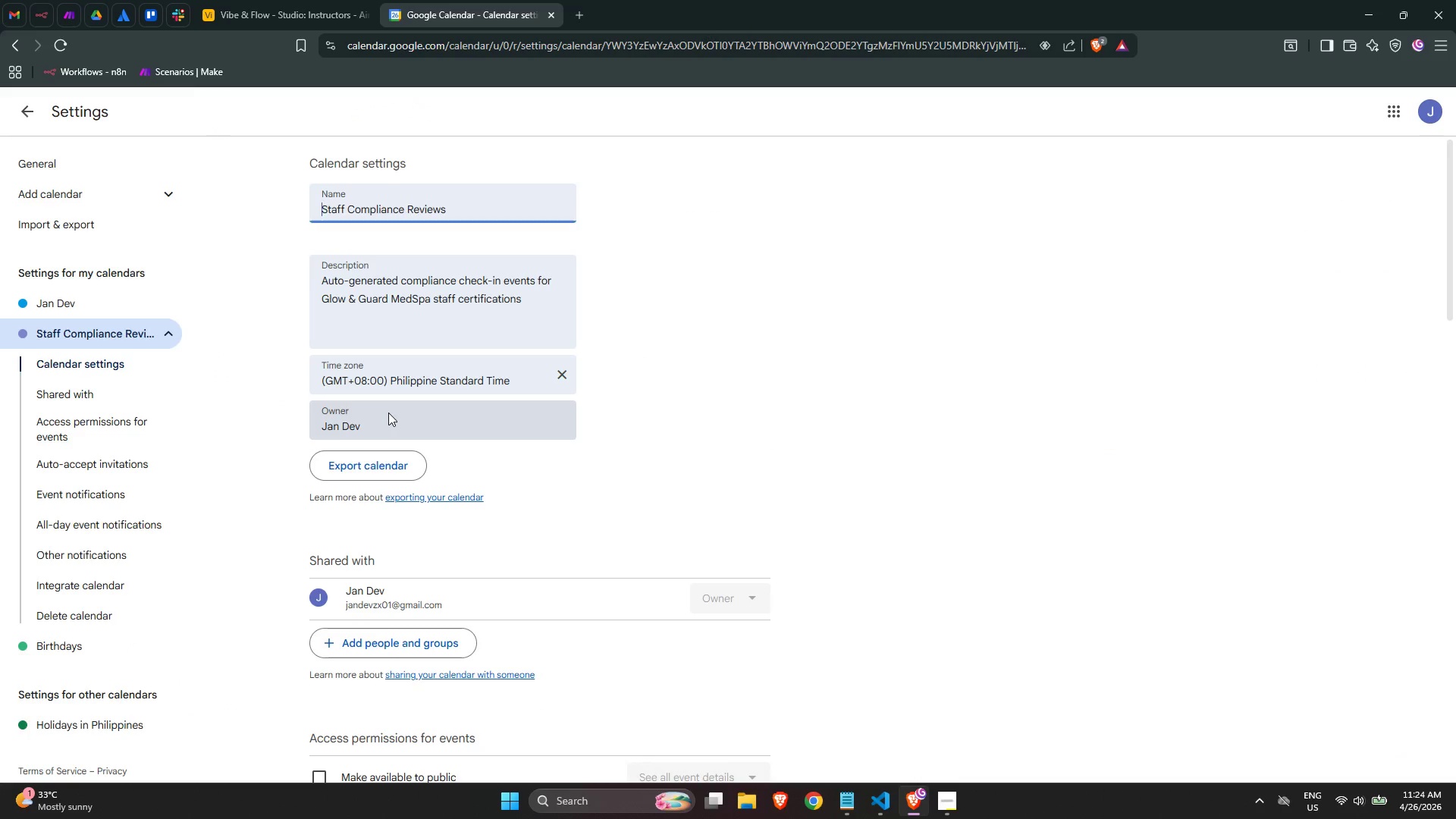 
scroll: coordinate [460, 479], scroll_direction: down, amount: 34.0
 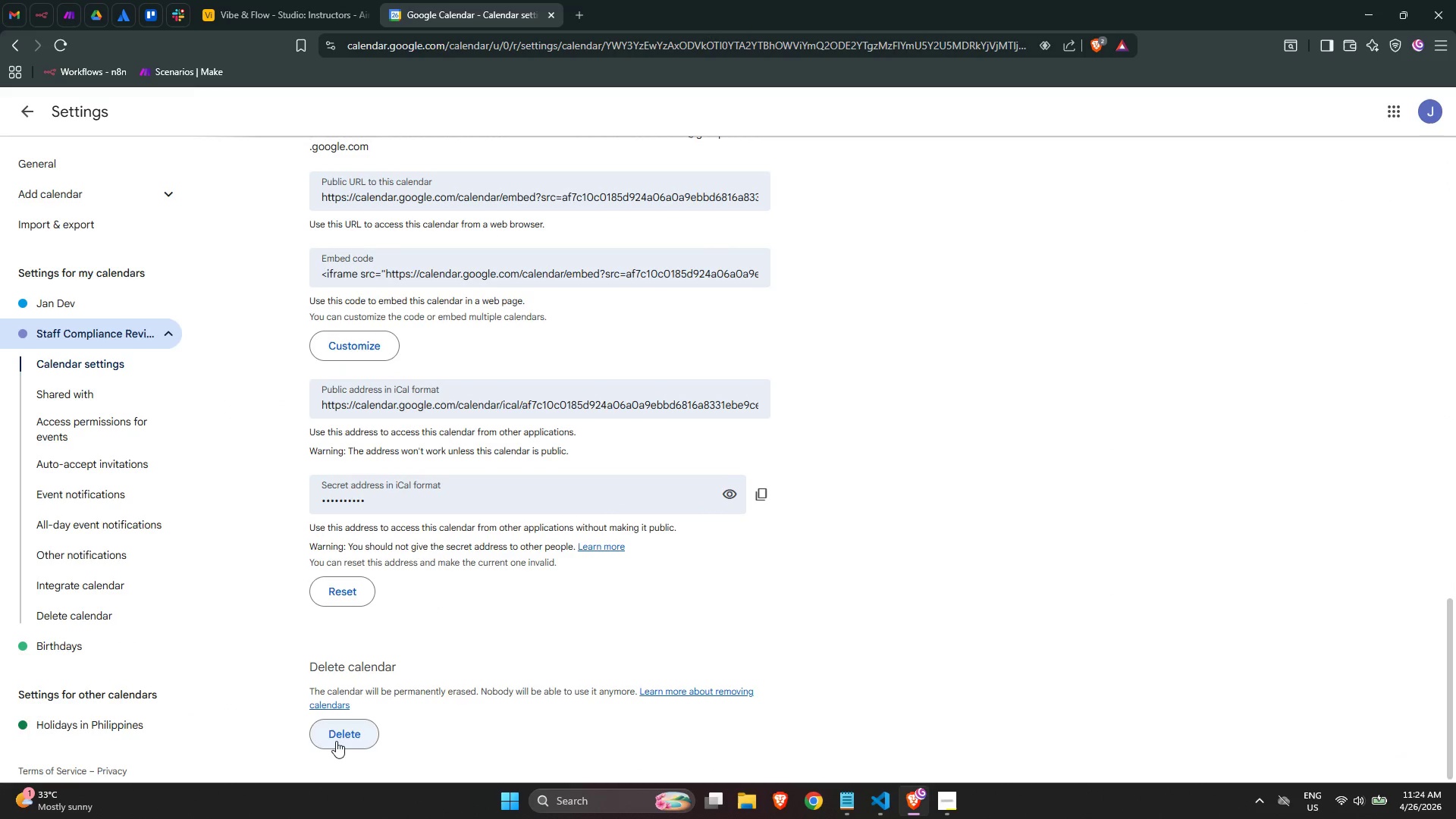 
left_click([337, 740])
 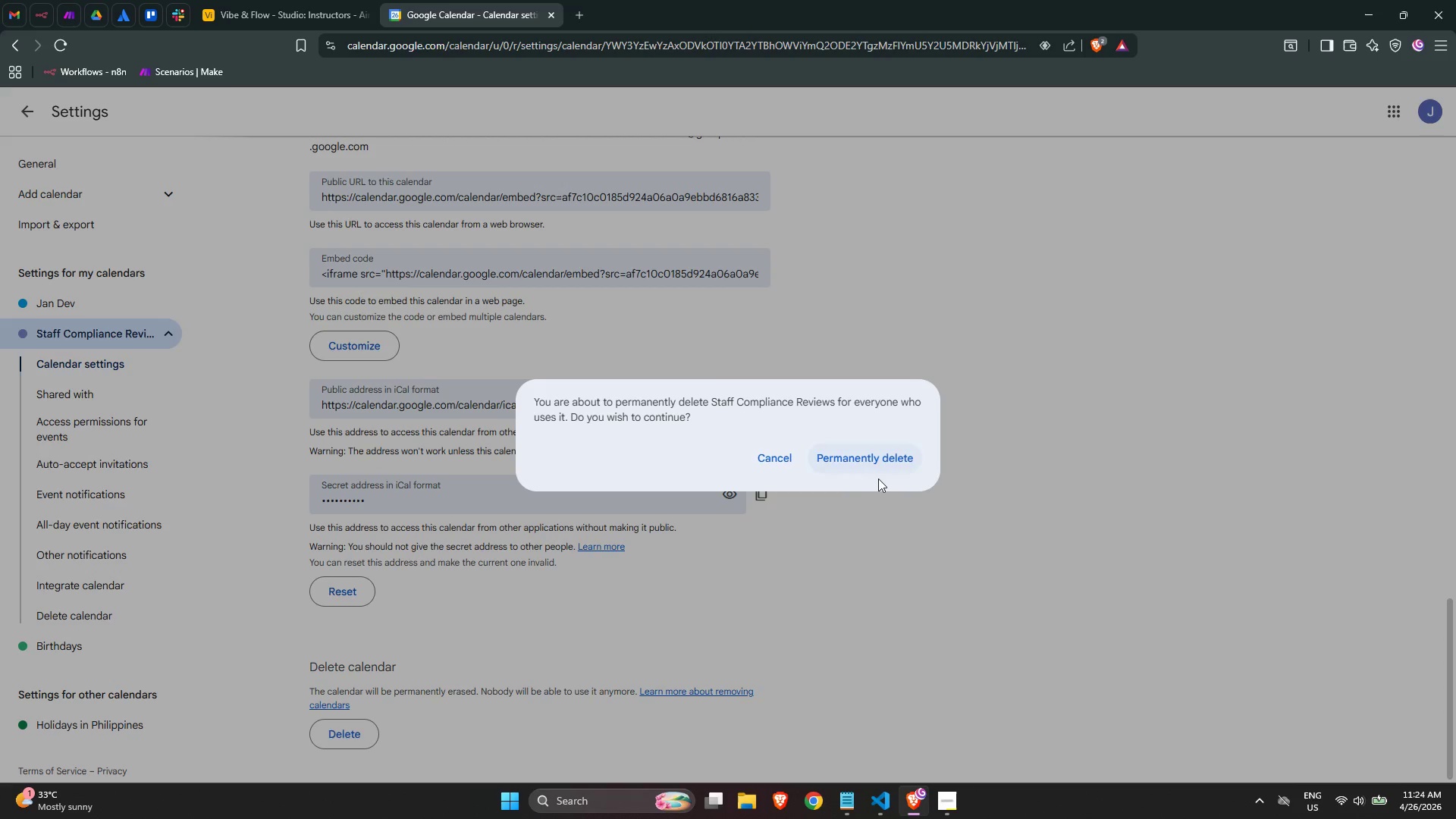 
left_click([867, 460])
 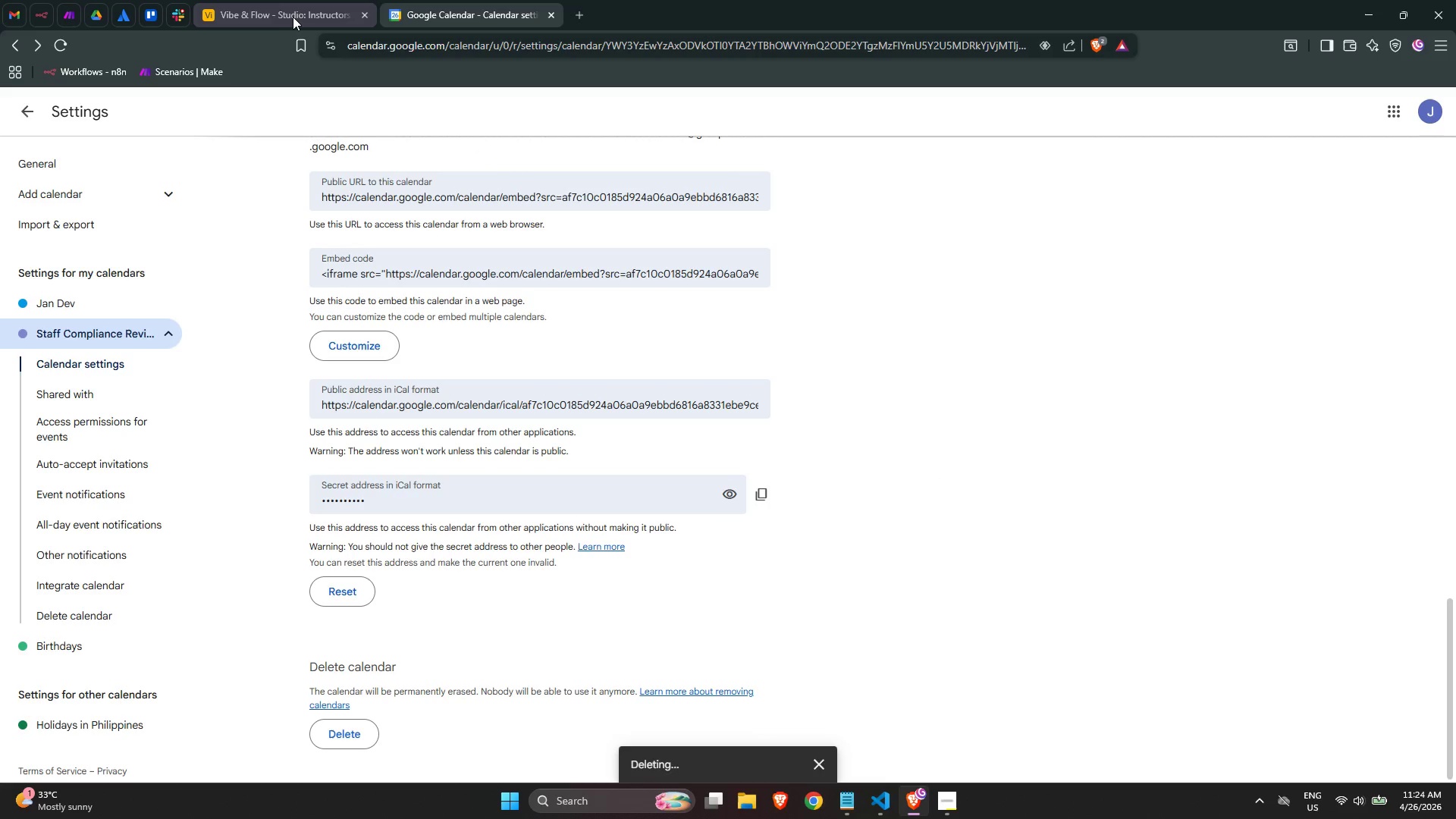 
left_click([287, 13])
 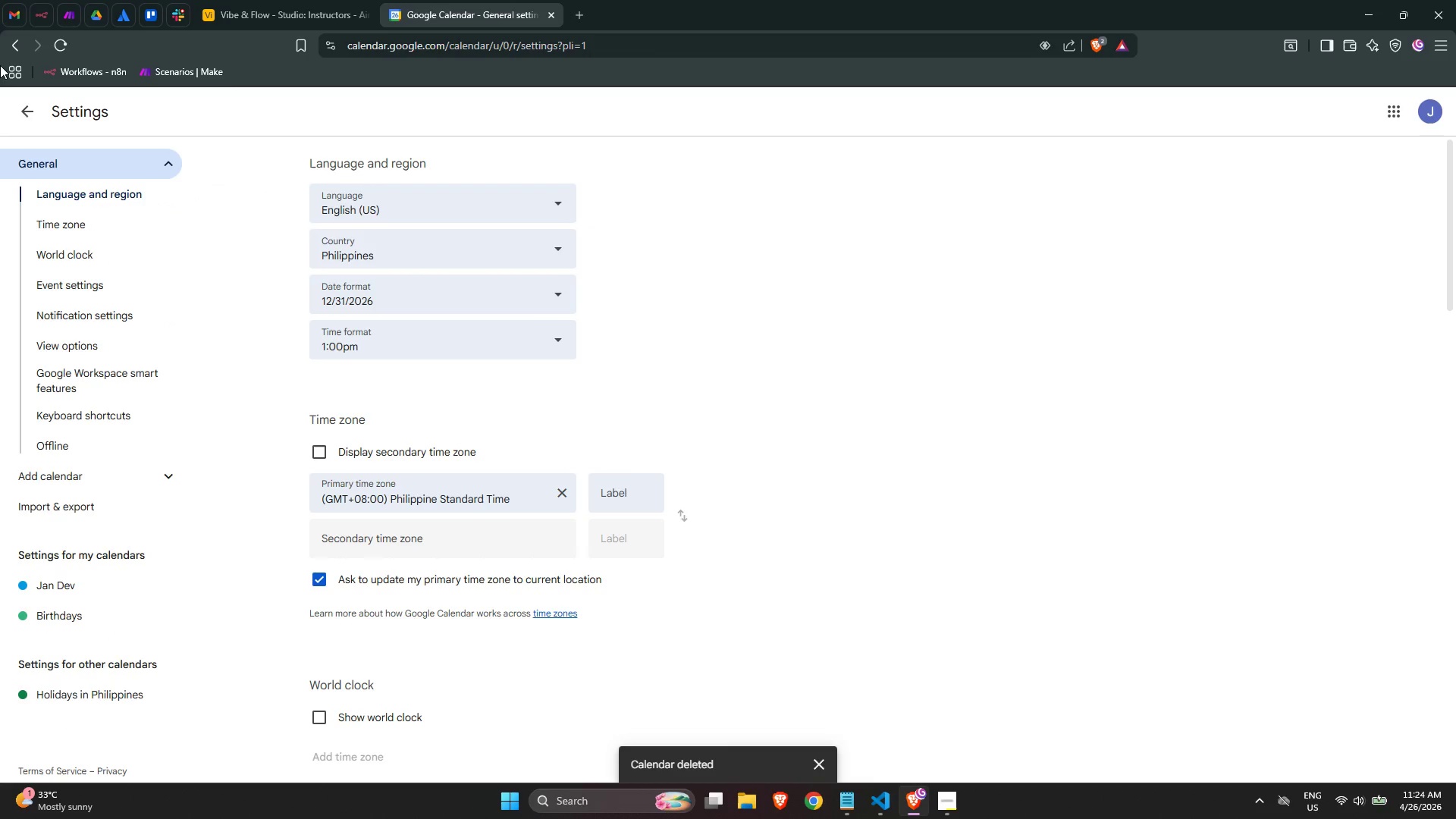 
left_click([23, 113])
 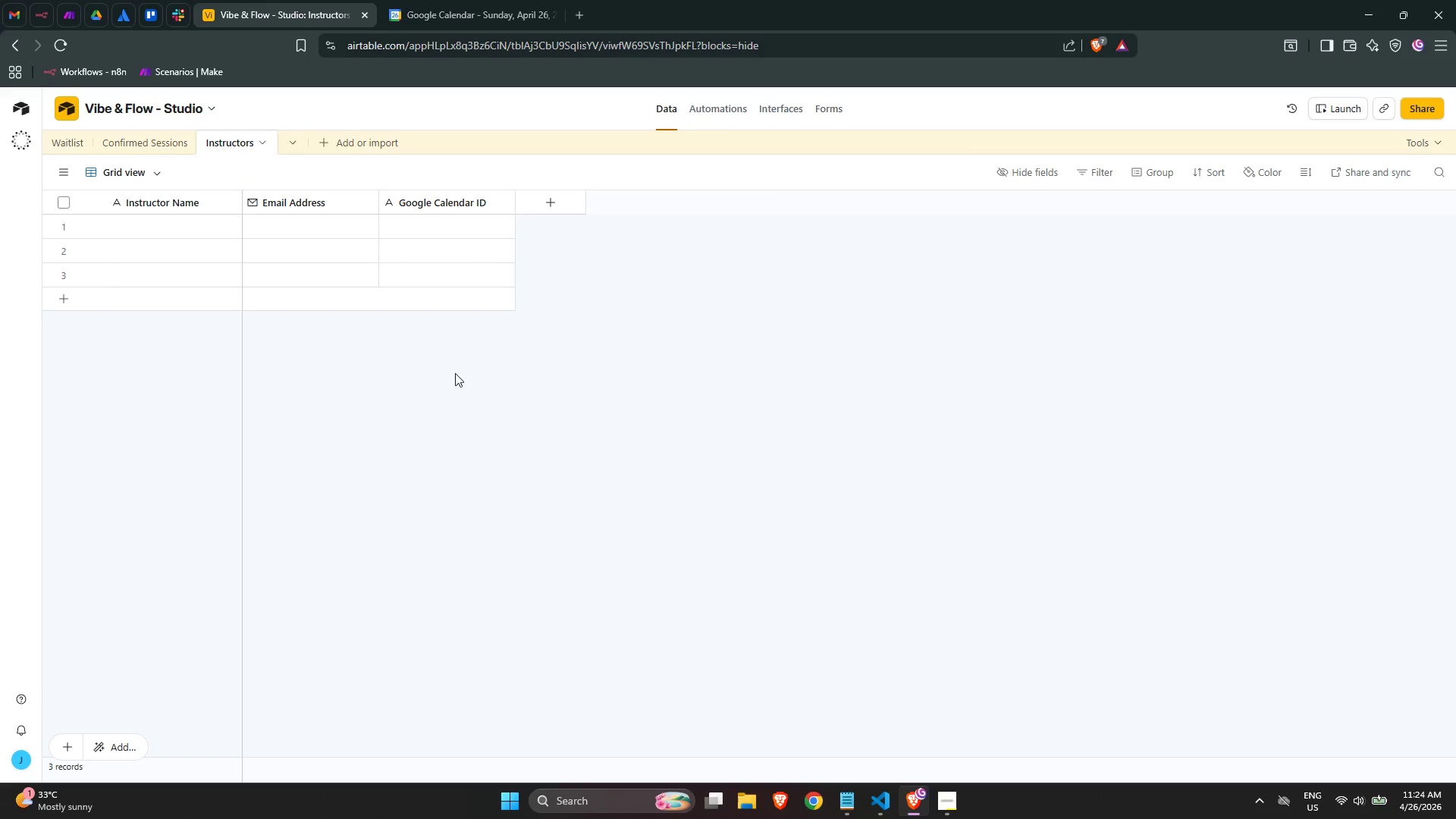 
left_click([539, 201])
 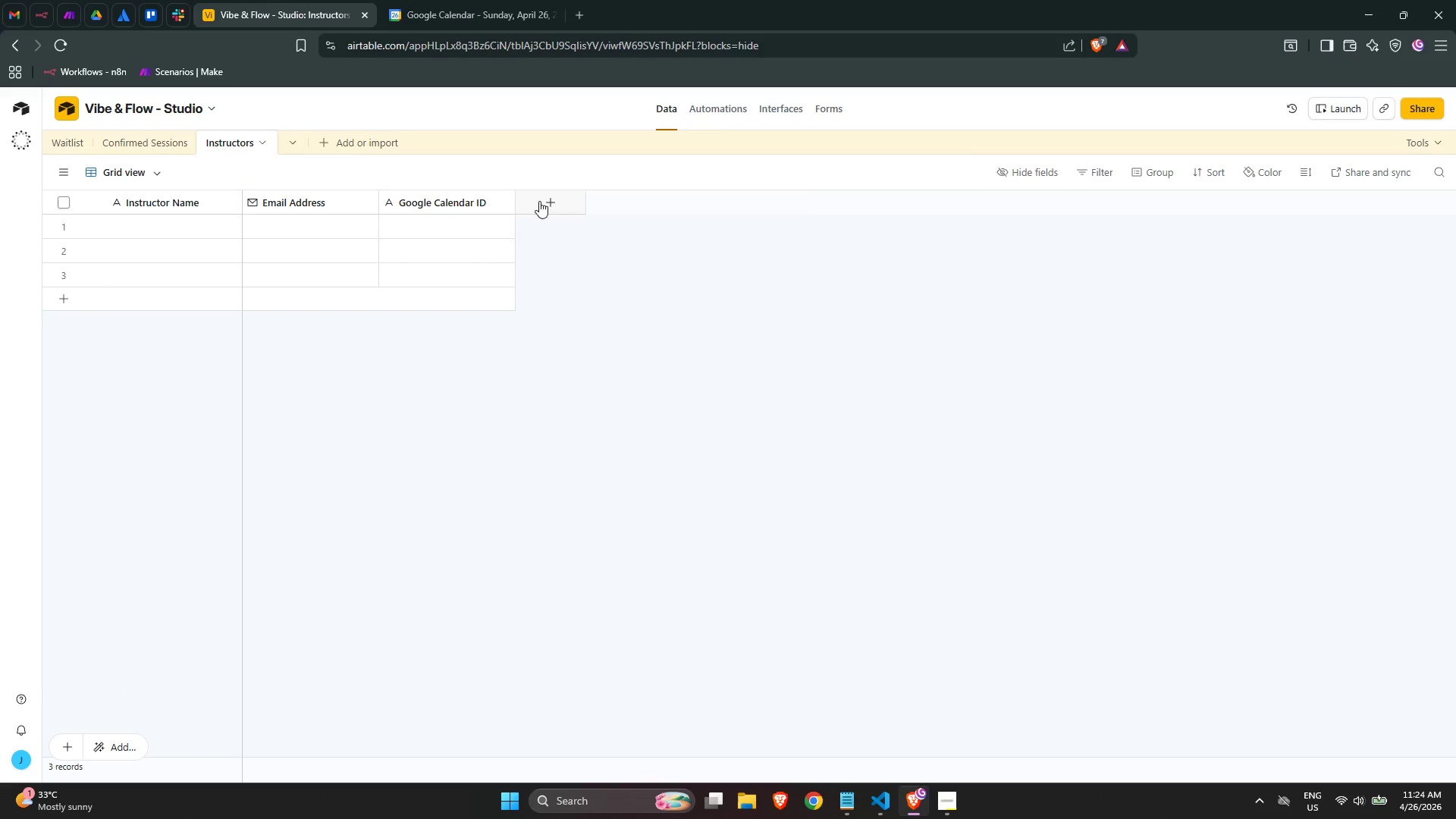 
mouse_move([588, 238])
 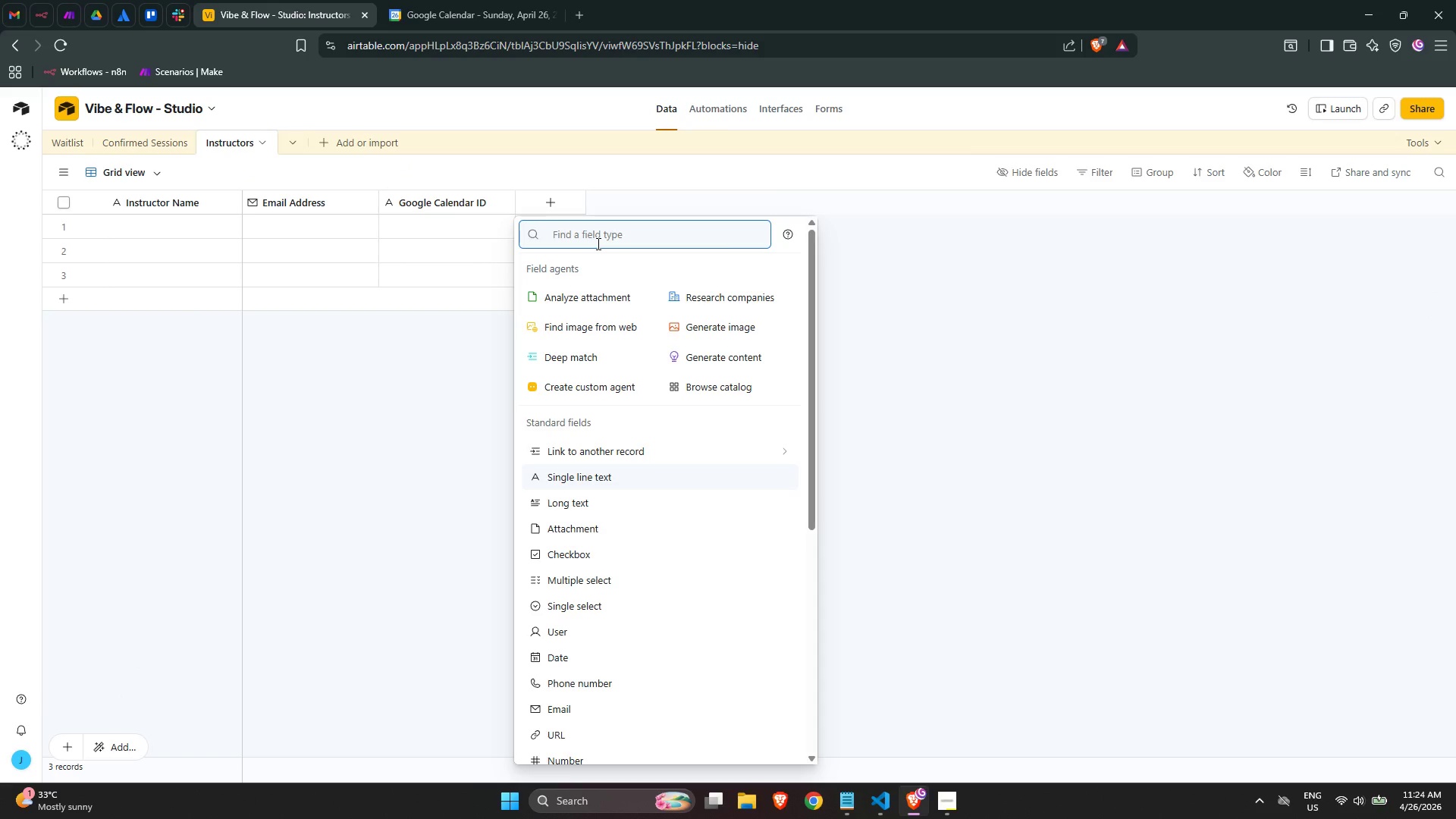 
type(single)
 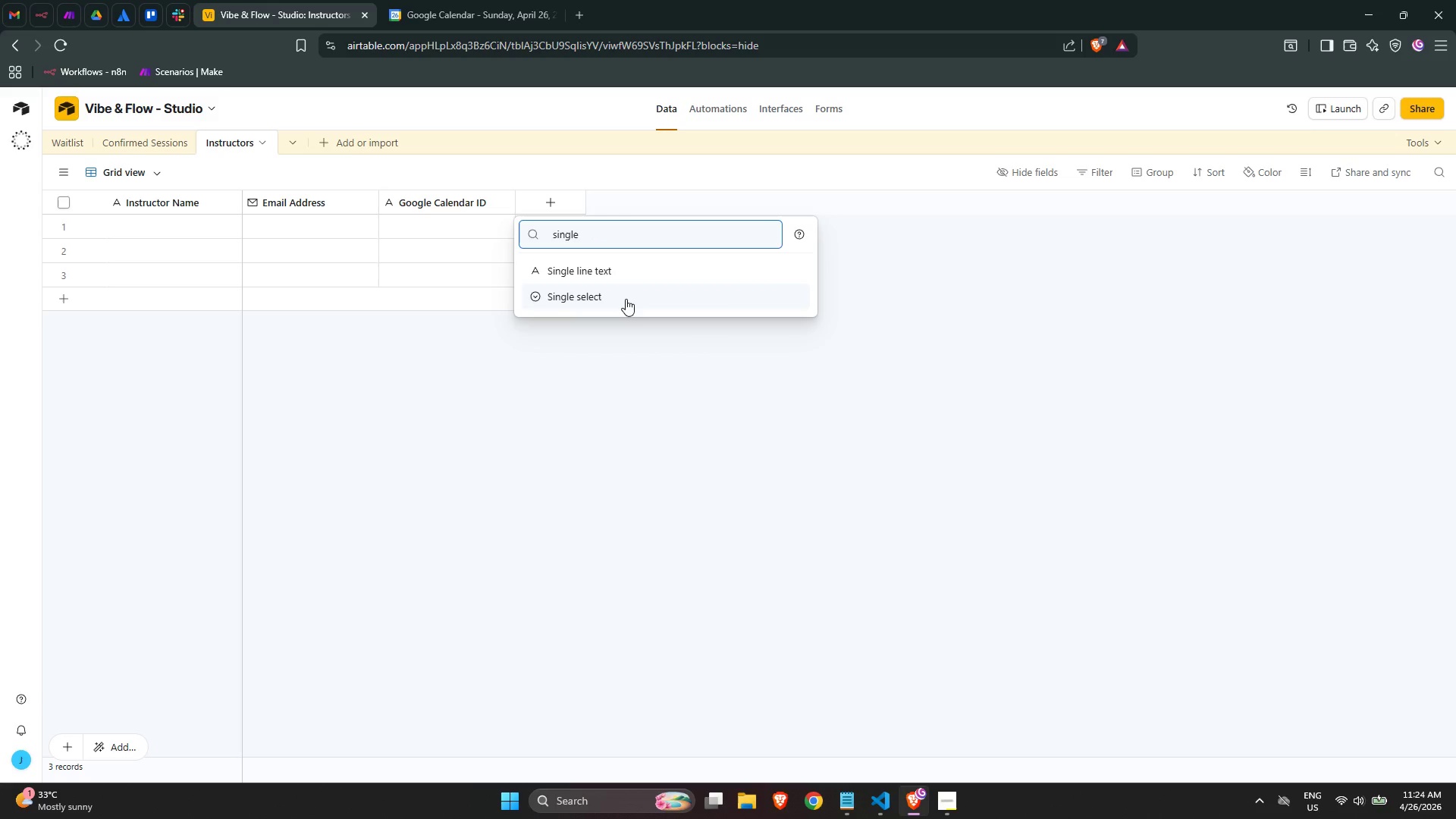 
left_click([607, 275])
 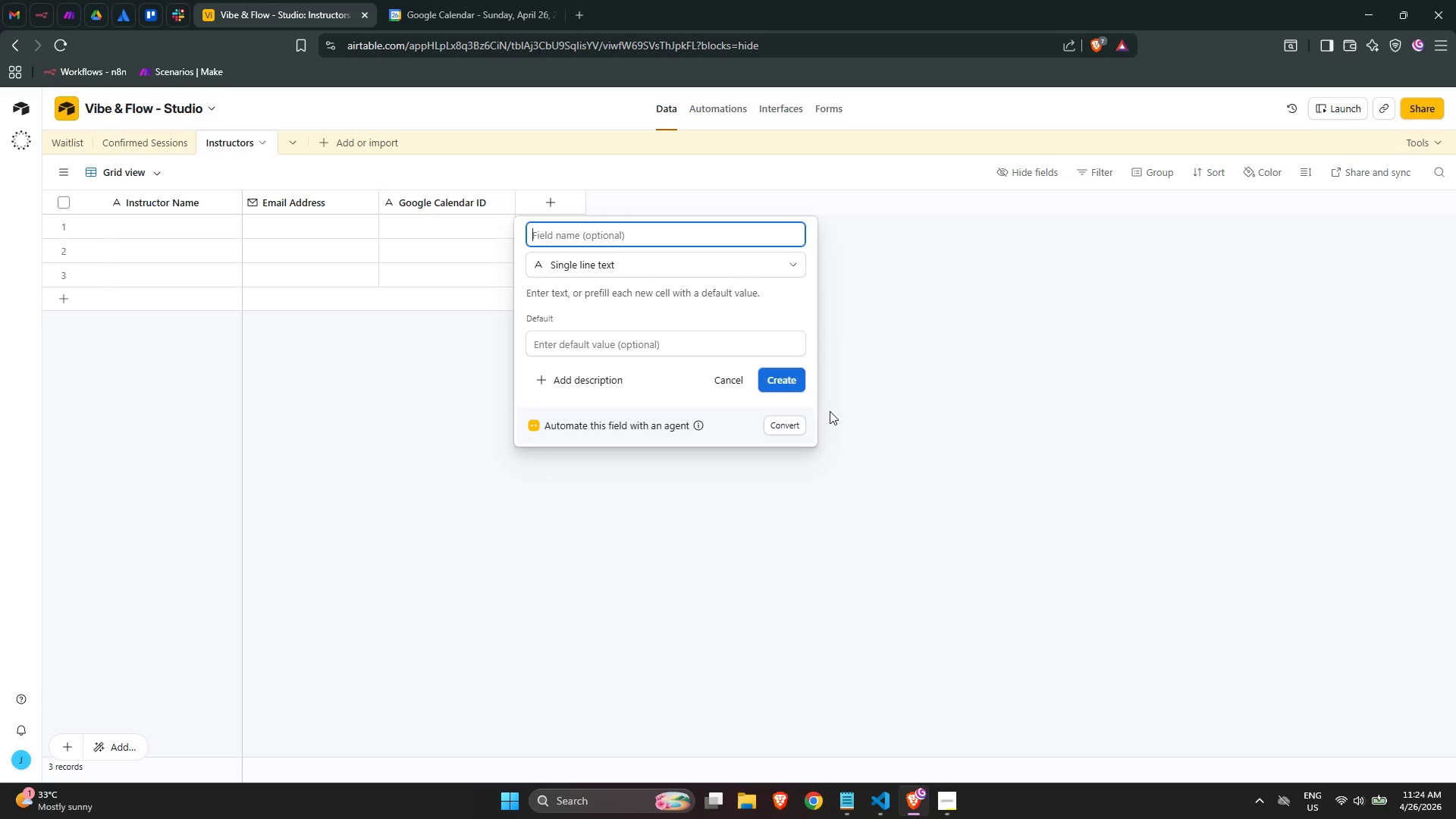 
type(Slack User ID)
 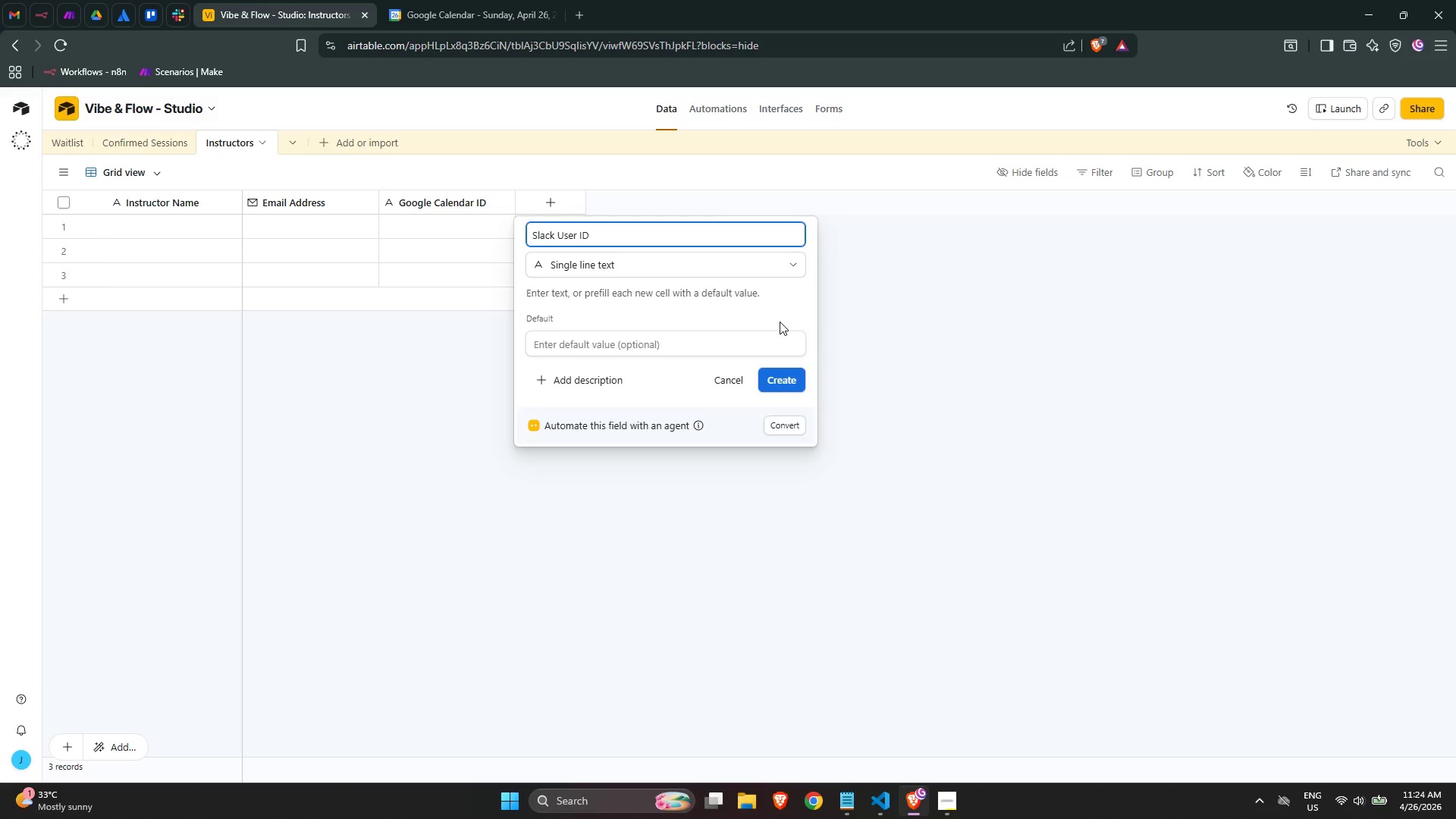 
left_click([784, 378])
 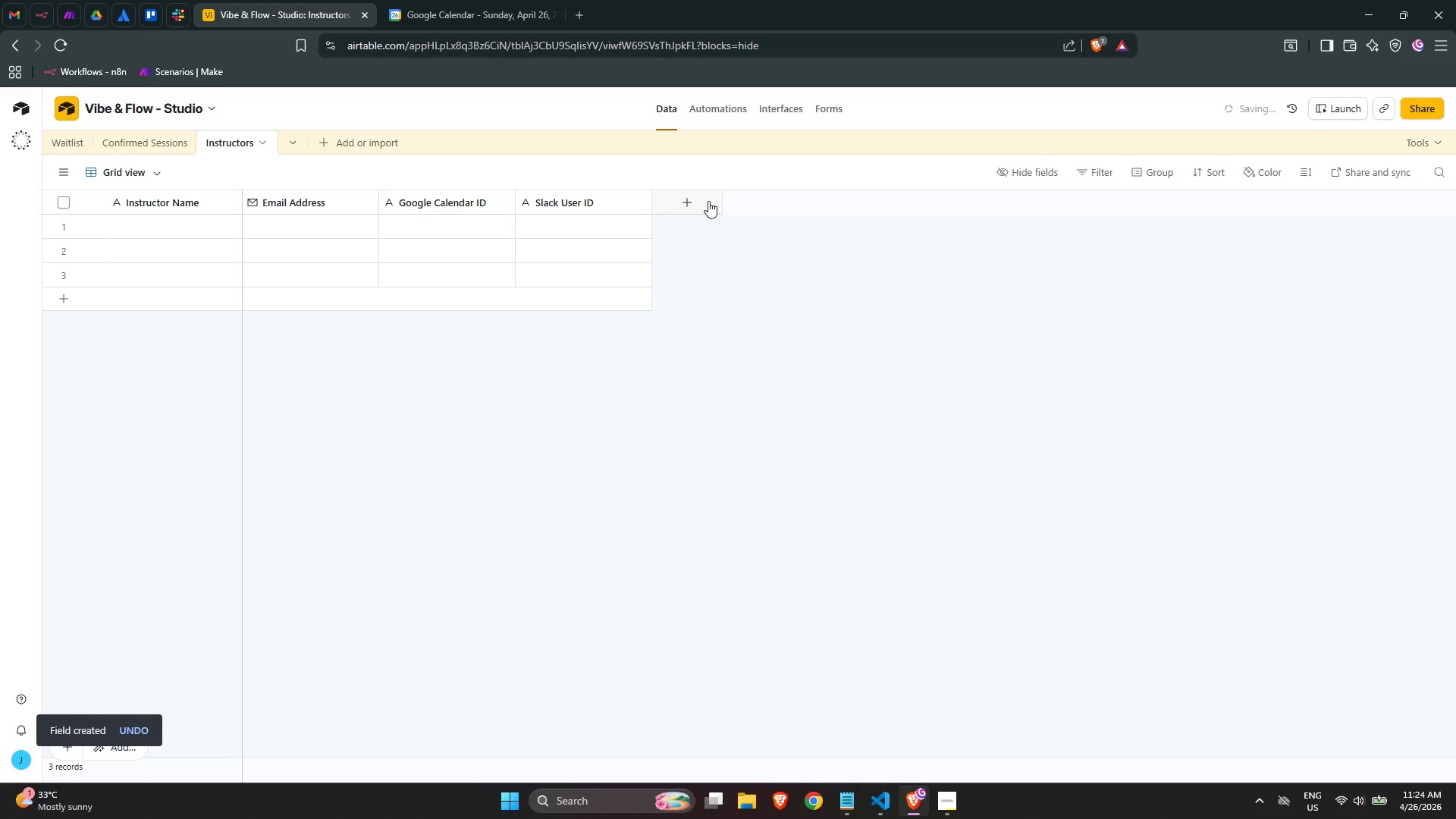 
left_click([708, 201])
 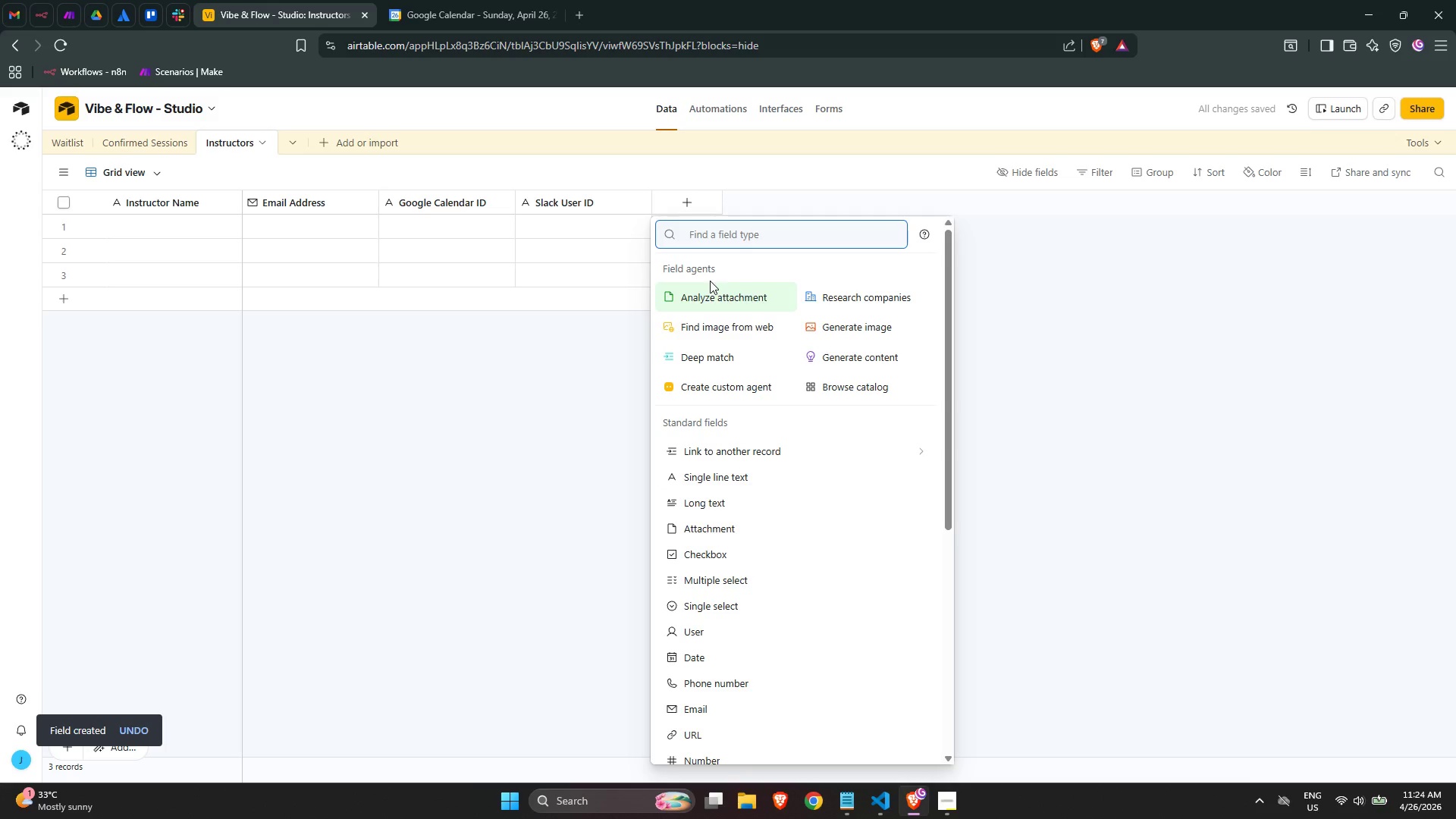 
type(Numb)
 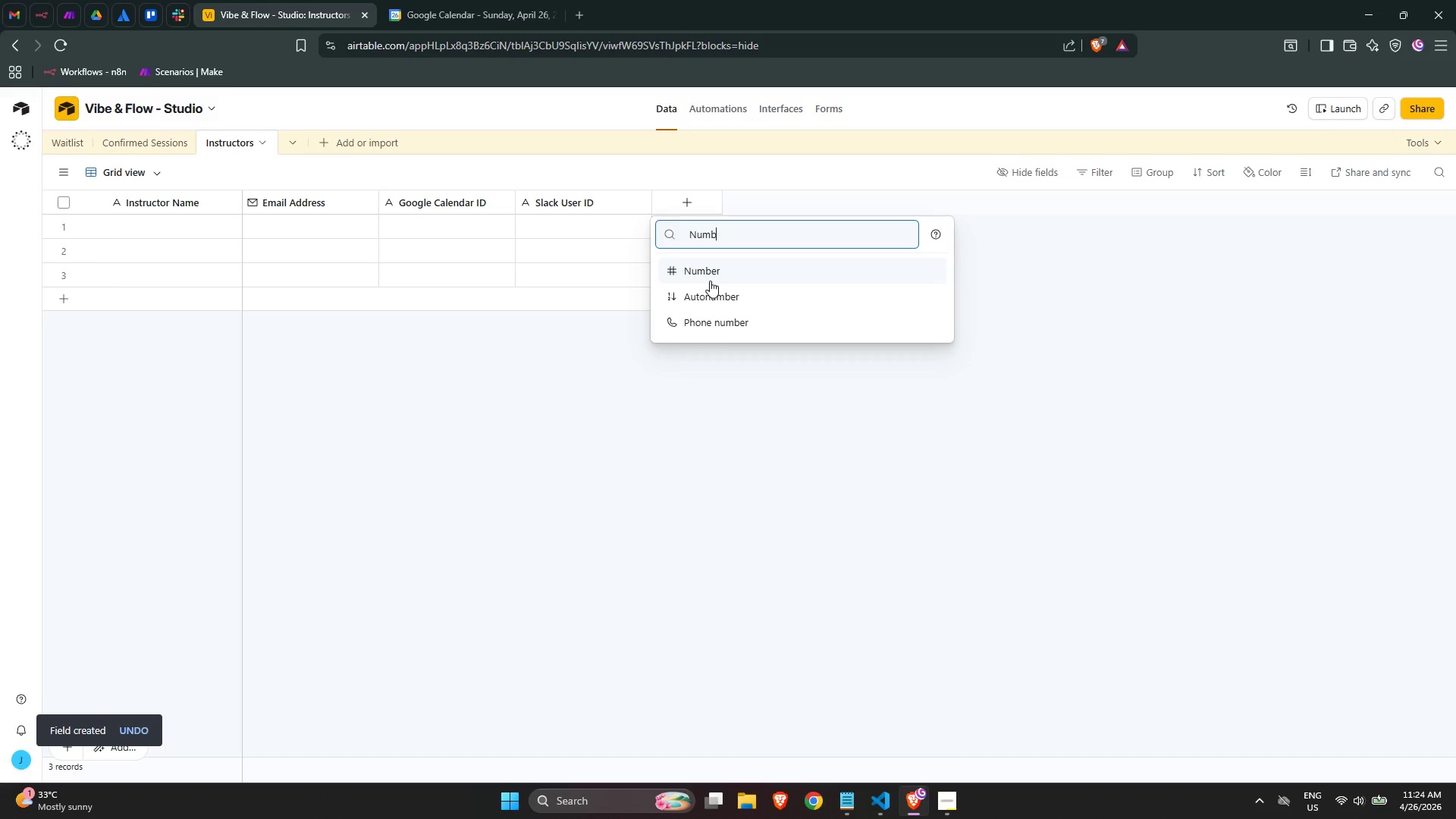 
left_click([710, 281])
 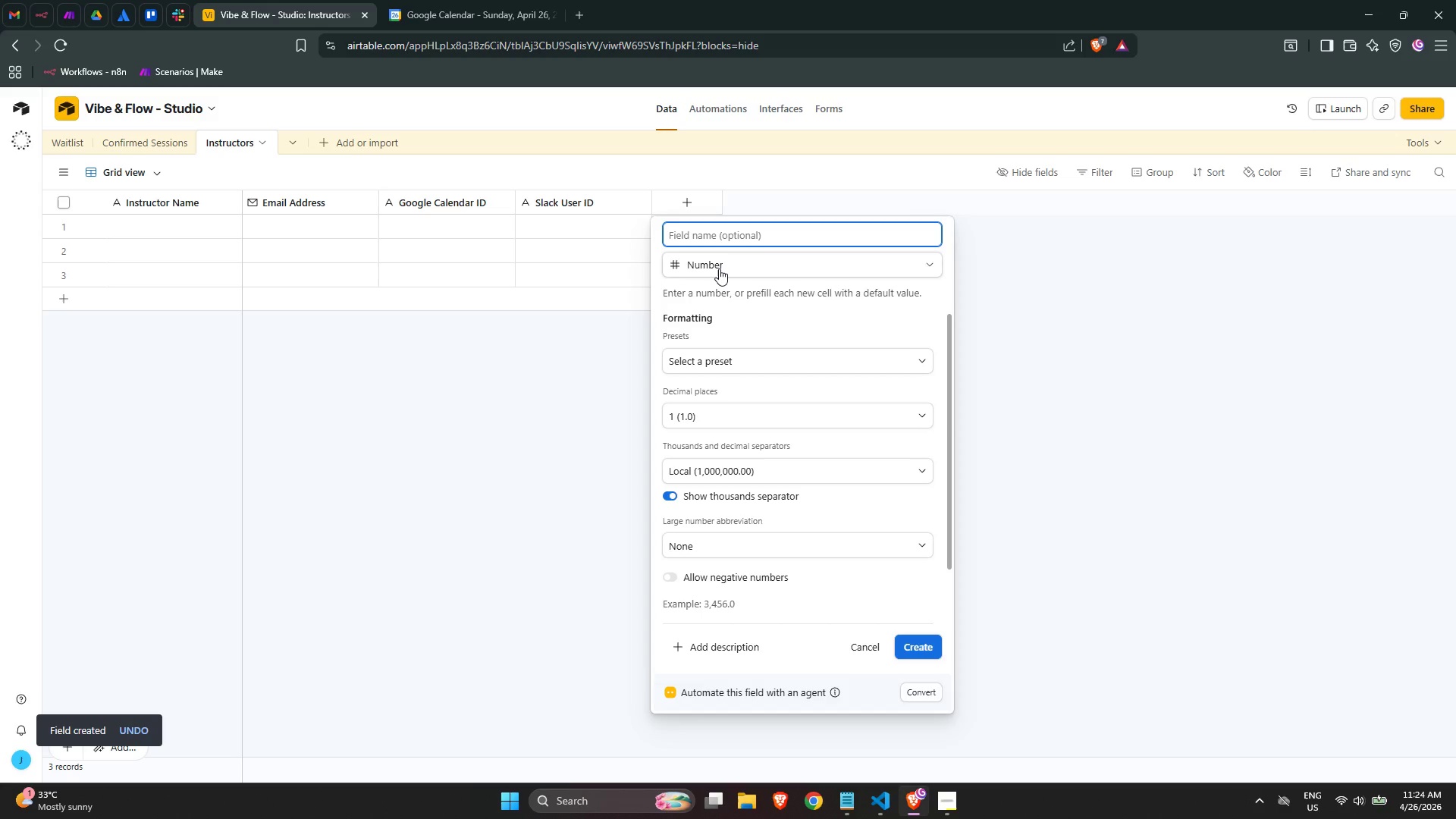 
type(Max Daili)
key(Backspace)
type(y Sessions)
 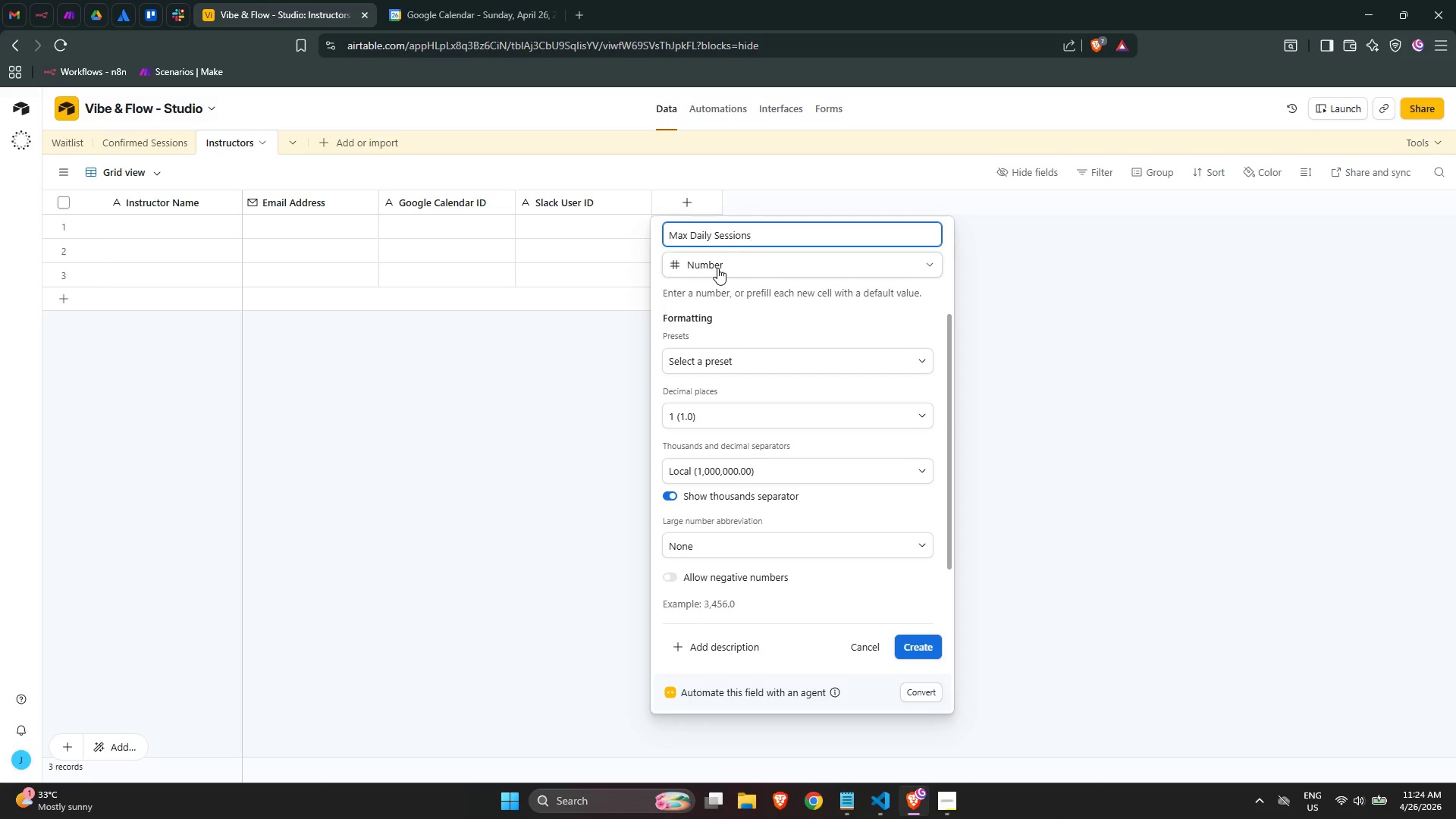 
scroll: coordinate [902, 595], scroll_direction: down, amount: 1.0
 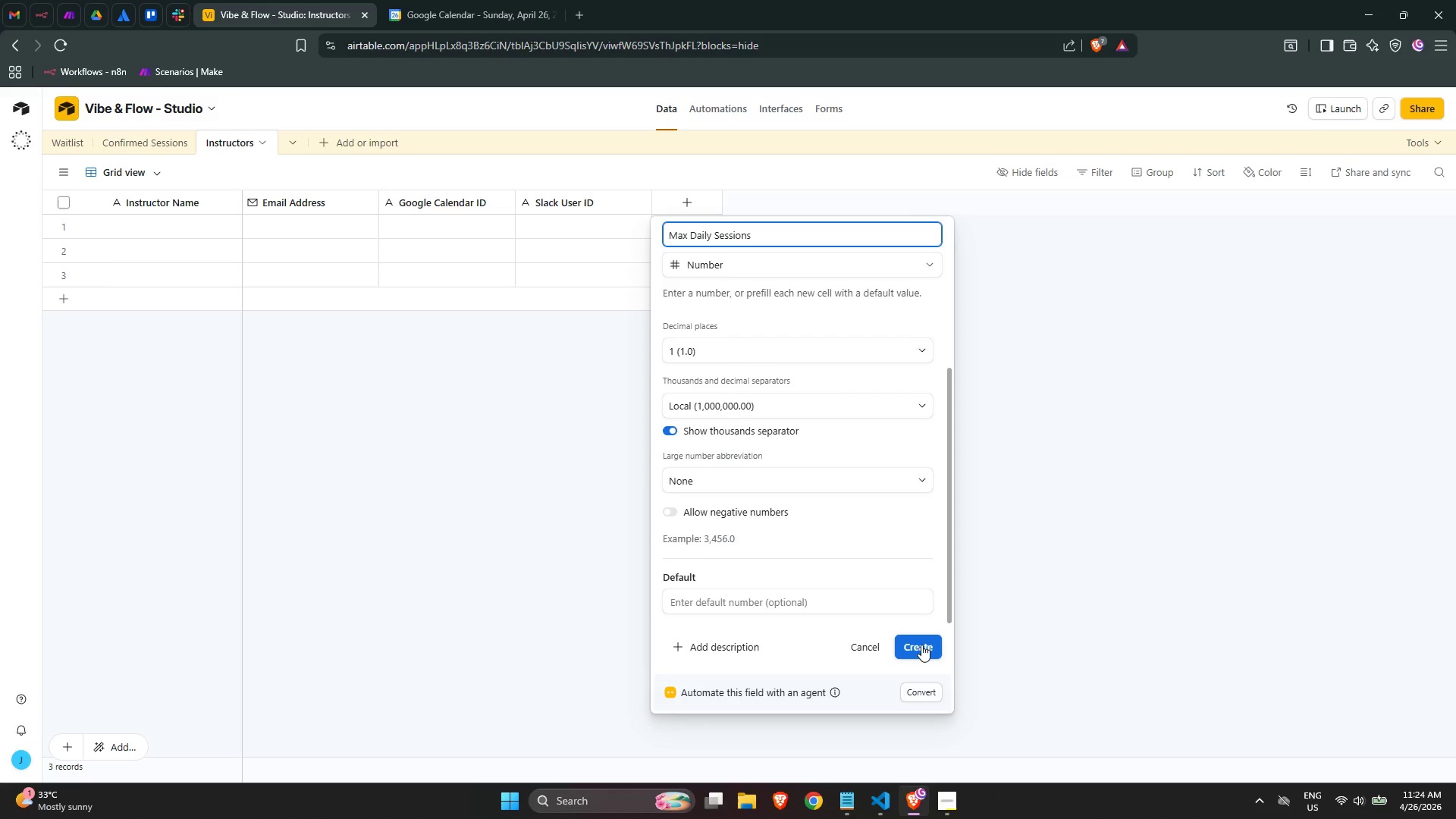 
left_click([921, 647])
 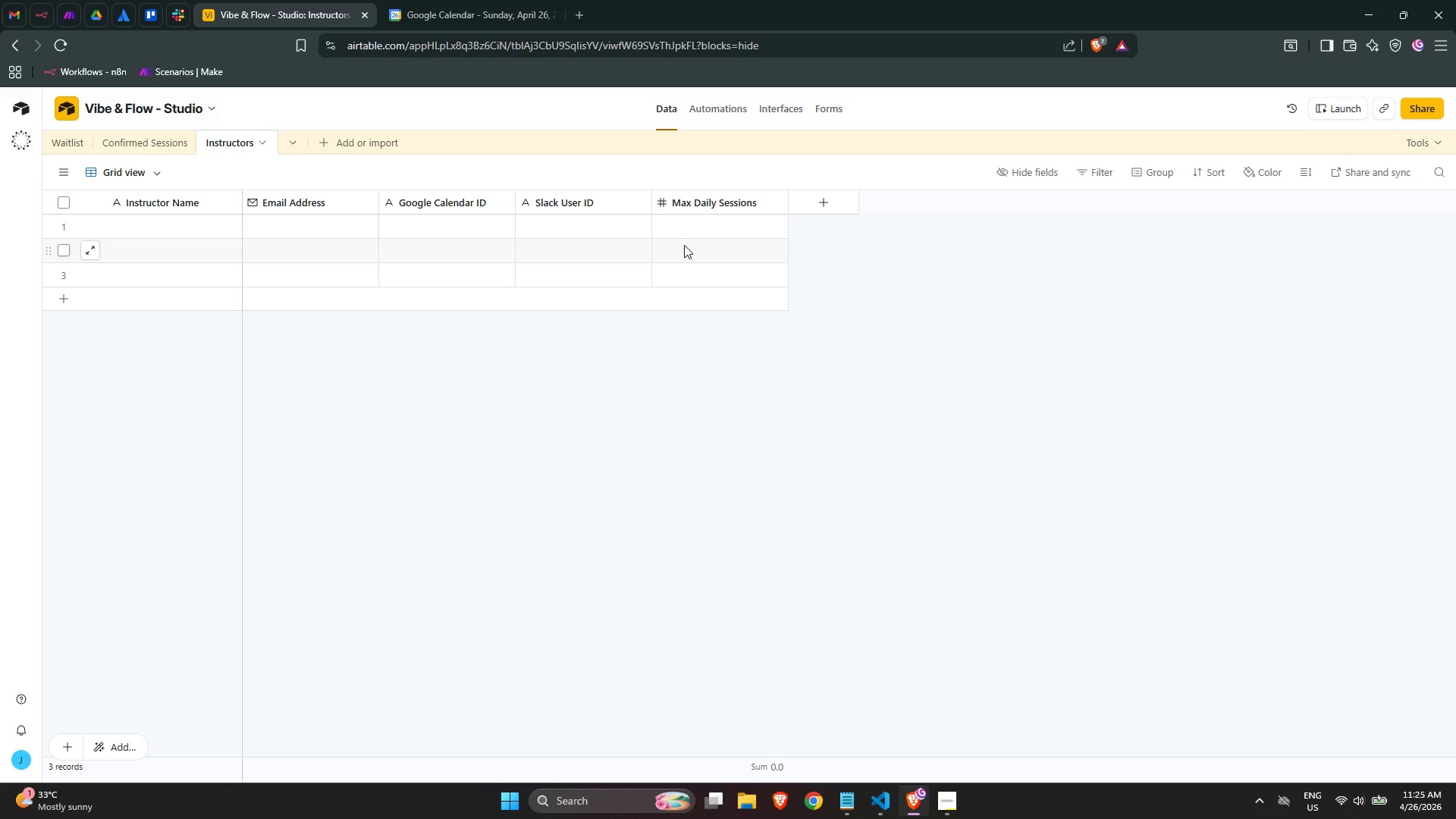 
wait(46.8)
 